 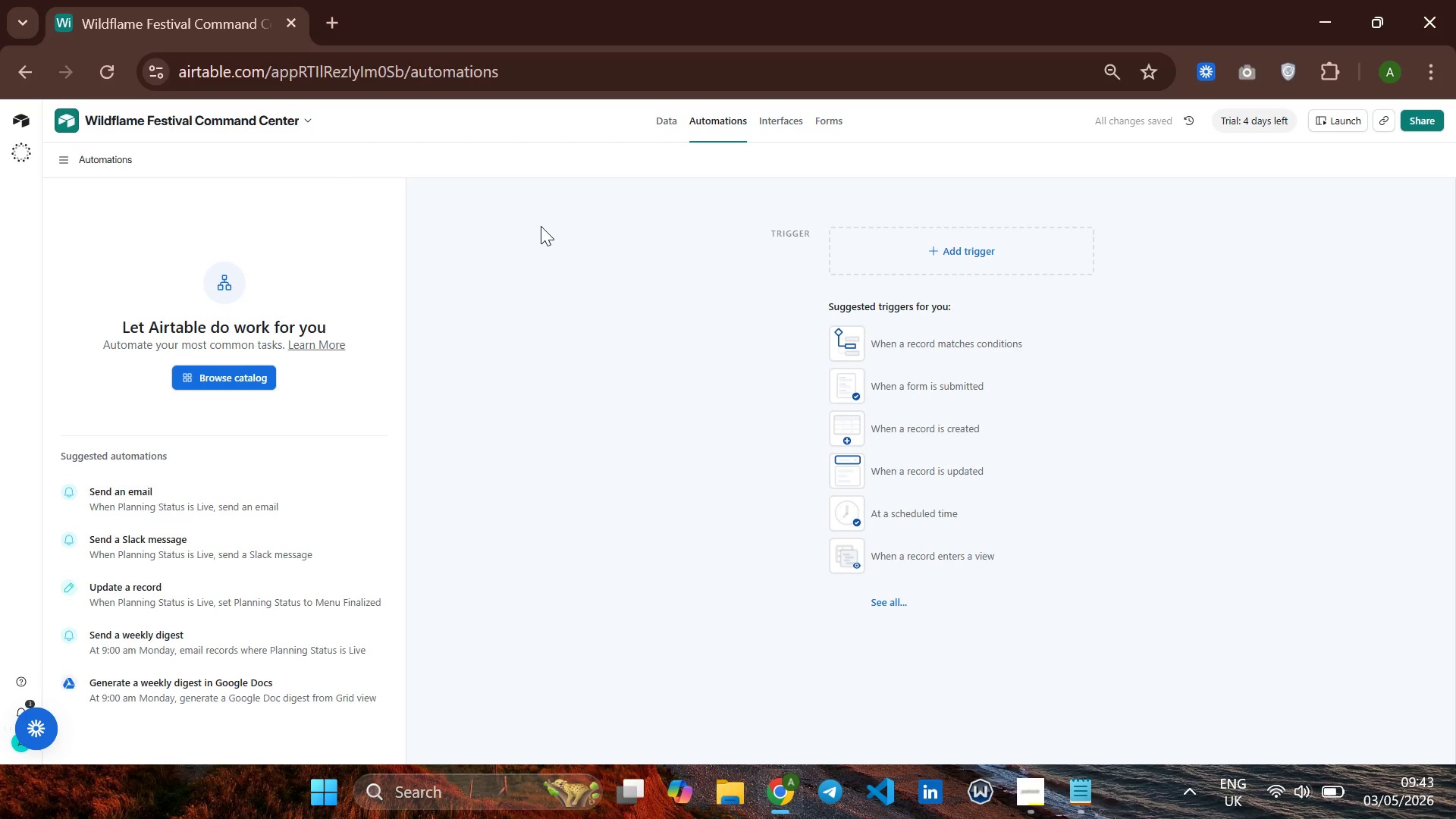 
left_click([912, 475])
 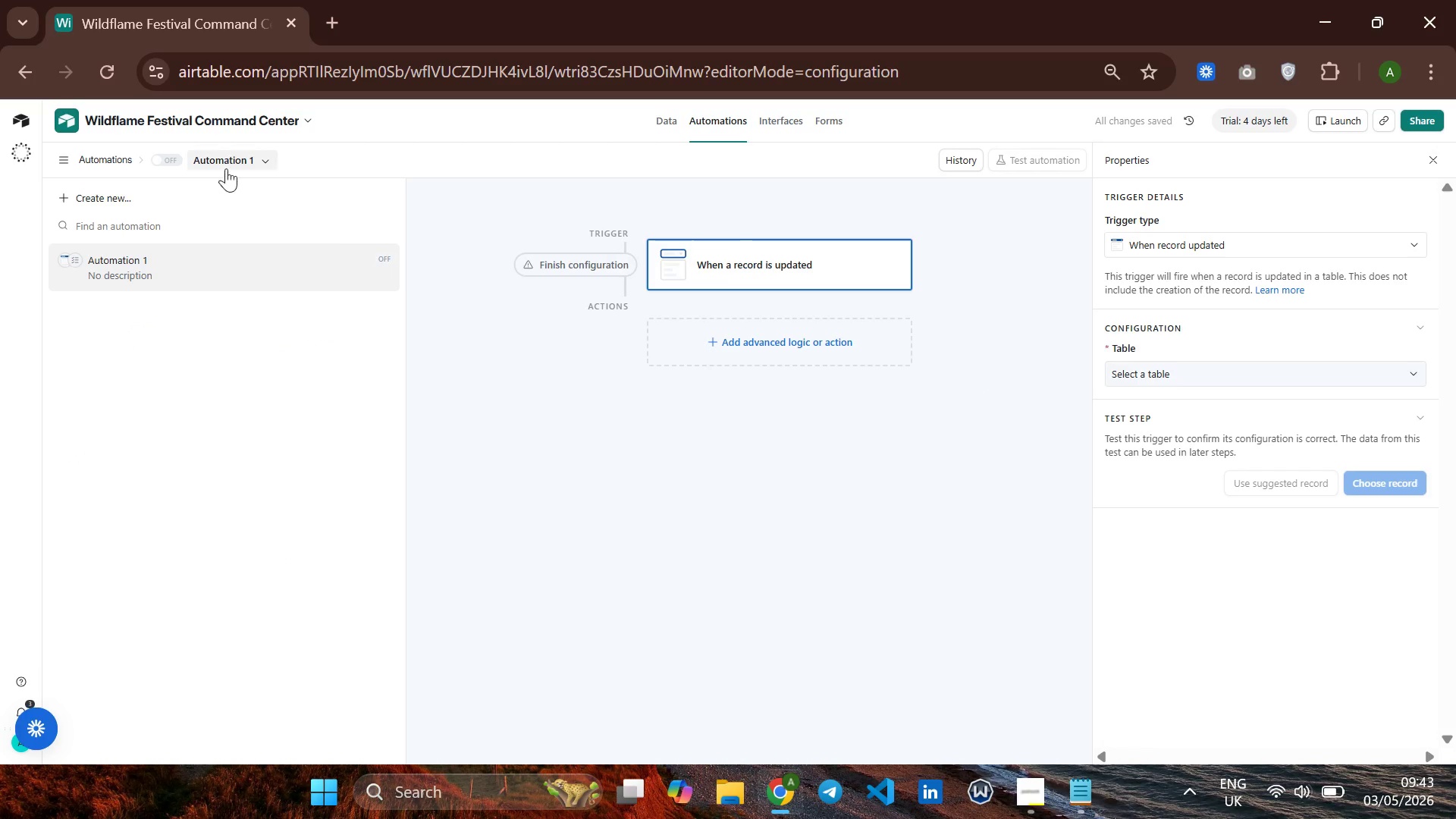 
right_click([226, 159])
 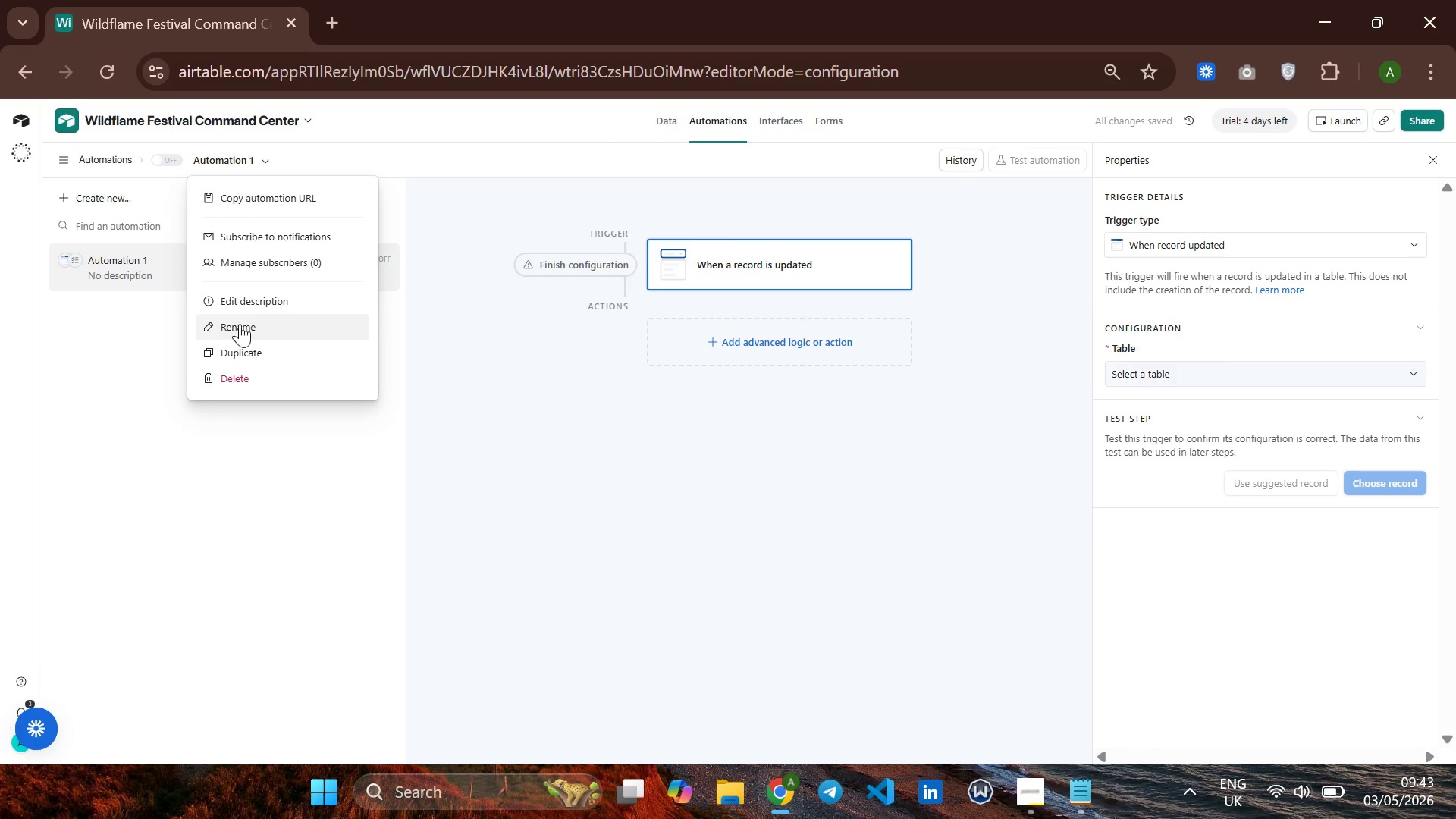 
left_click([238, 324])
 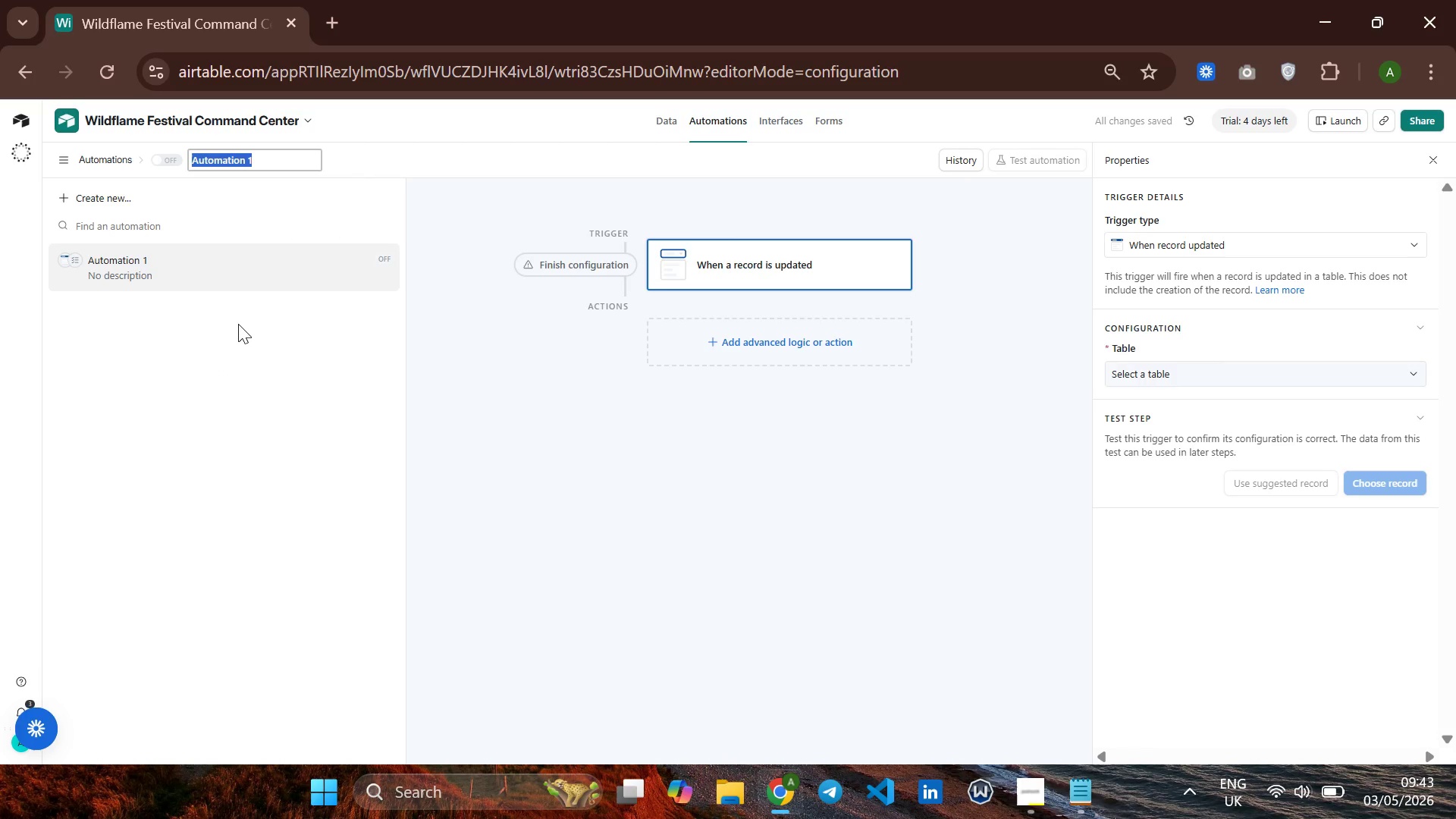 
type(Pacj)
key(Backspace)
type(king Complete - Mark In Transit)
 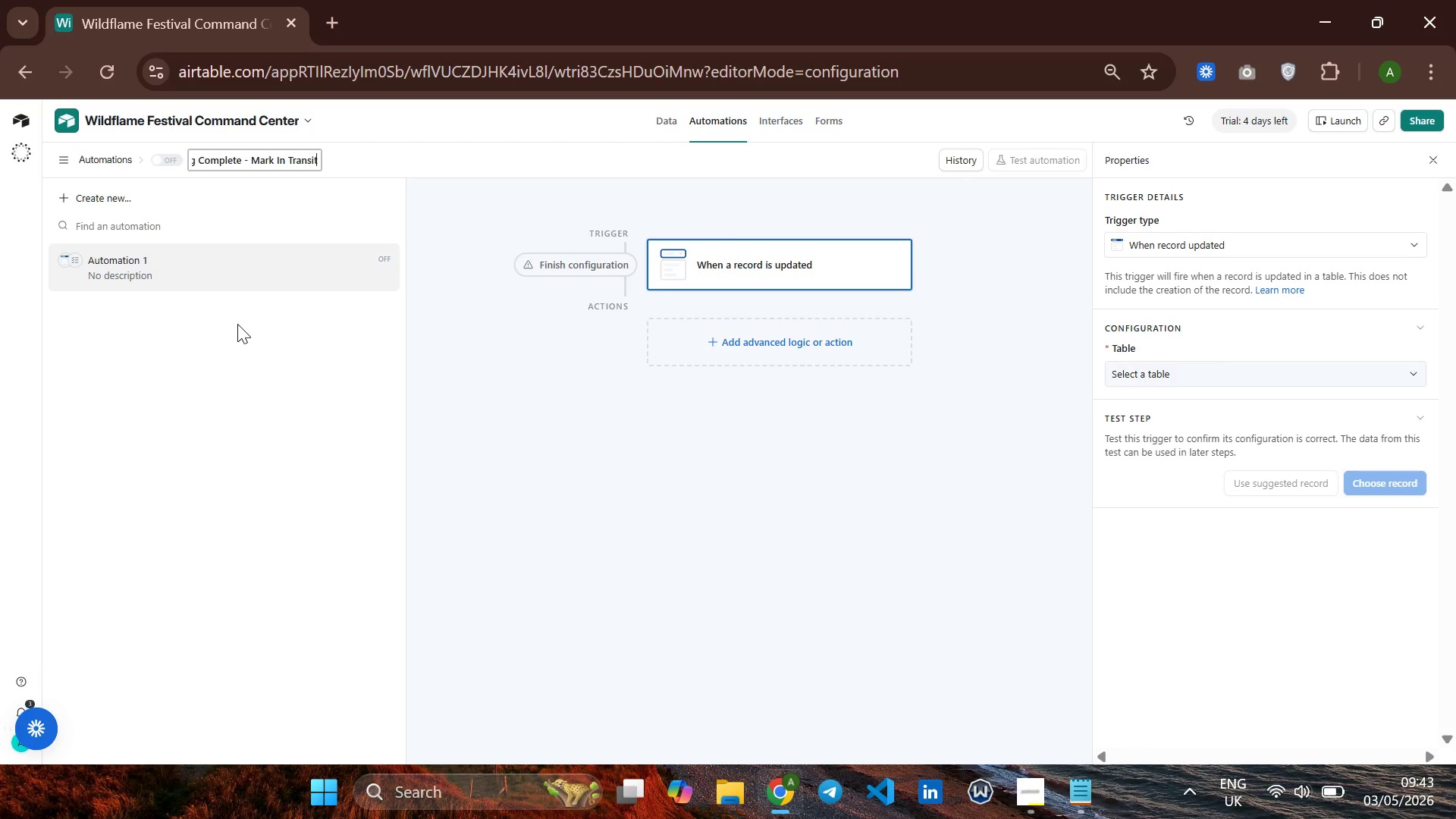 
key(Enter)
 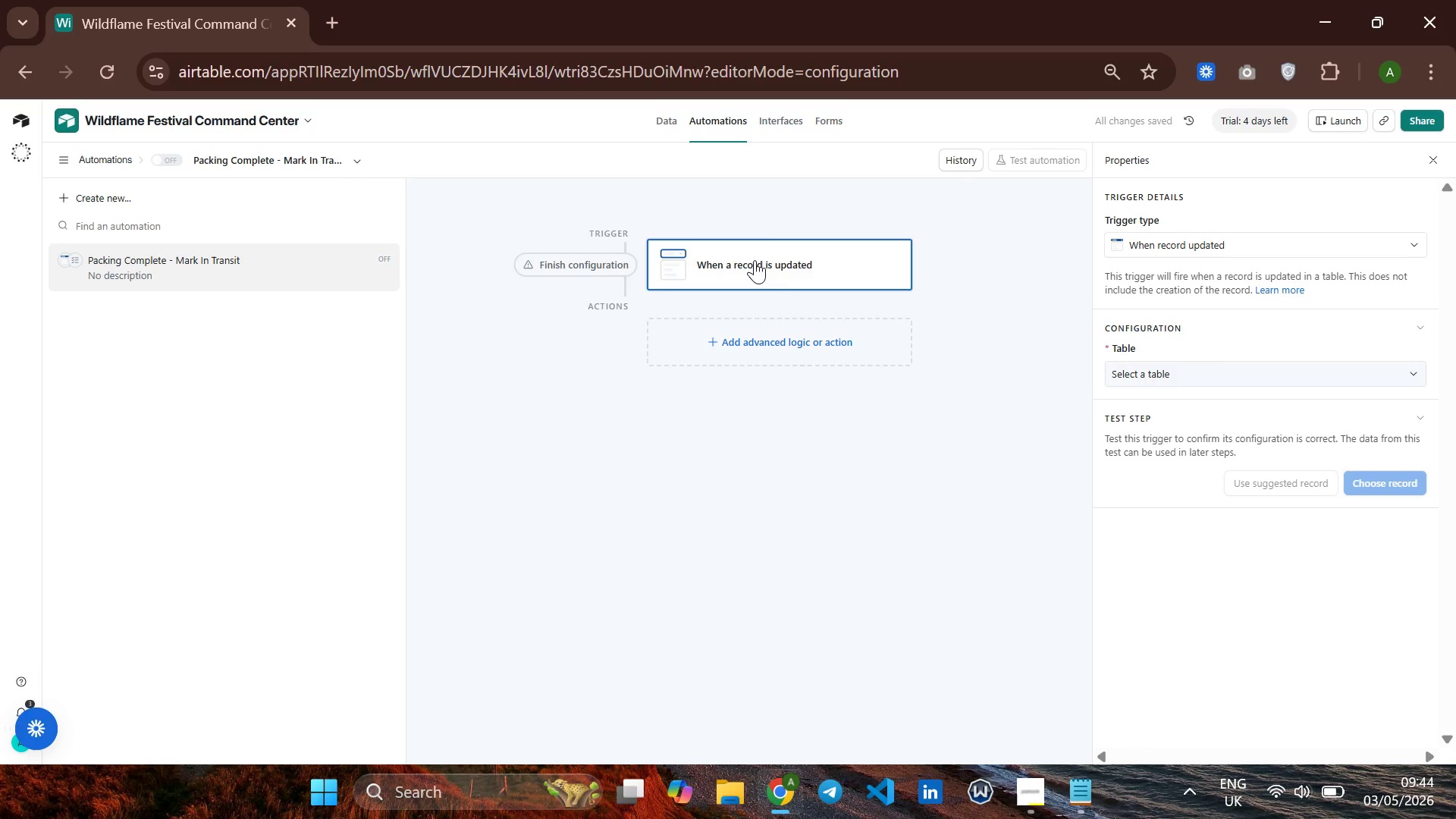 
wait(6.12)
 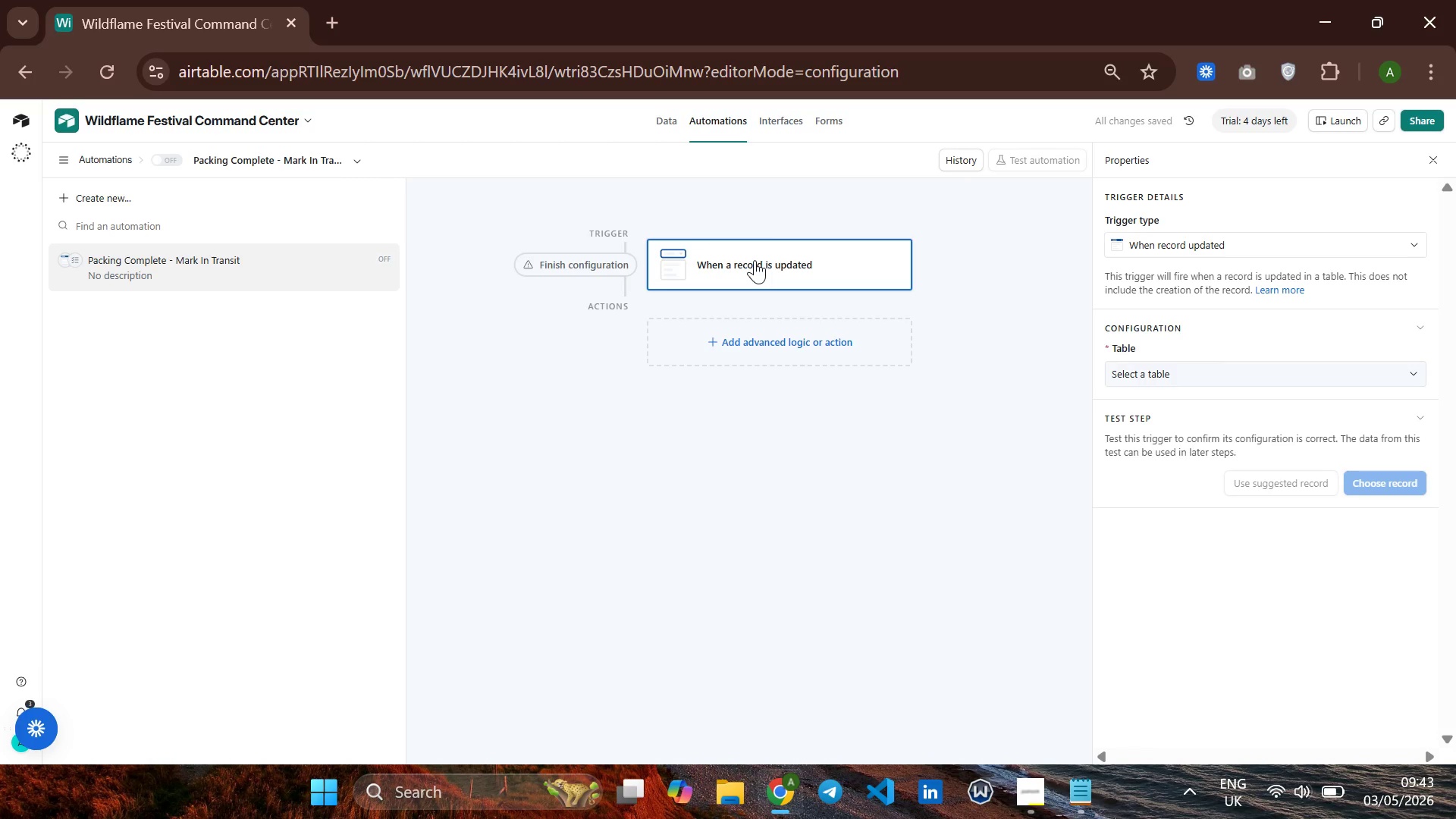 
left_click([1136, 368])
 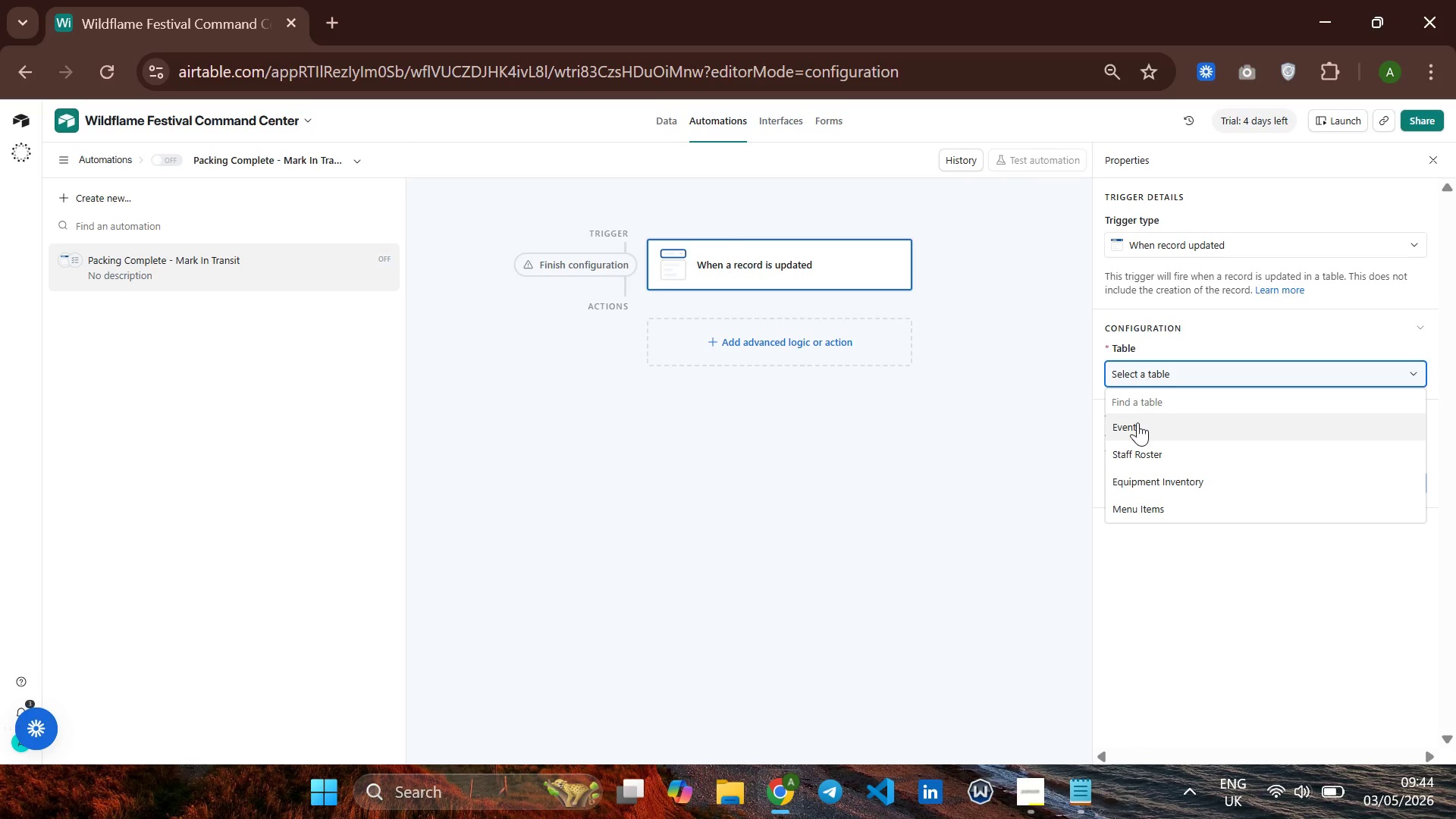 
left_click([1138, 422])
 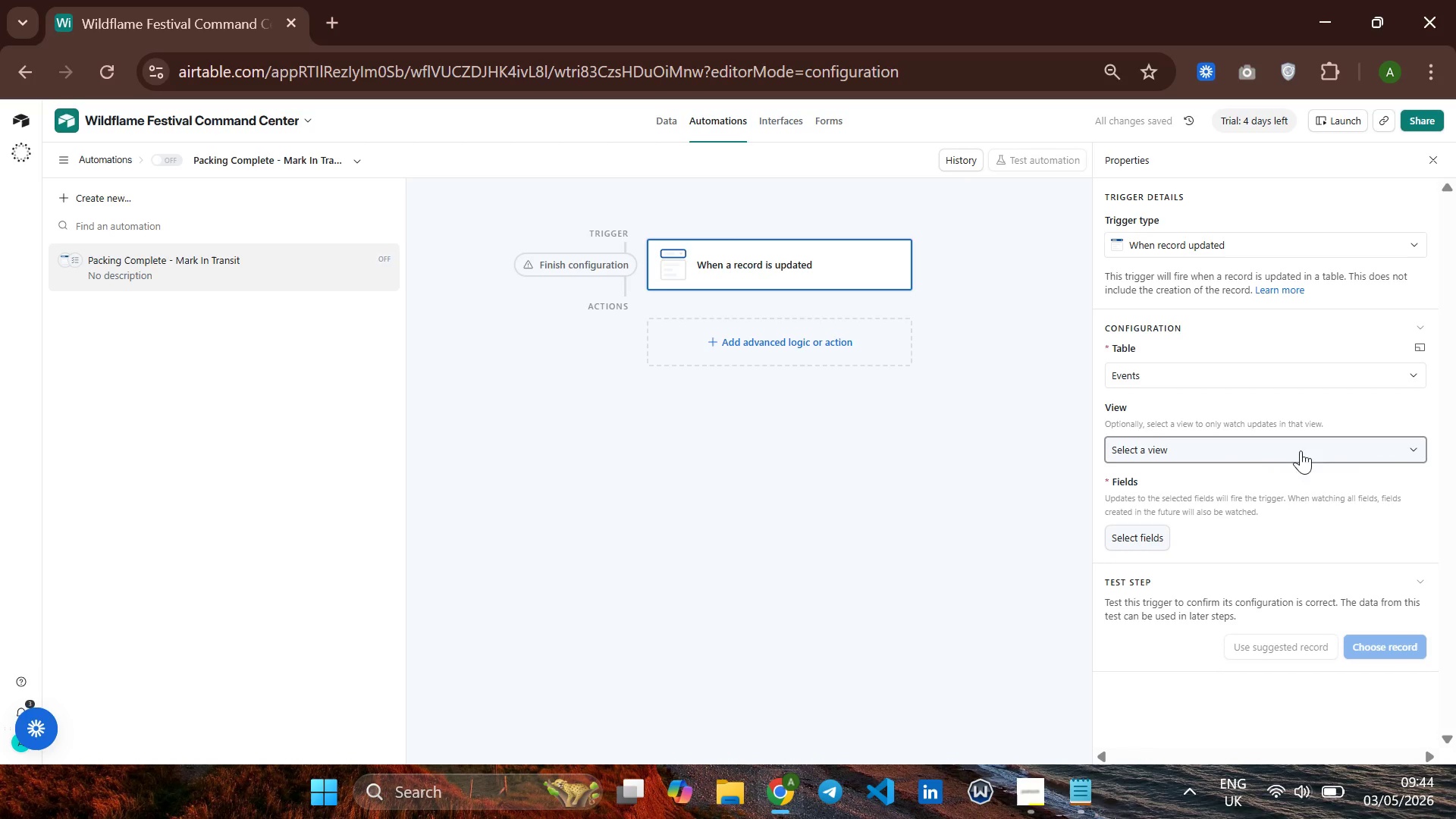 
wait(6.33)
 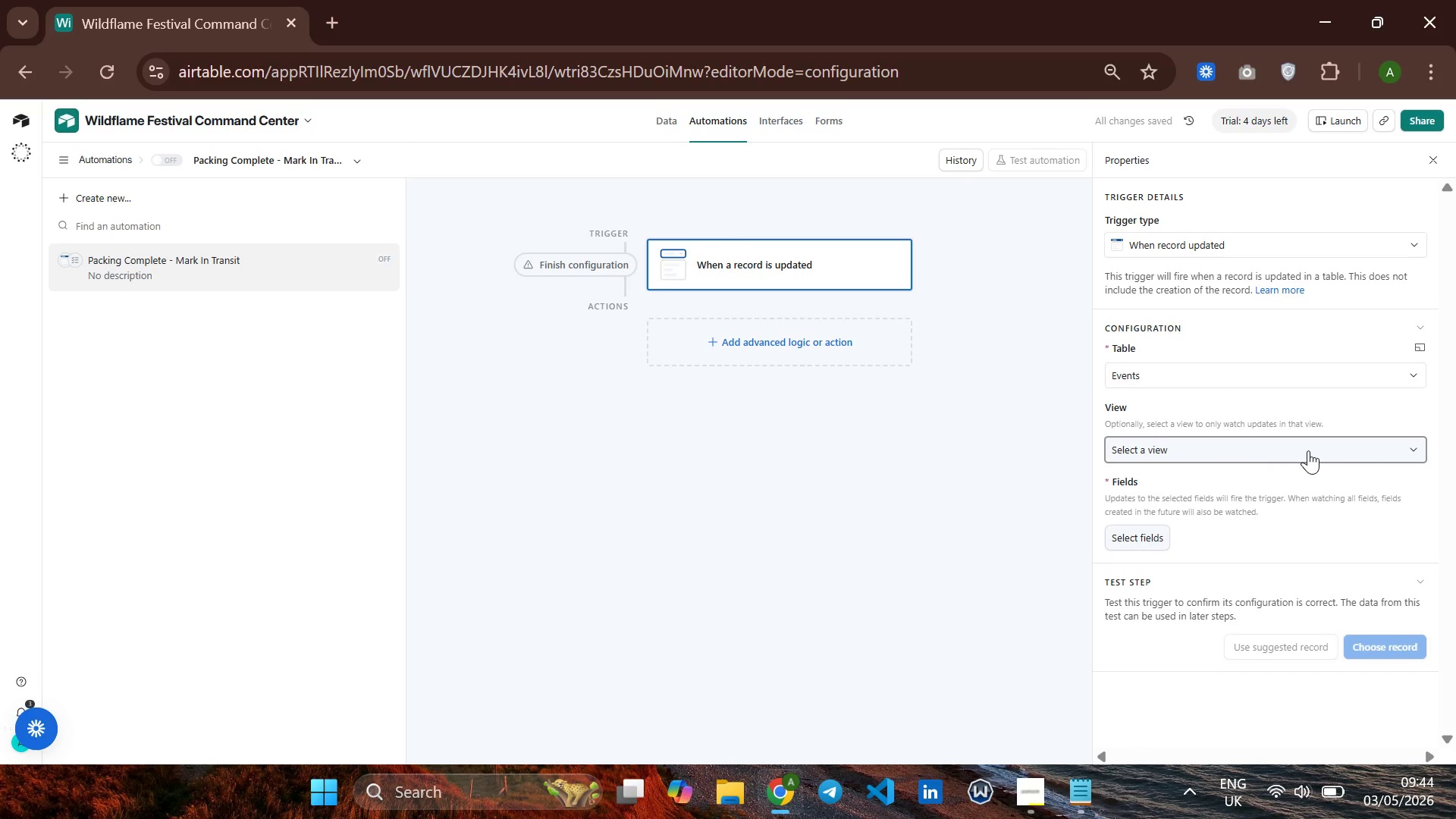 
left_click([1246, 450])
 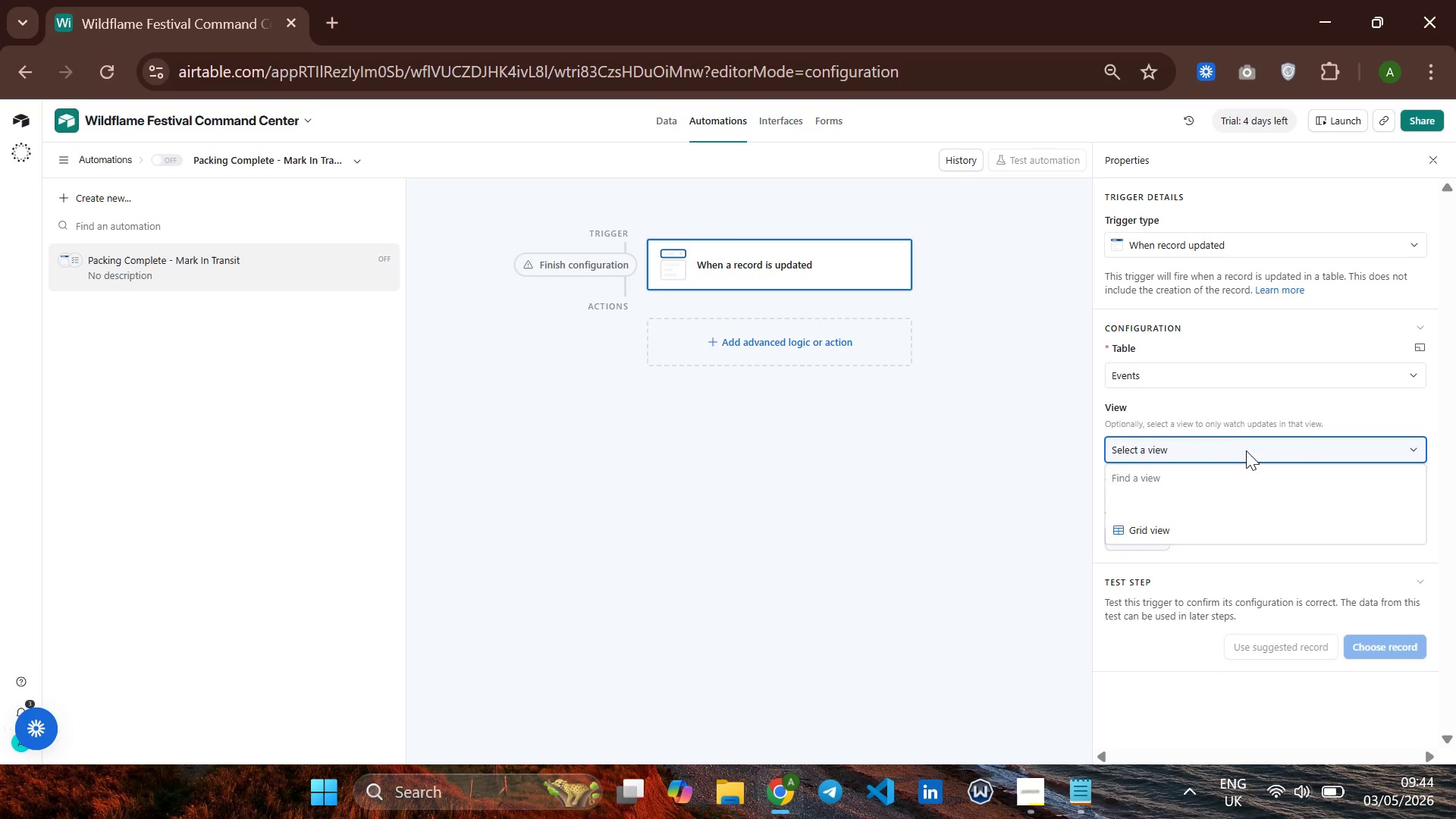 
left_click([1246, 450])
 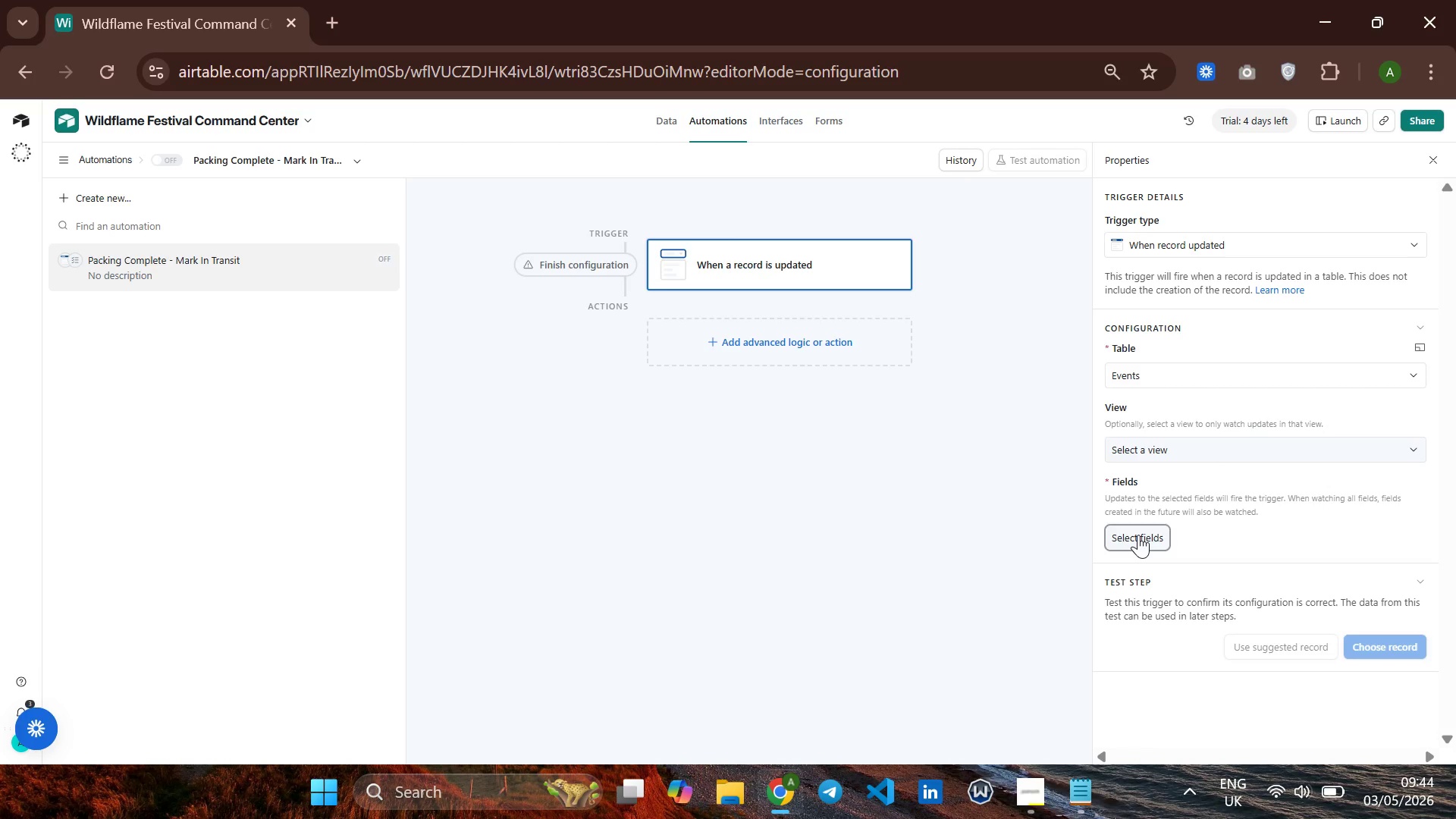 
wait(5.94)
 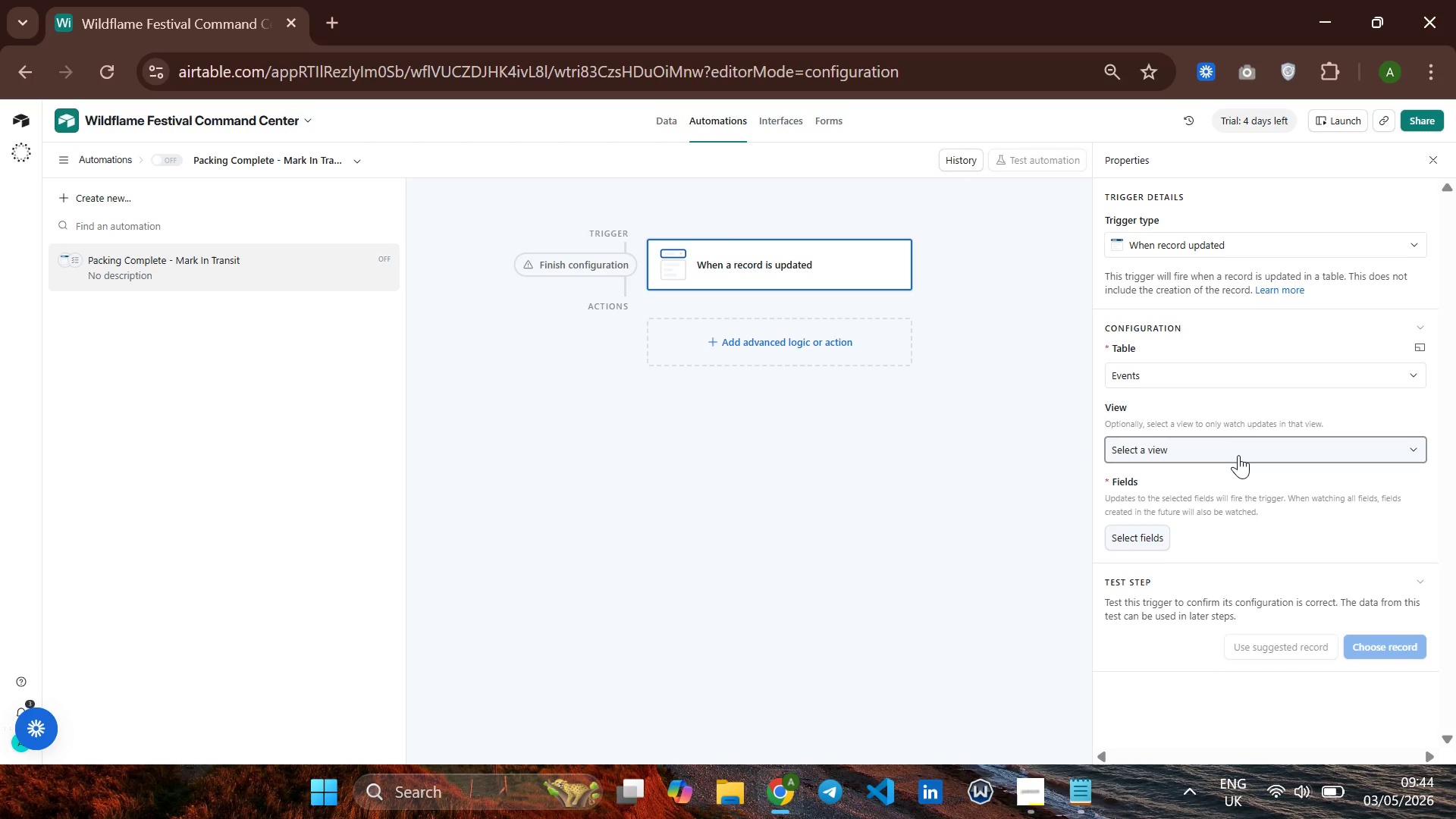 
left_click([1138, 535])
 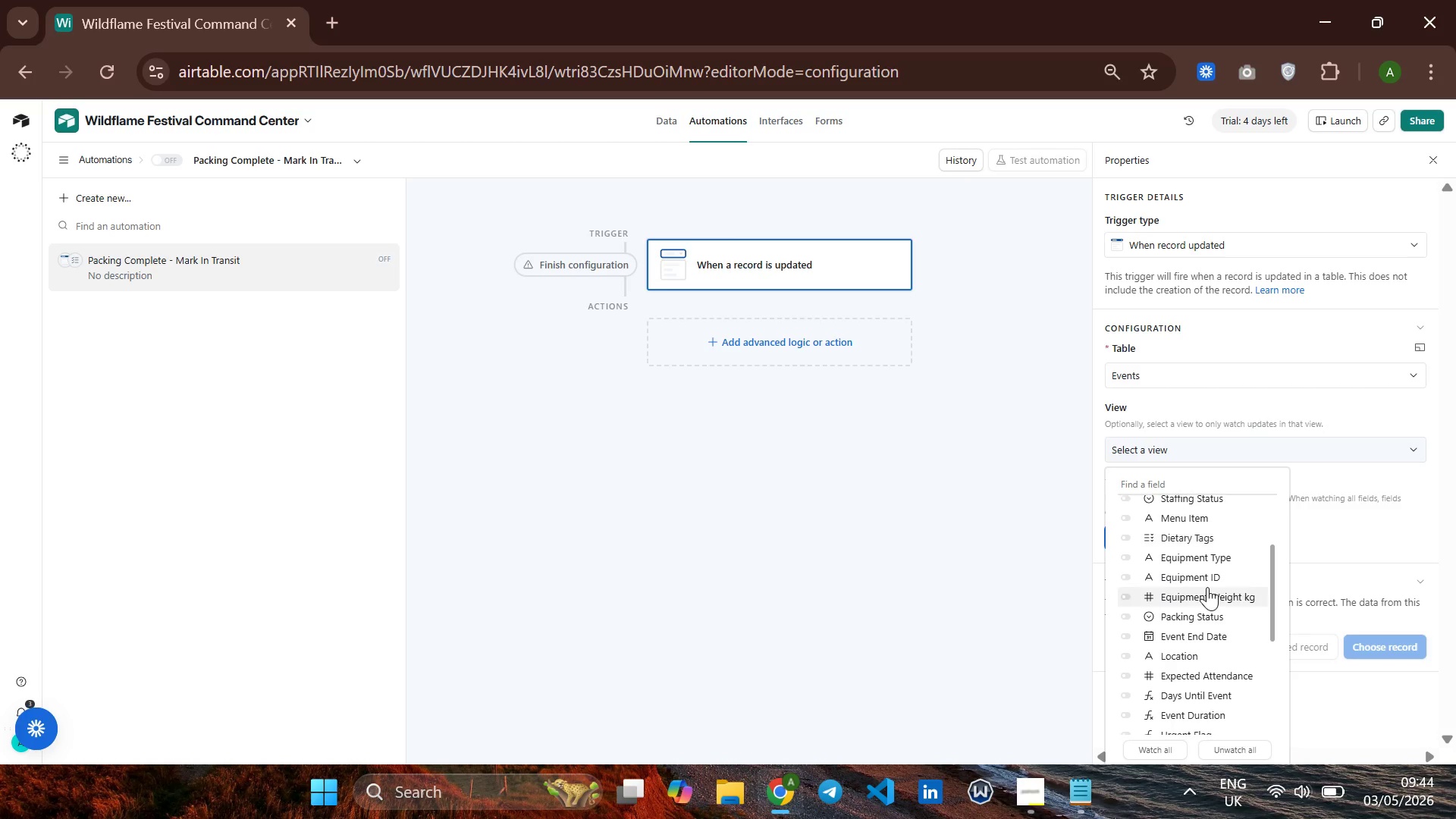 
wait(6.74)
 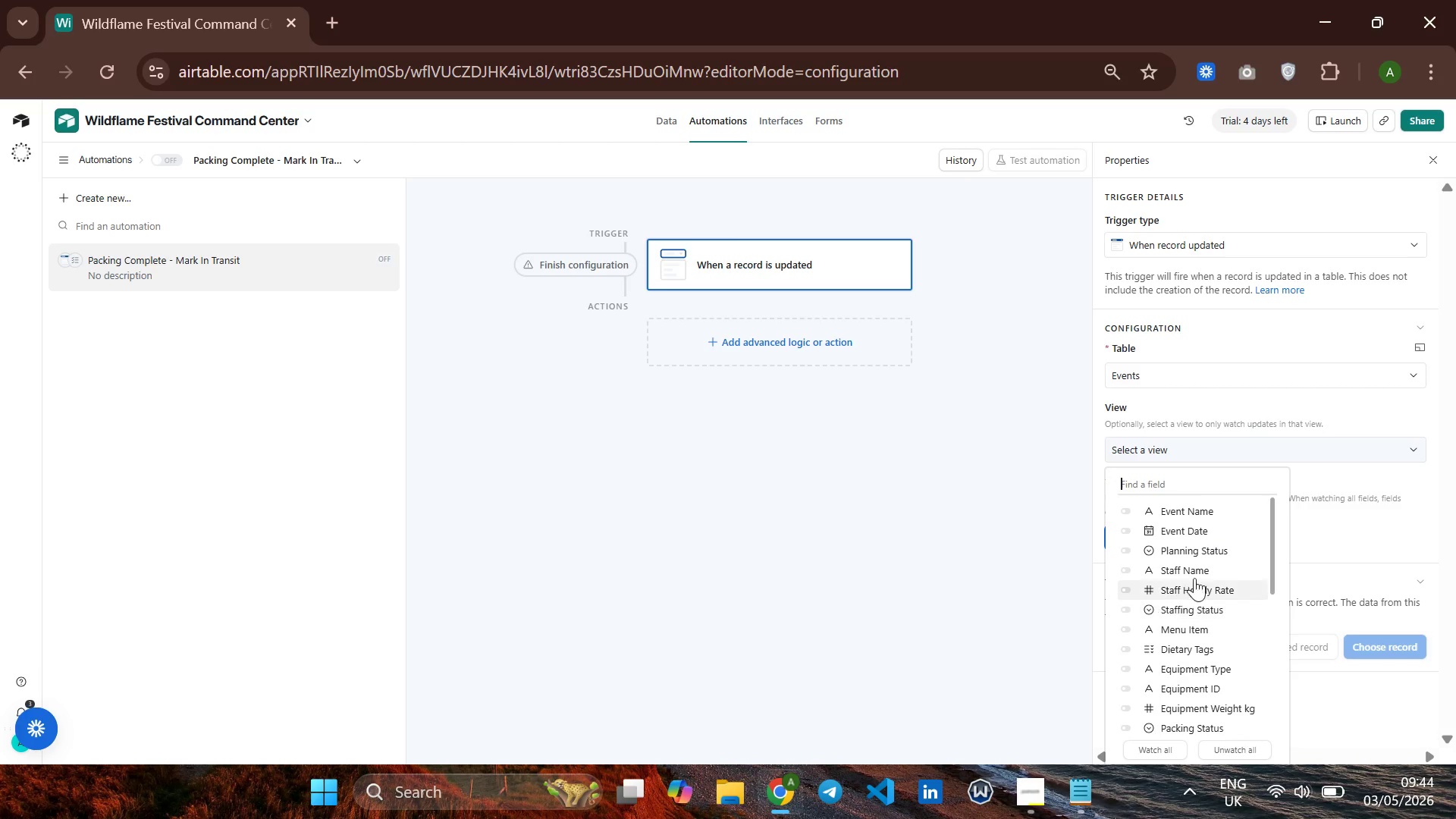 
left_click([1200, 609])
 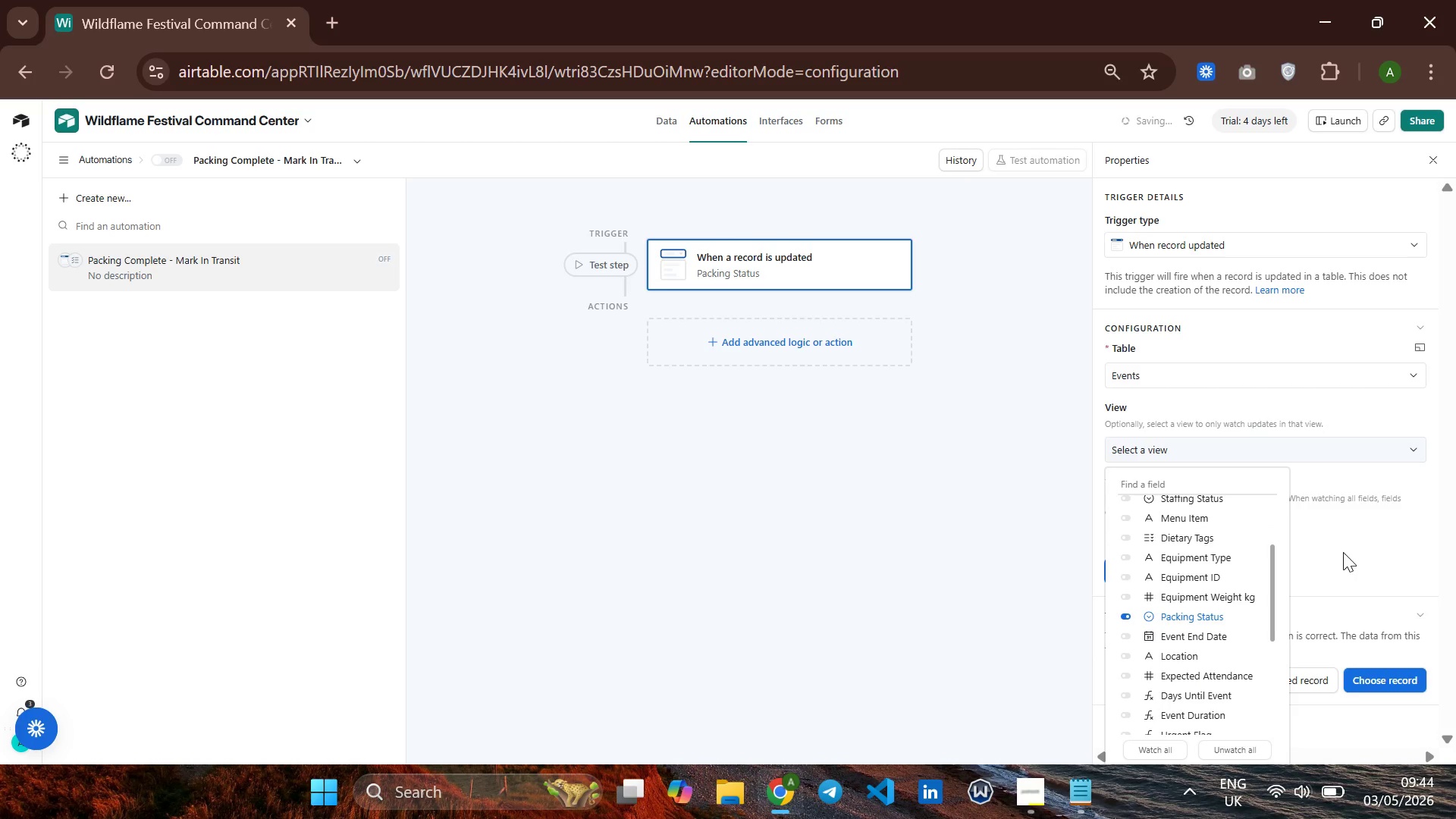 
left_click([1343, 552])
 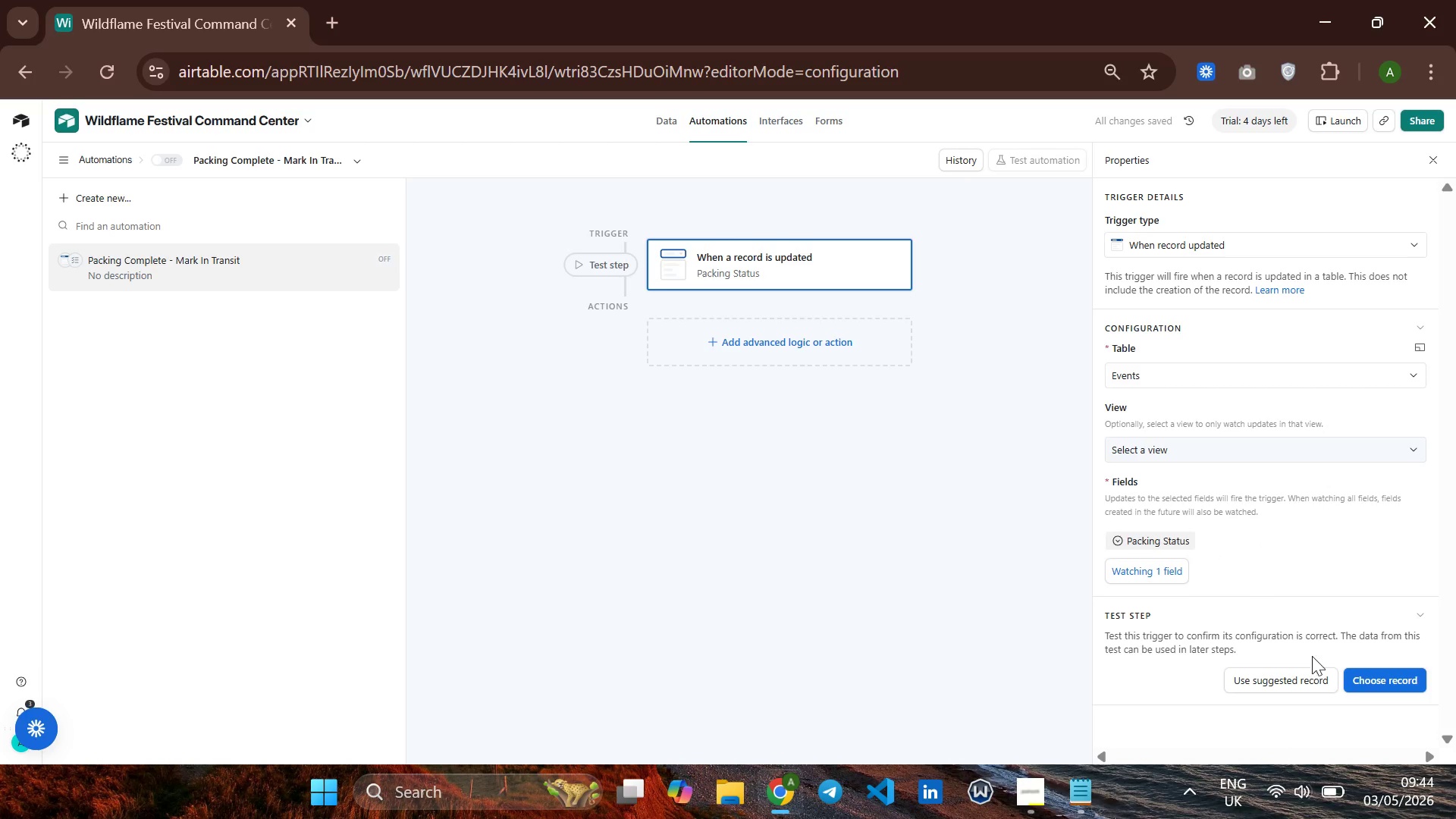 
wait(5.48)
 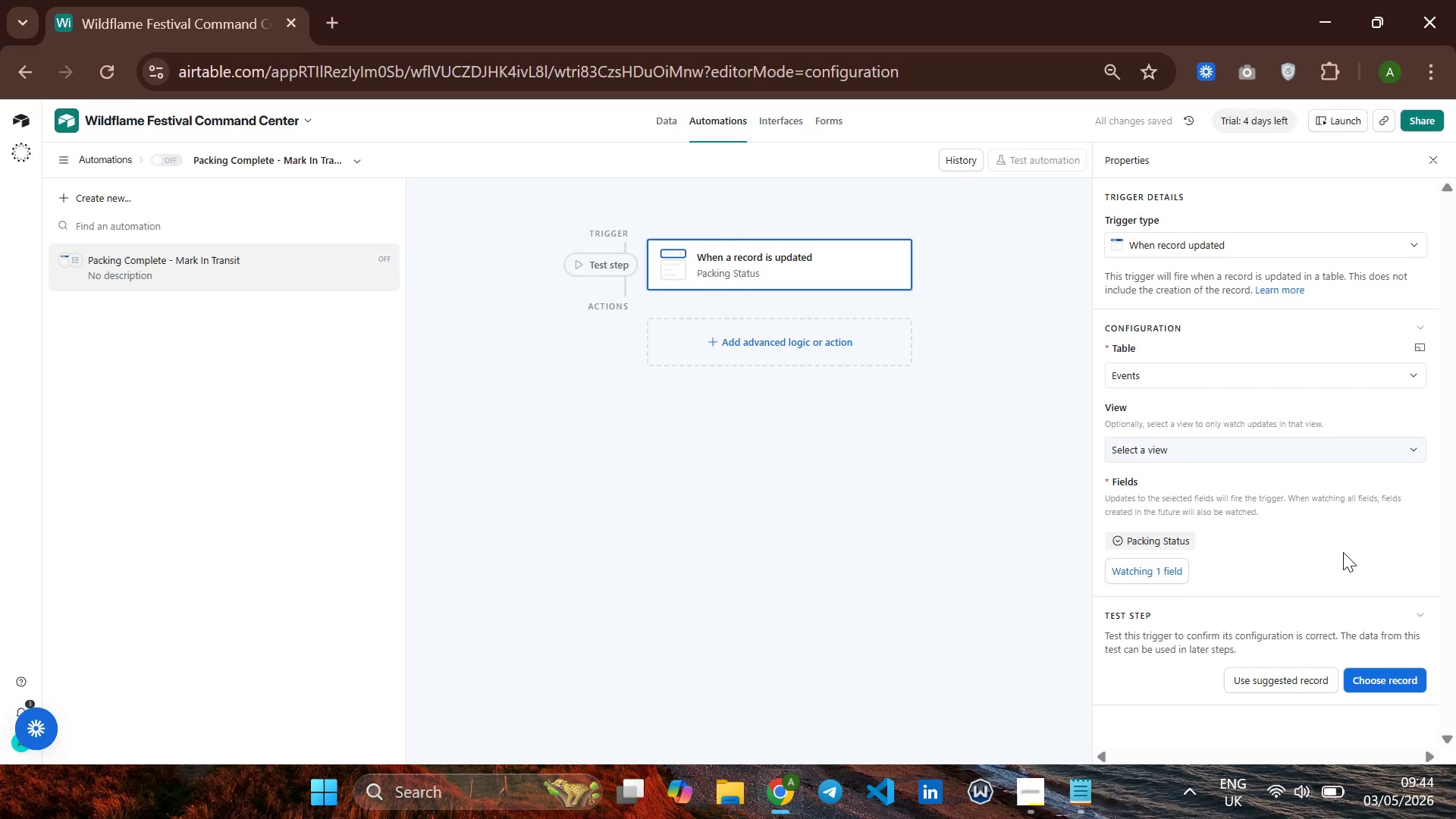 
left_click([1371, 677])
 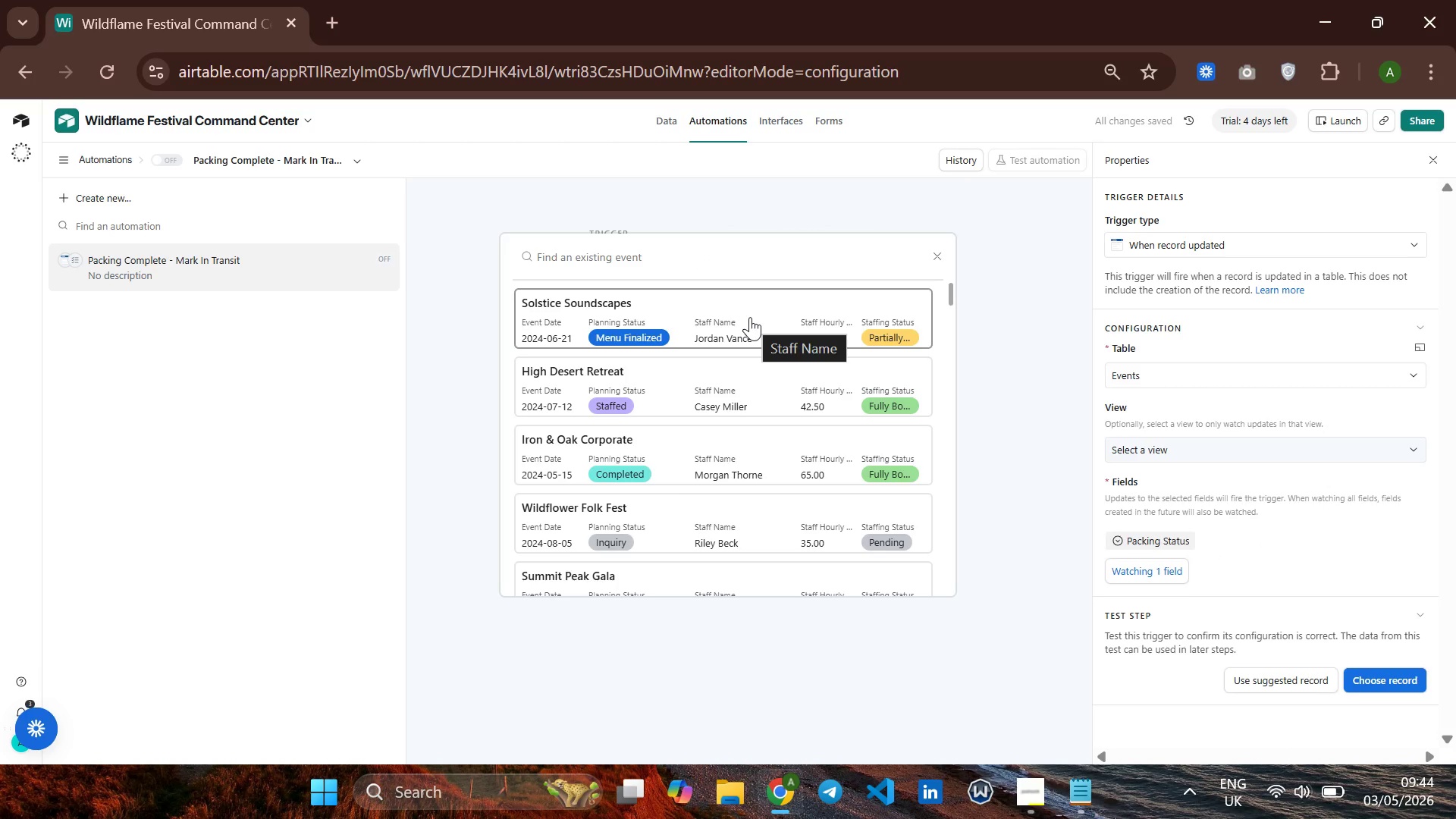 
wait(5.3)
 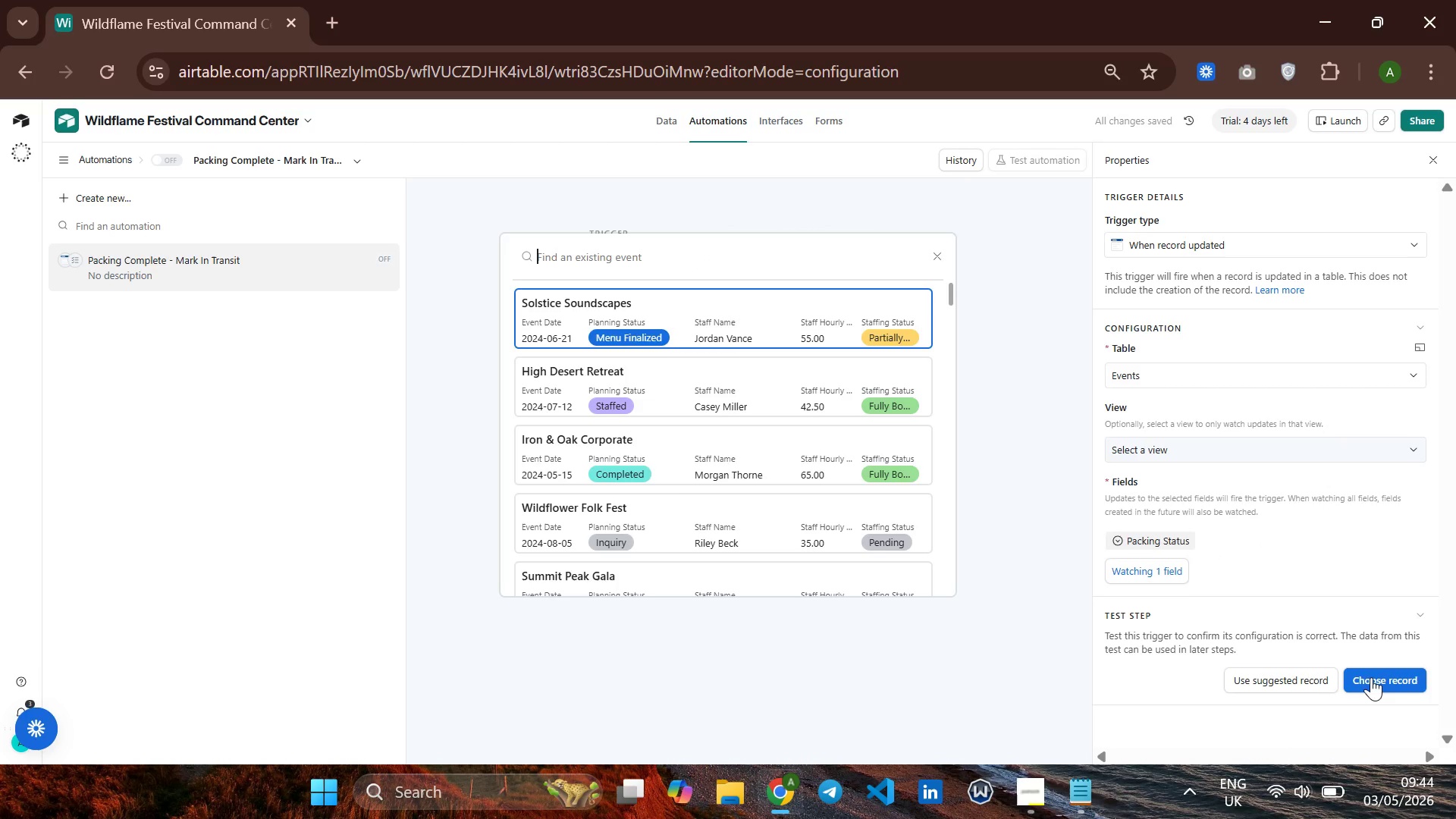 
left_click([750, 317])
 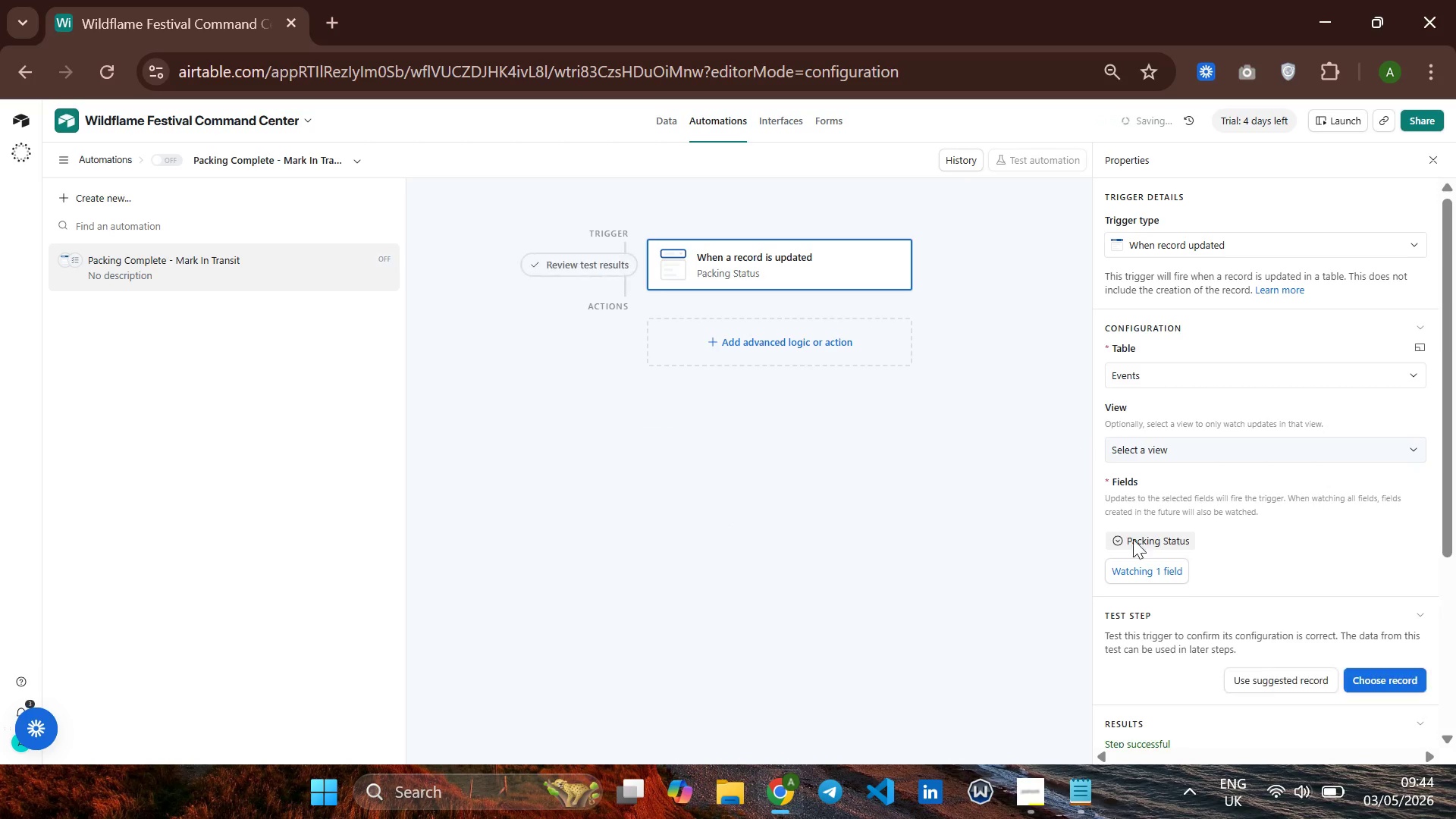 
mouse_move([1185, 592])
 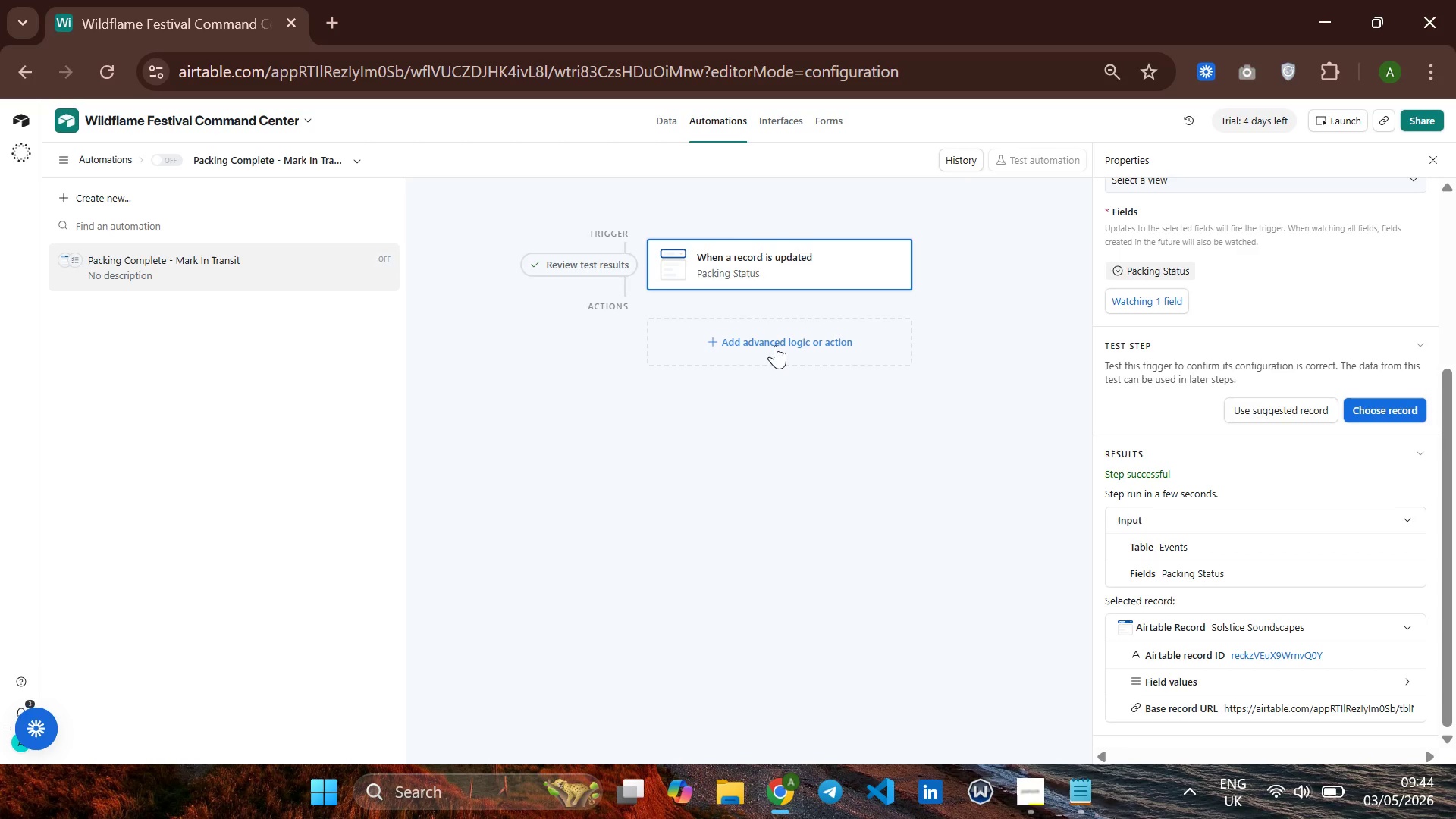 
left_click([775, 345])
 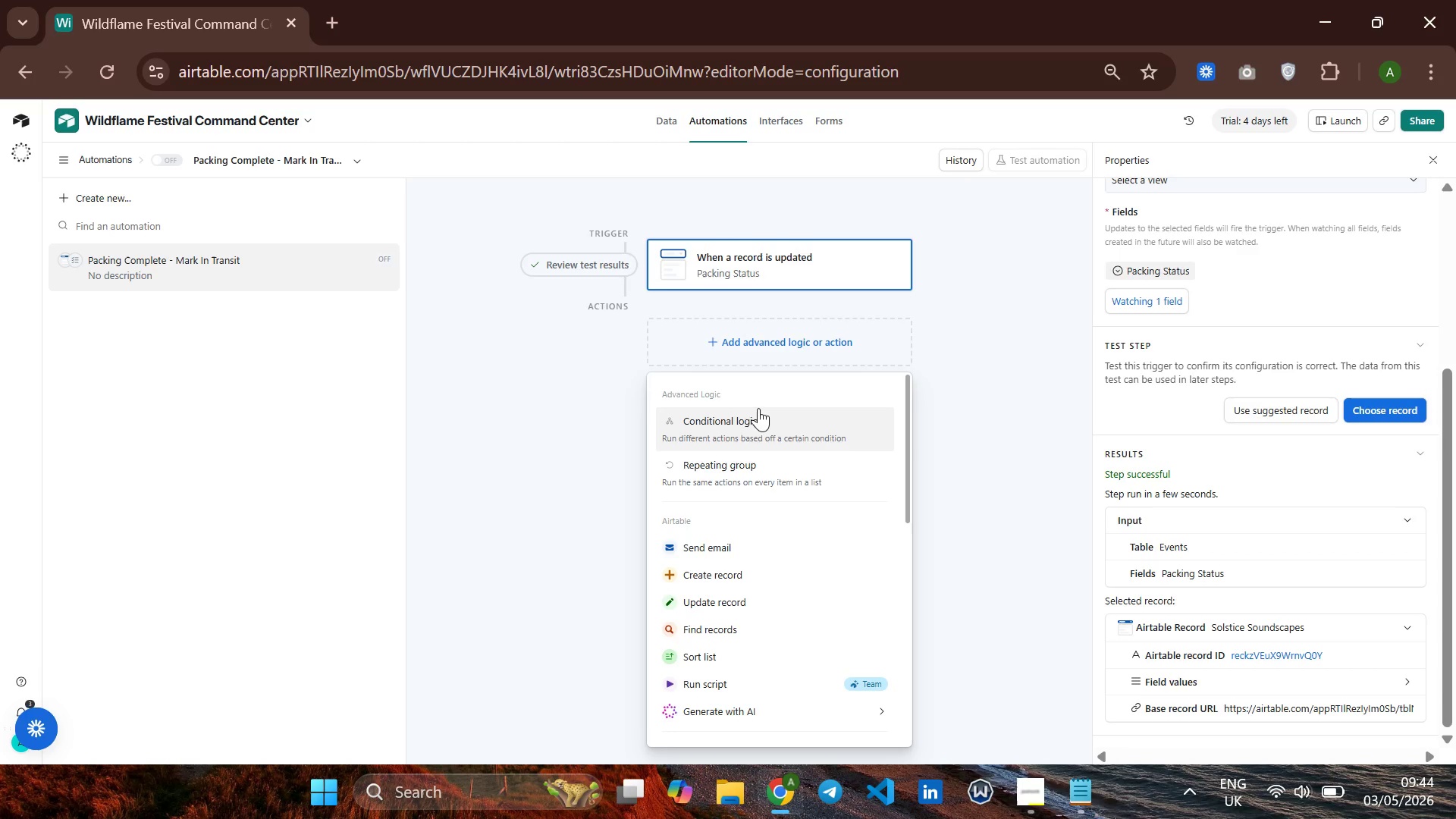 
left_click([723, 427])
 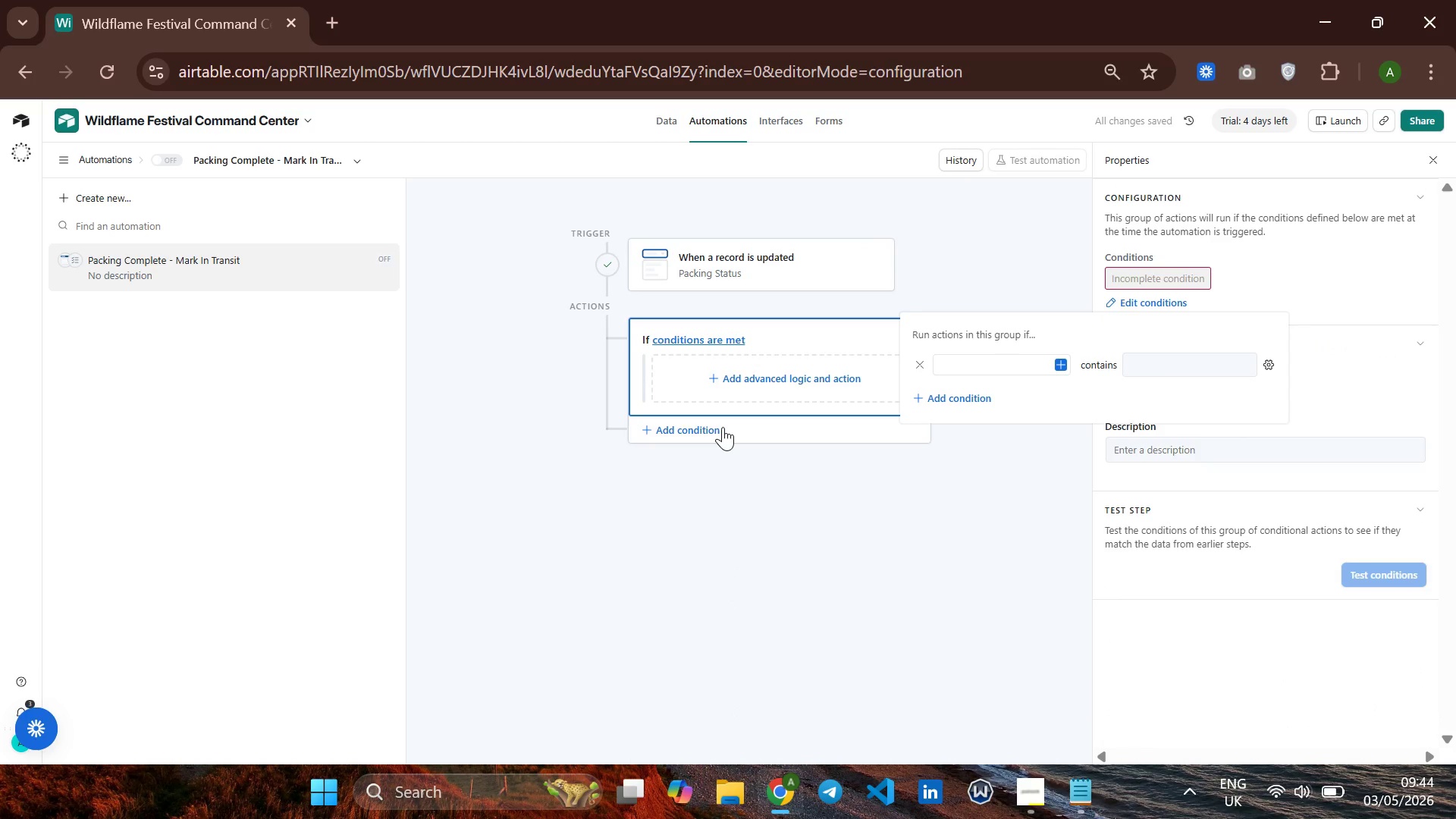 
wait(9.77)
 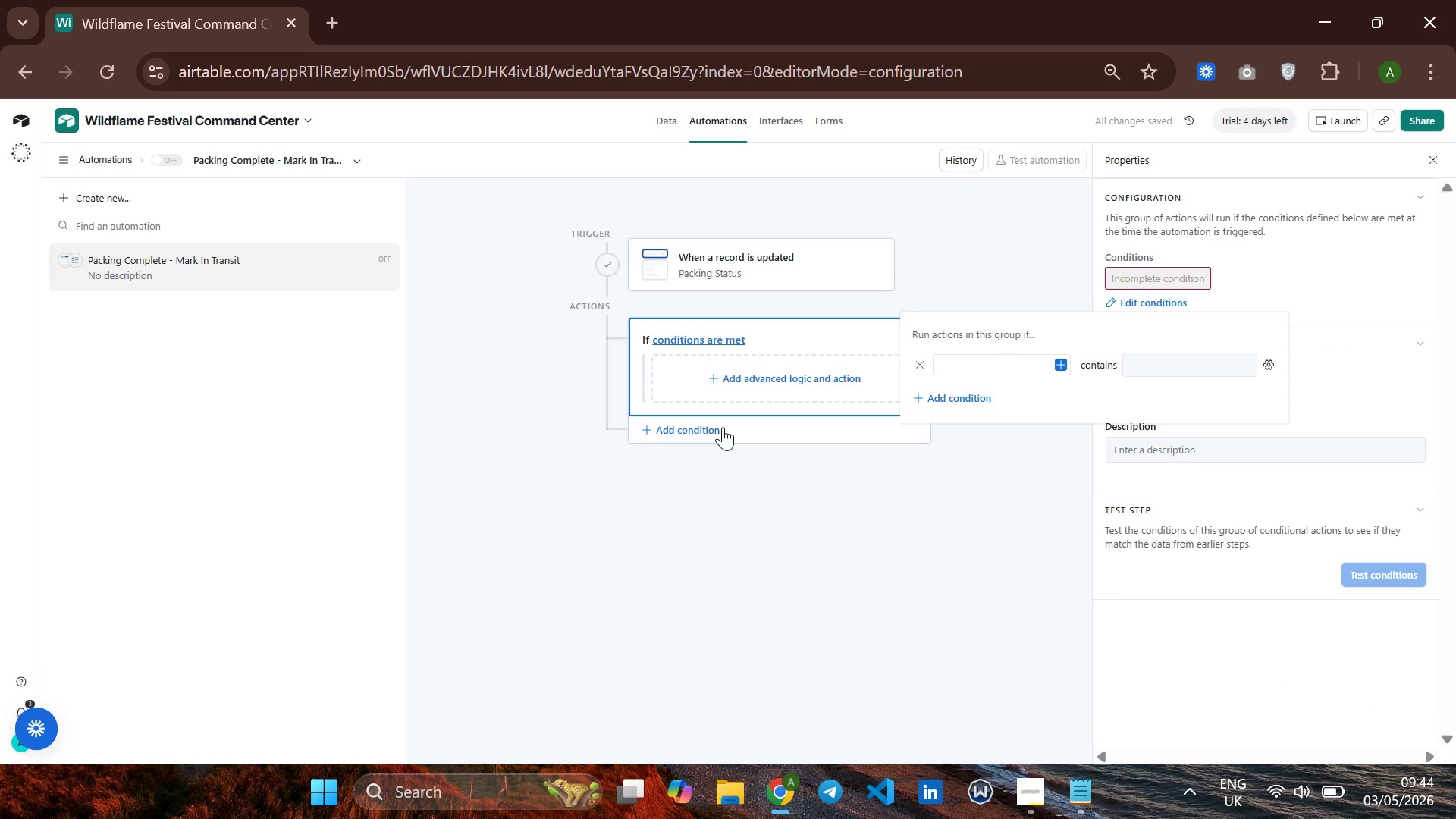 
left_click([1007, 362])
 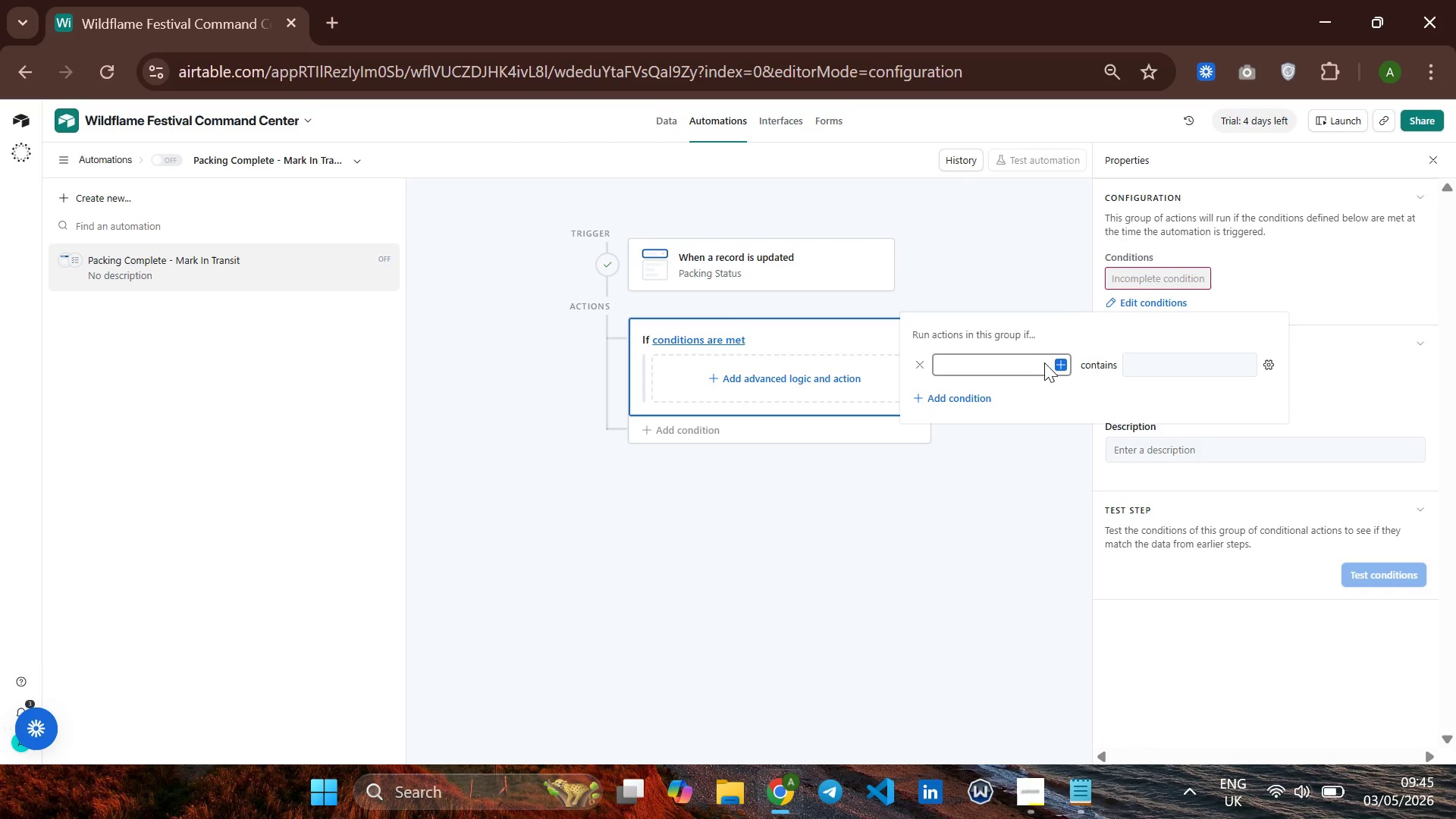 
left_click([1060, 362])
 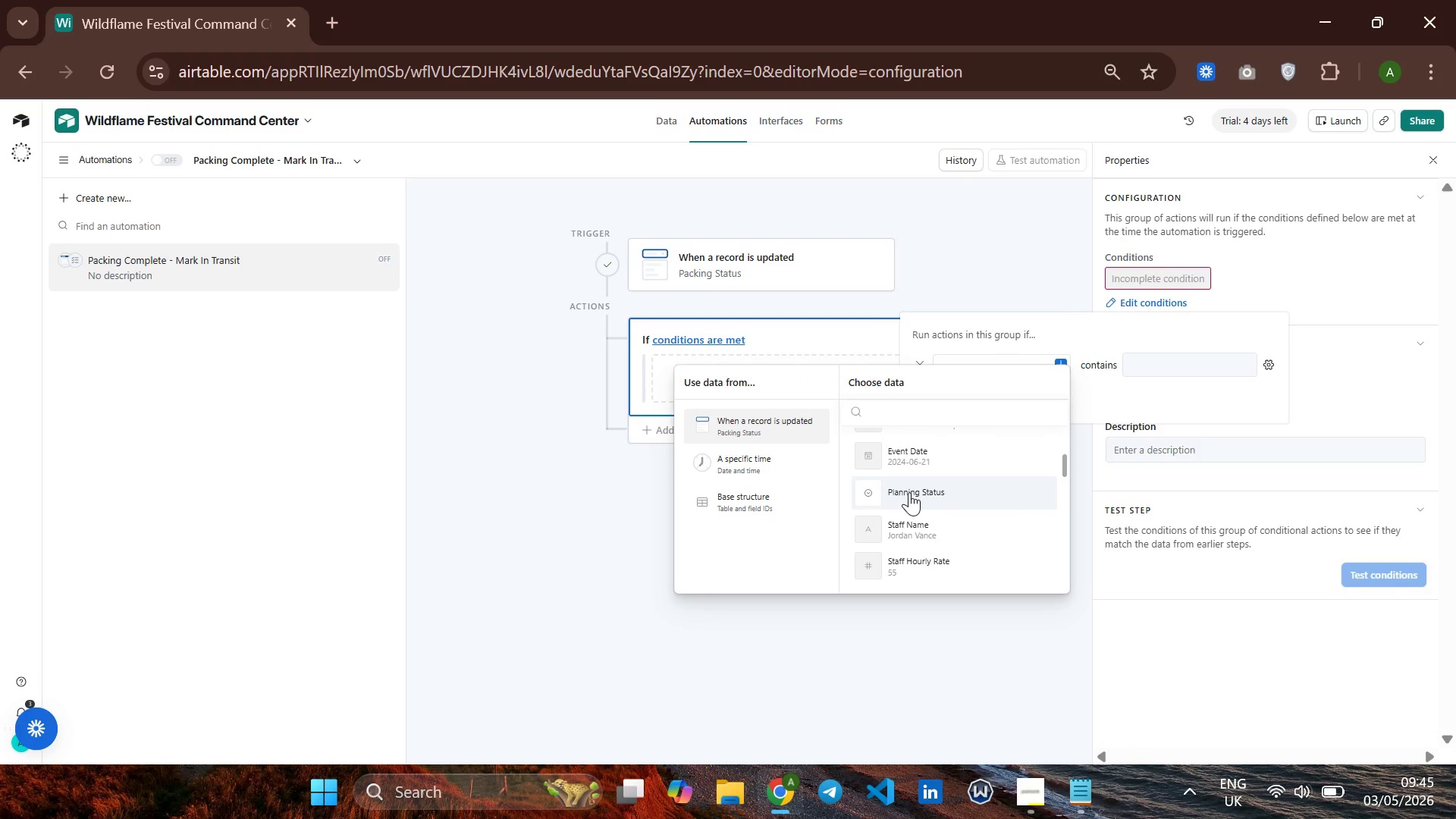 
left_click([915, 492])
 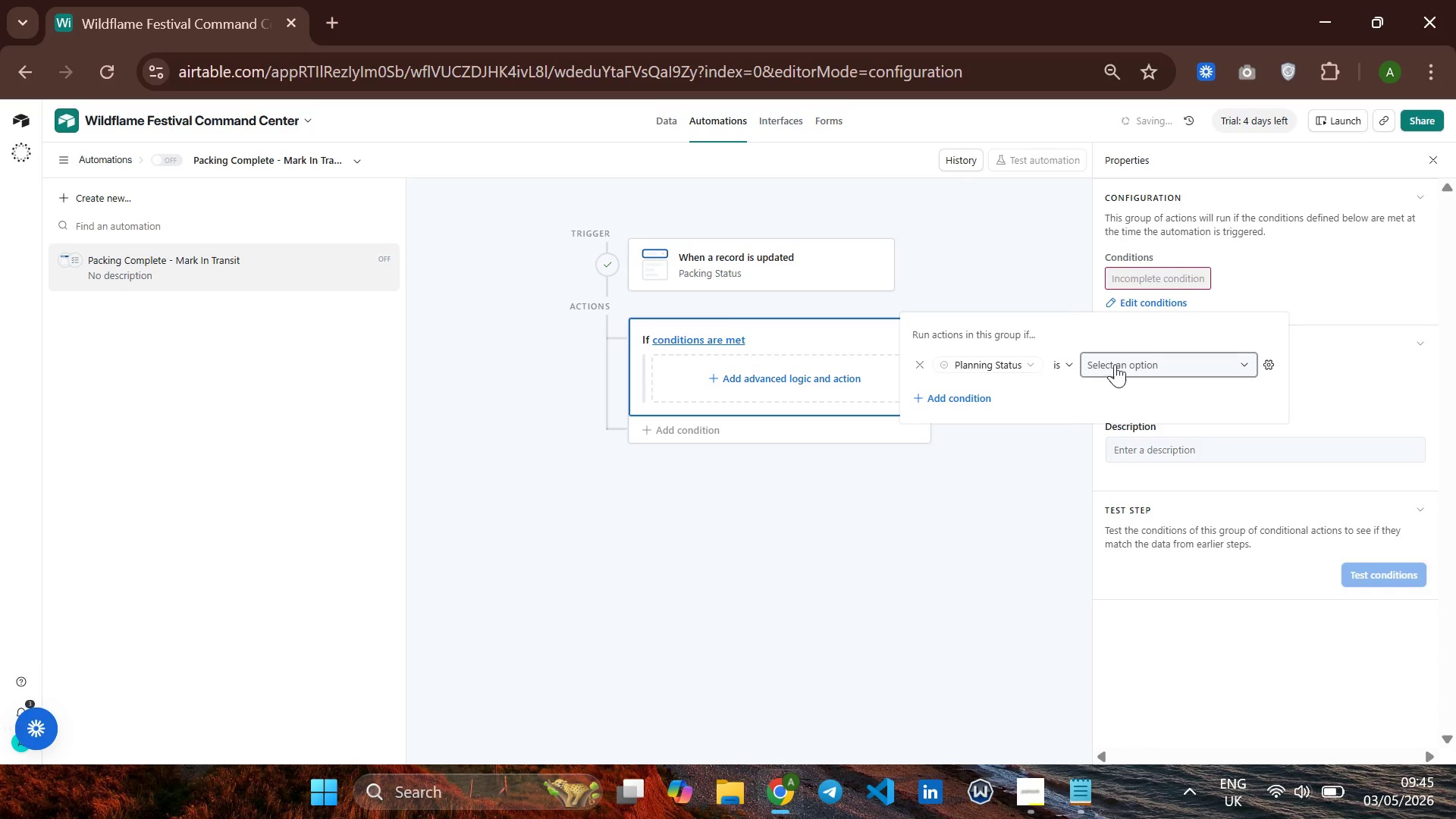 
left_click([1121, 363])
 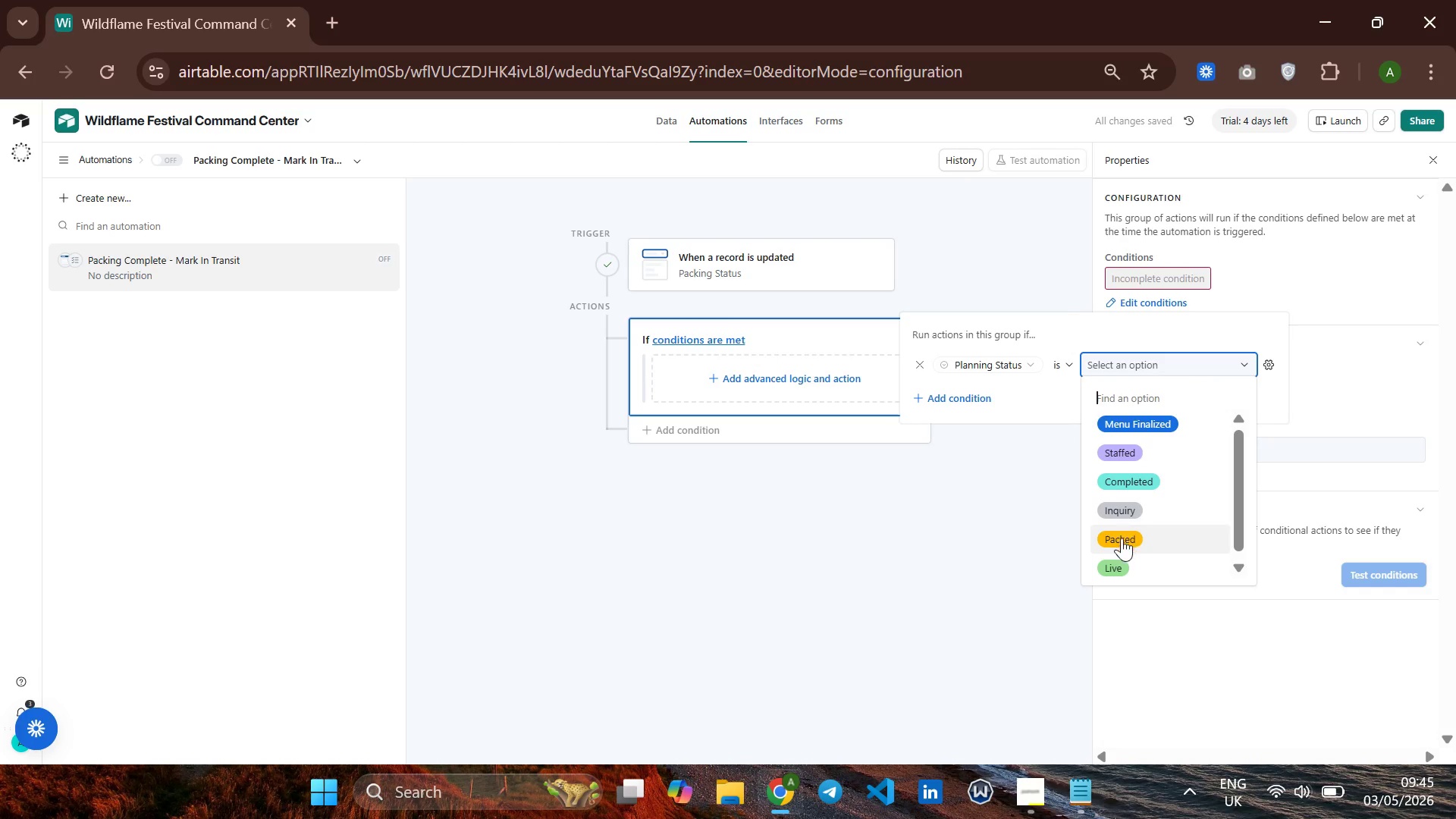 
left_click([1119, 541])
 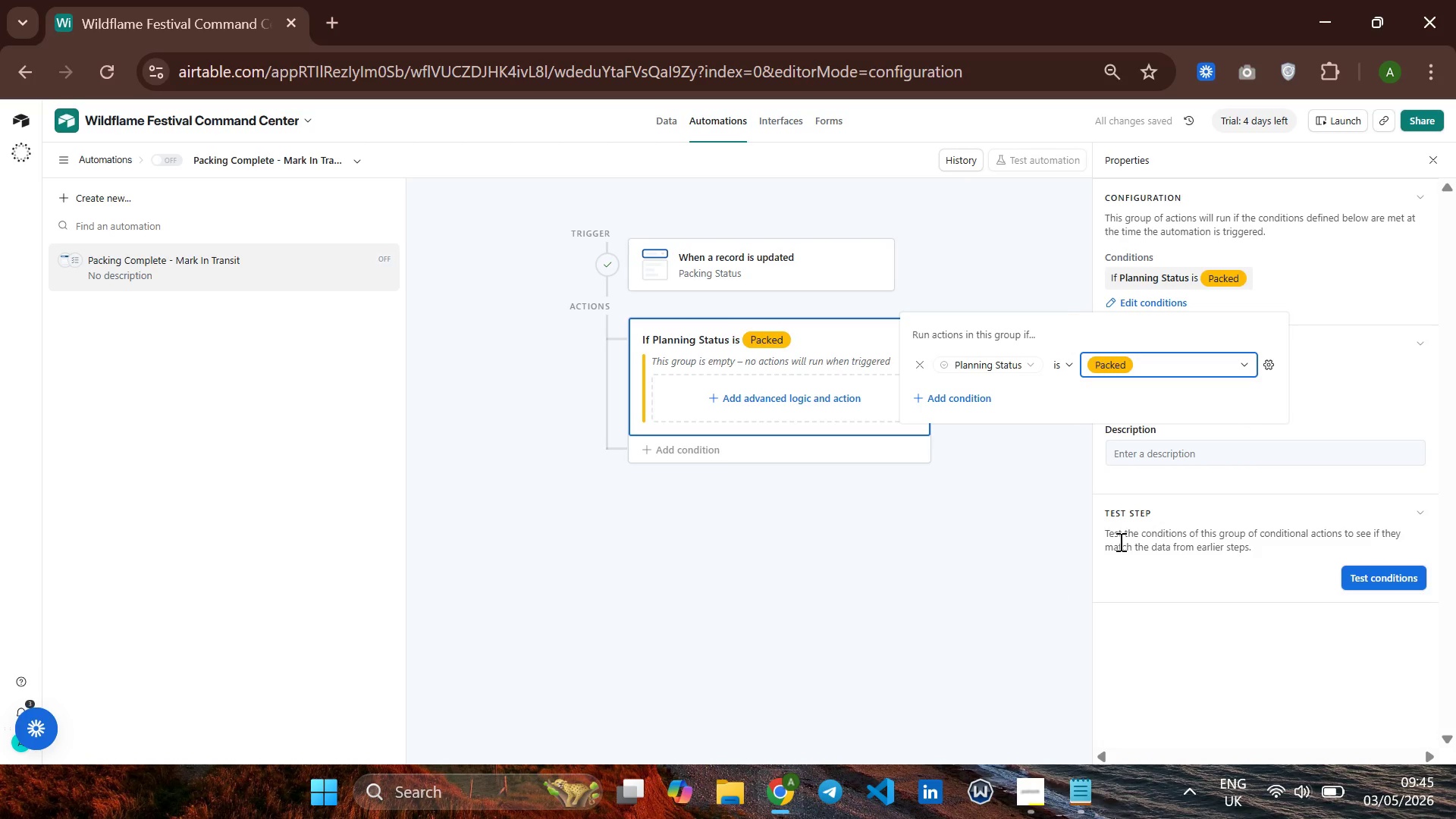 
left_click([1018, 504])
 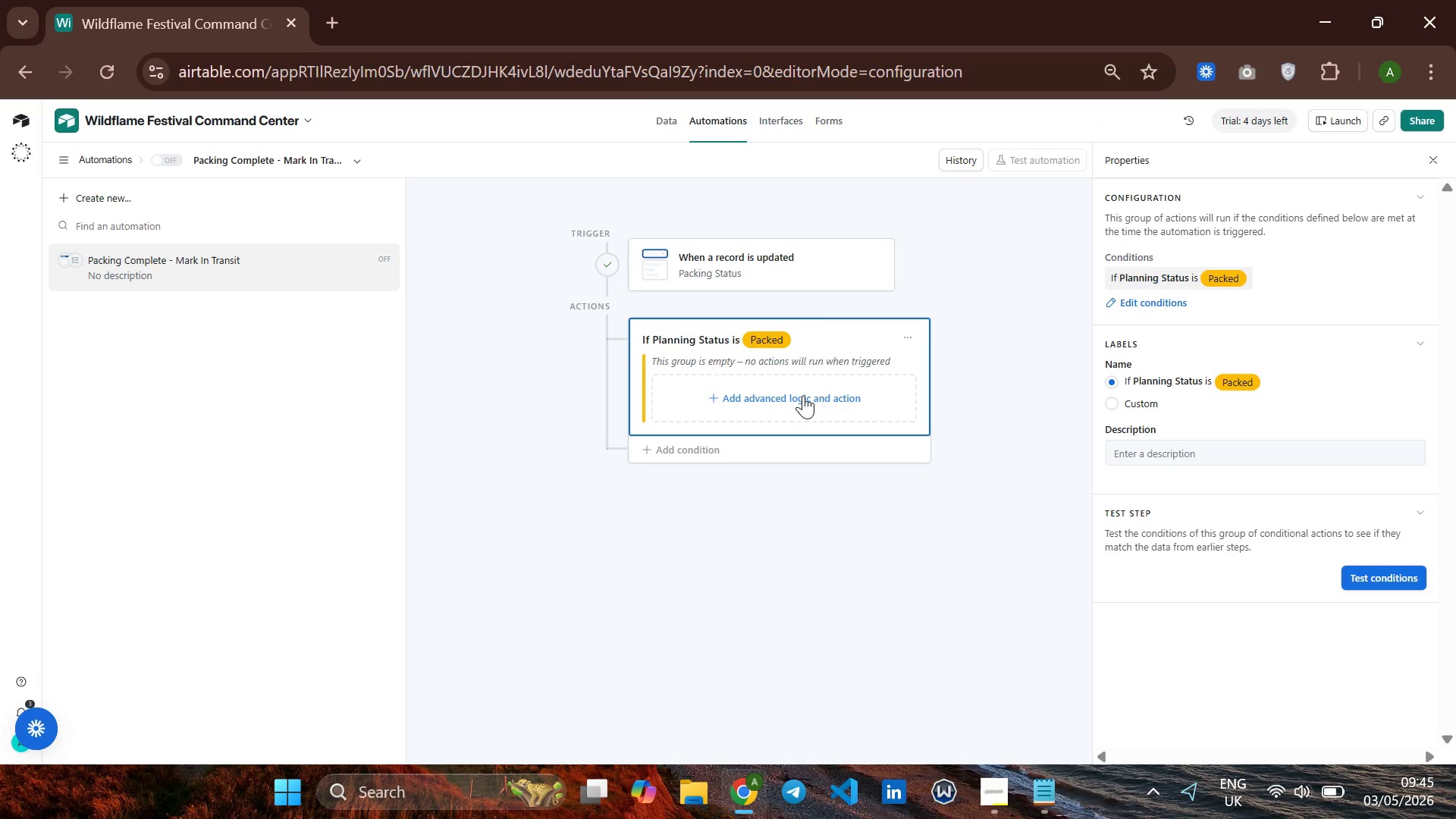 
left_click([742, 400])
 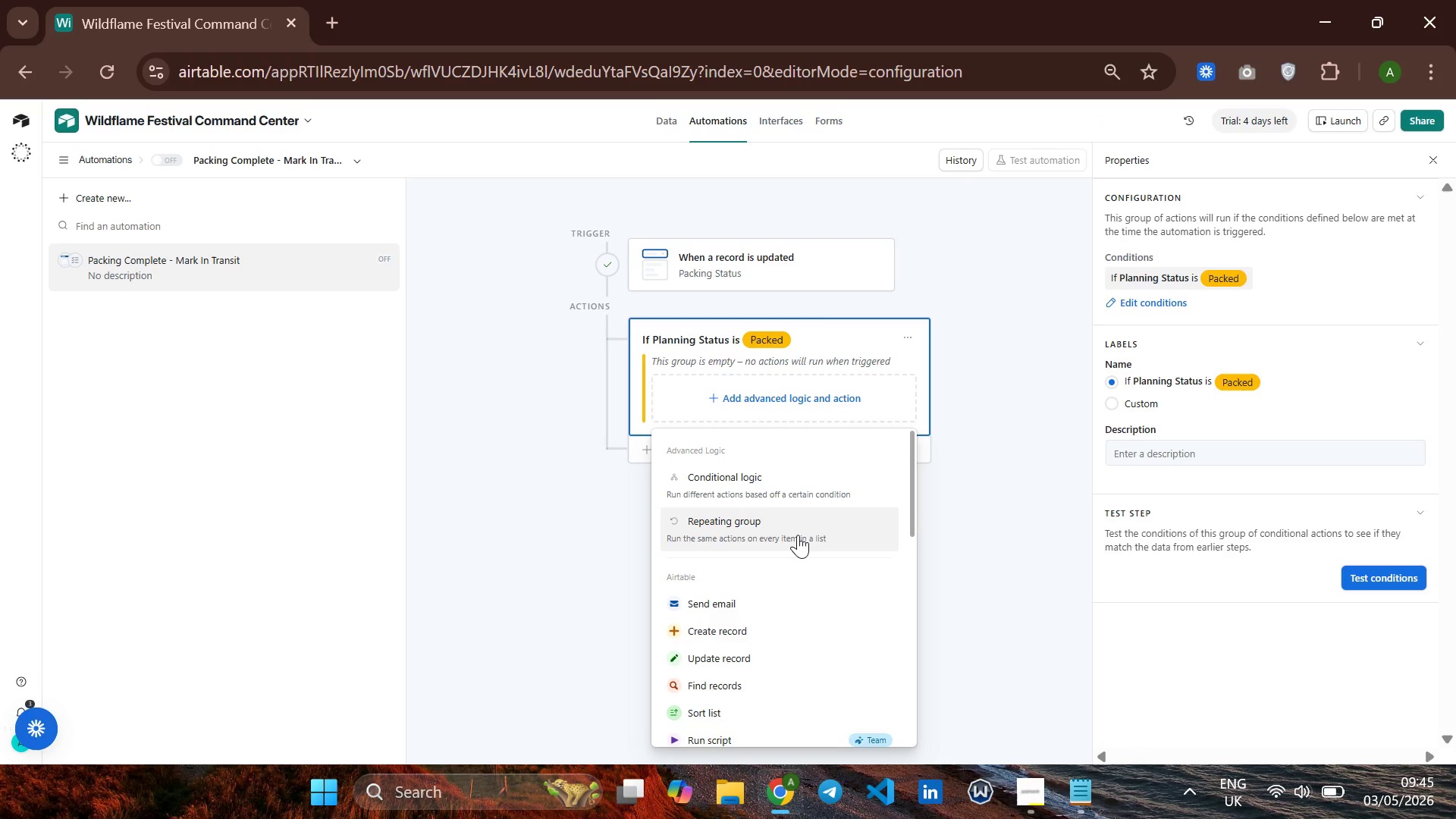 
wait(7.48)
 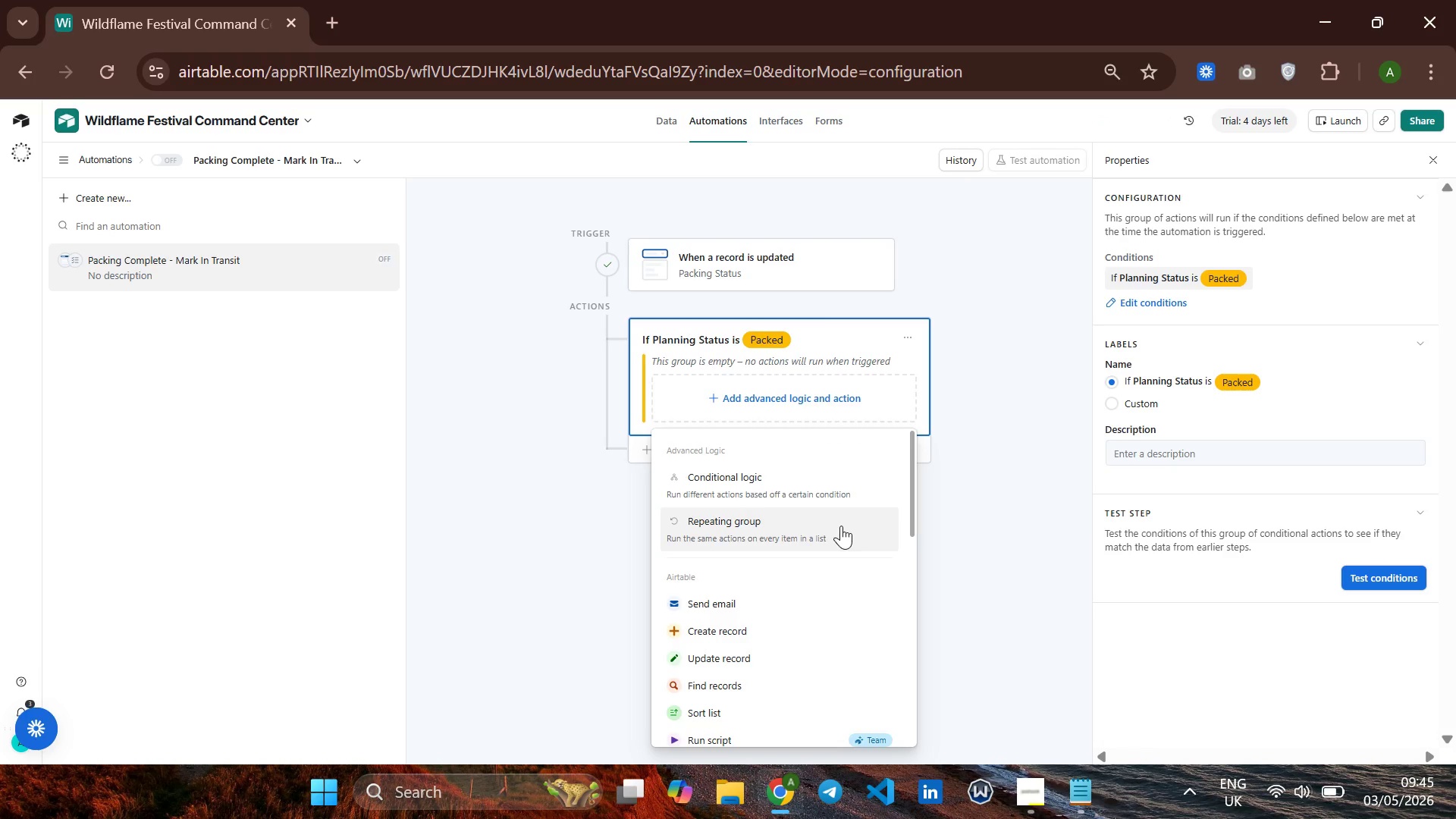 
left_click([721, 665])
 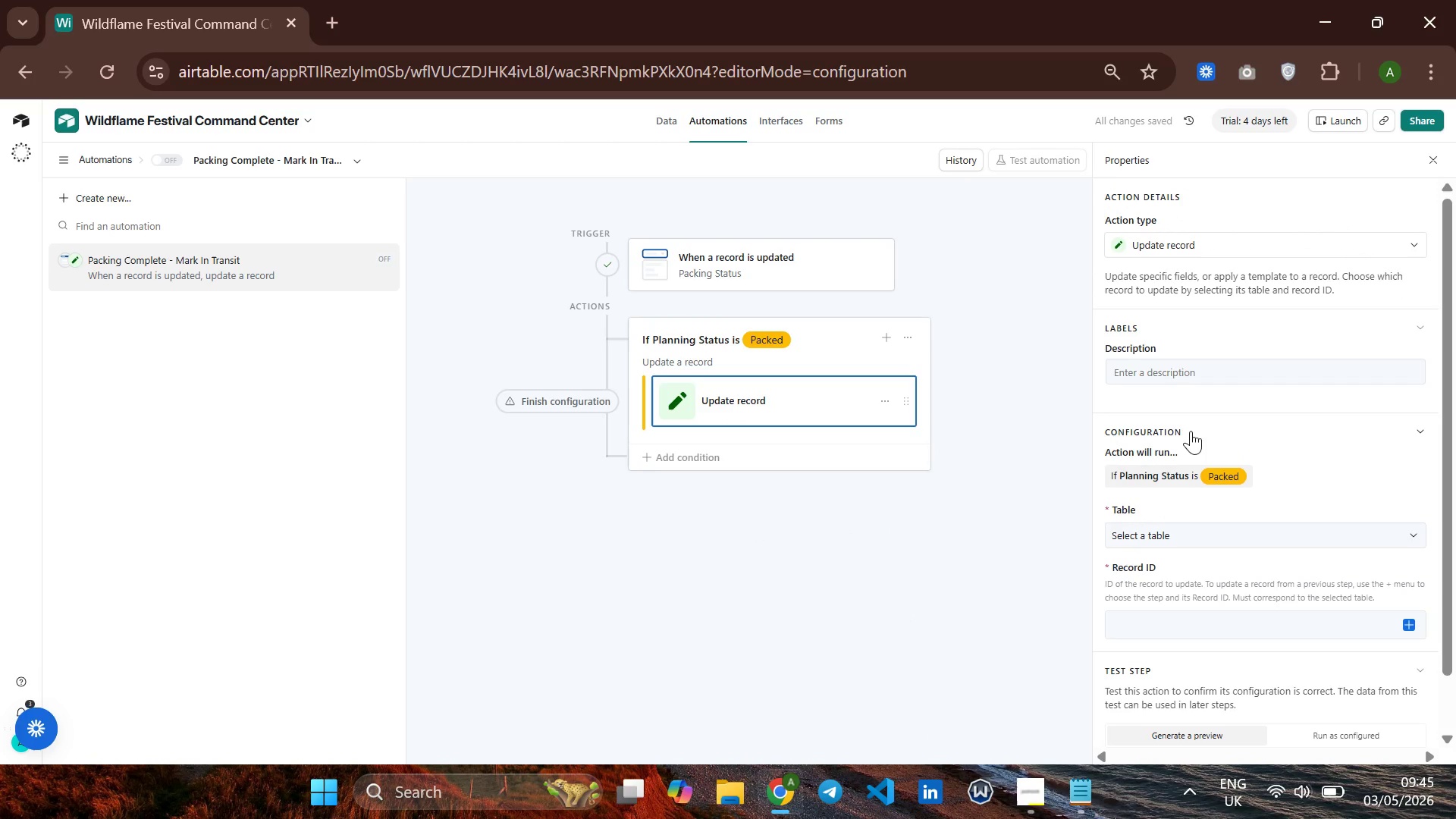 
wait(6.34)
 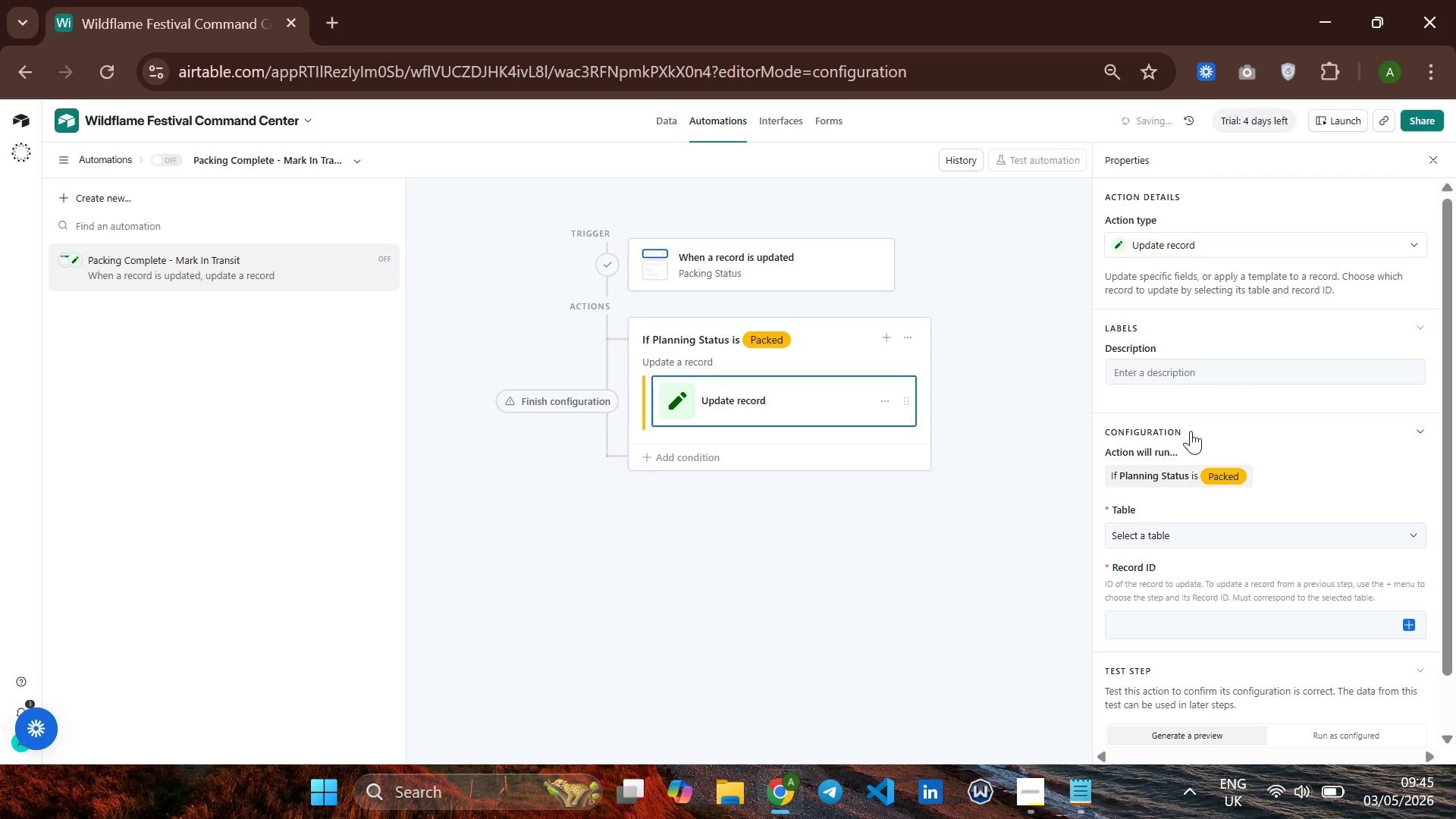 
left_click([1184, 544])
 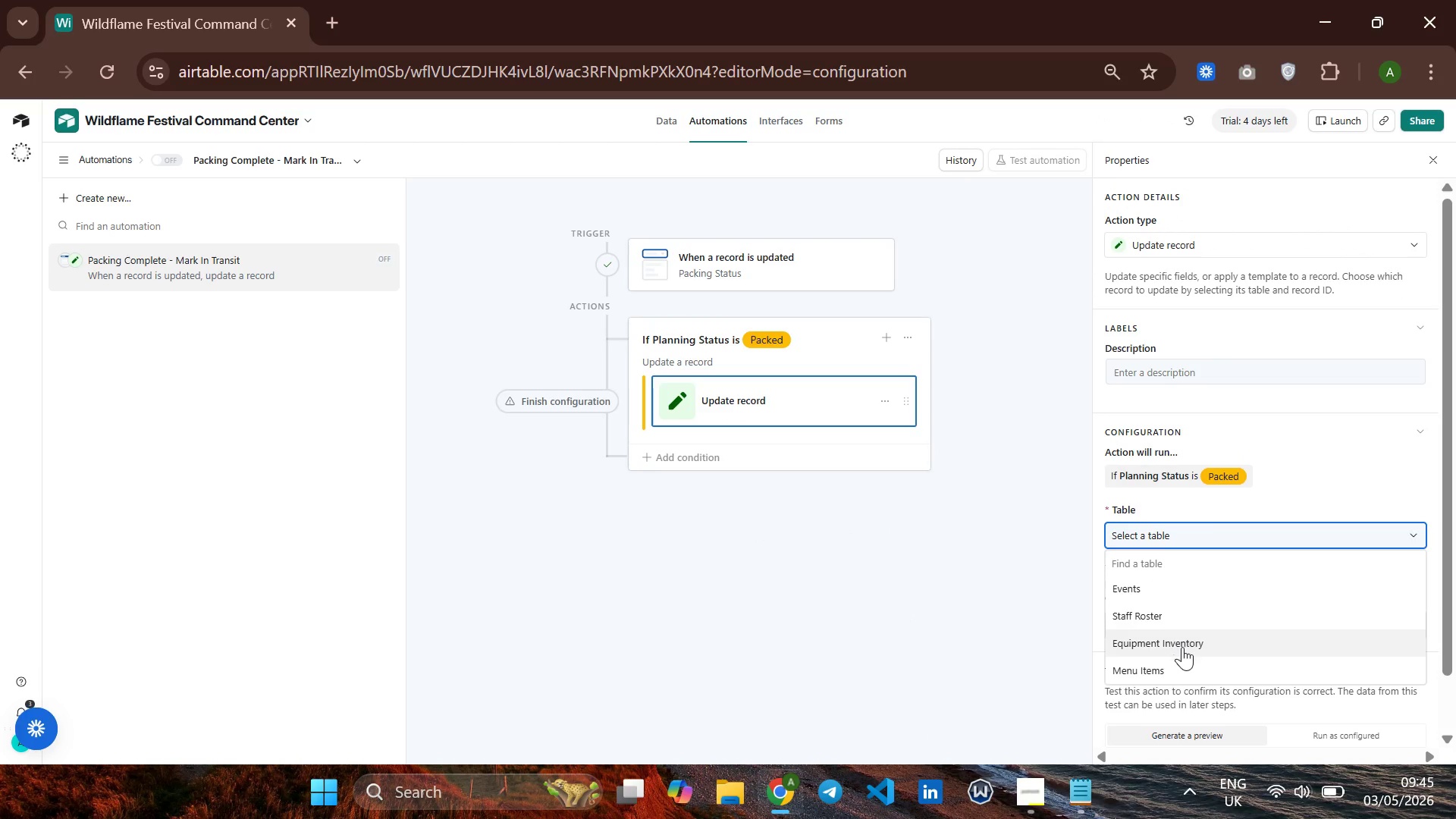 
left_click([1185, 650])
 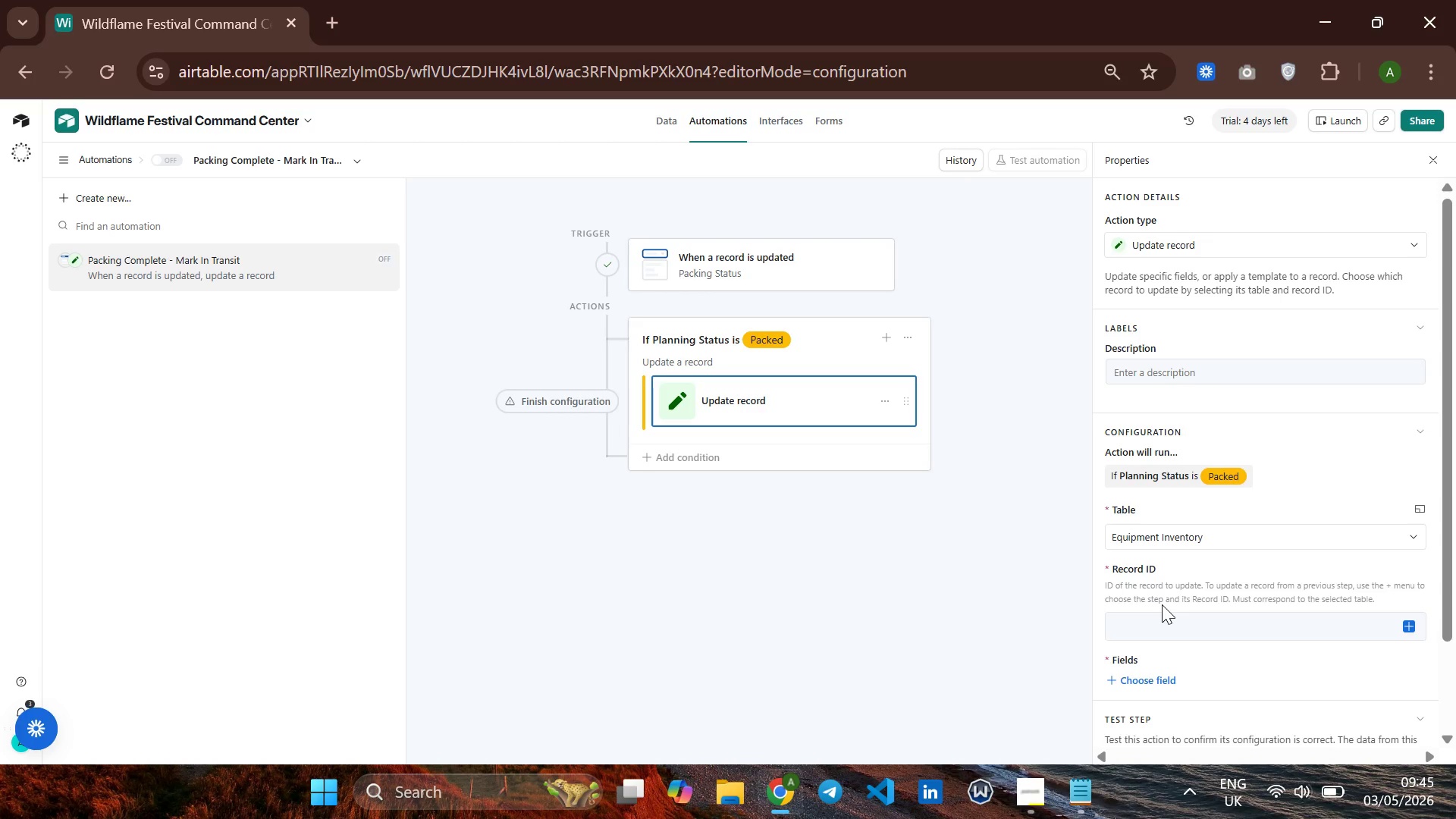 
wait(24.75)
 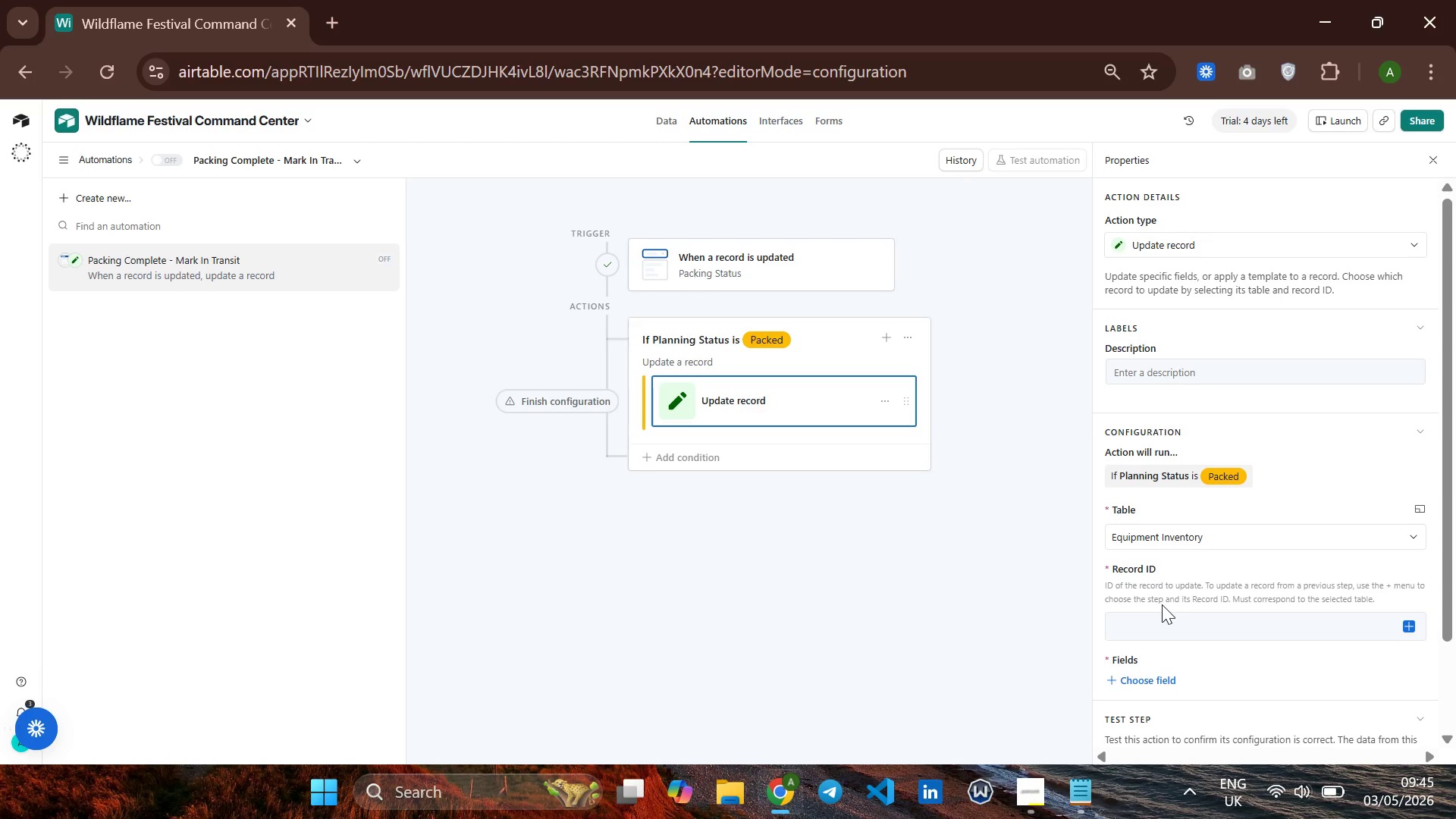 
mouse_move([1219, 629])
 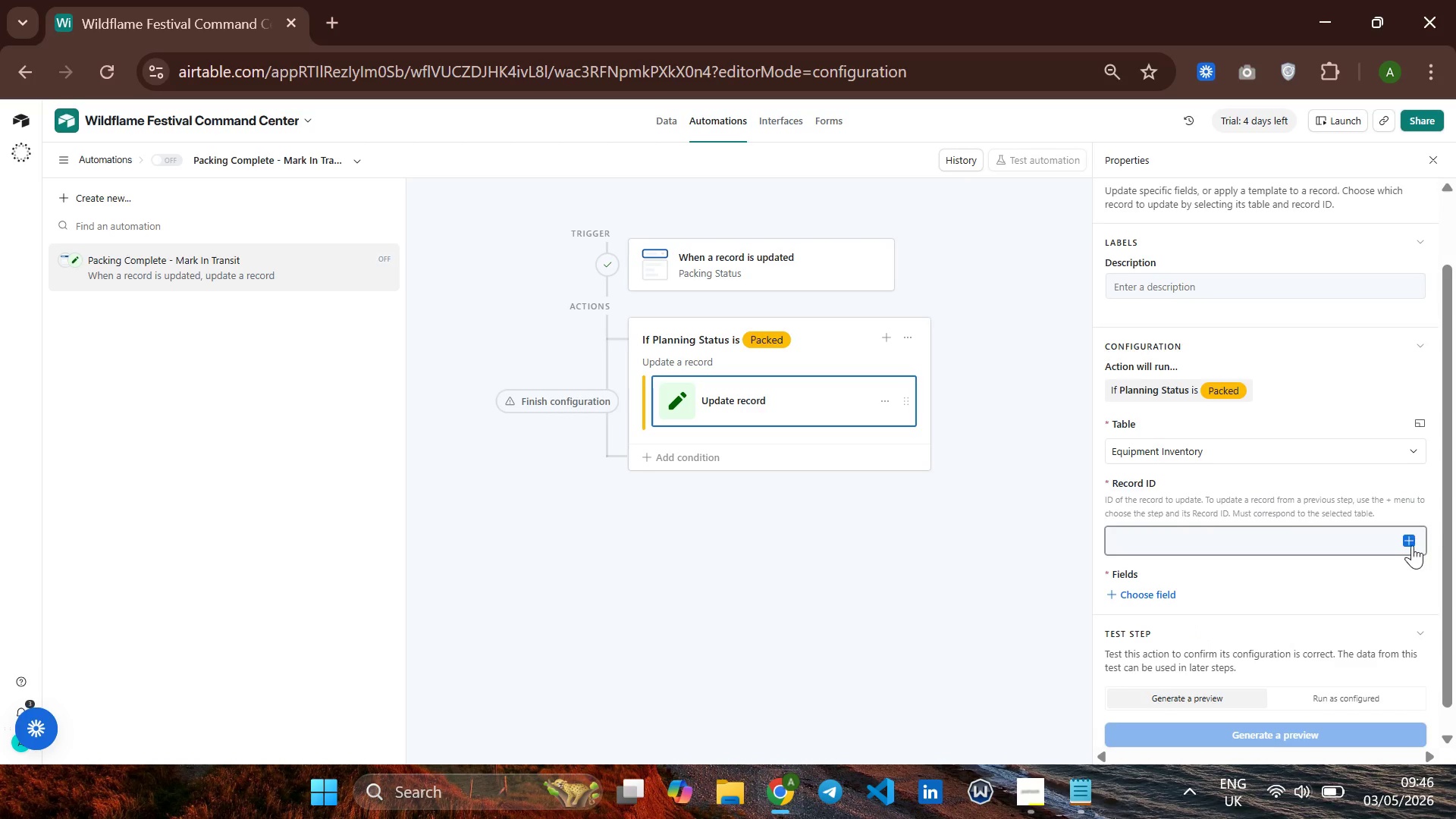 
left_click([1412, 545])
 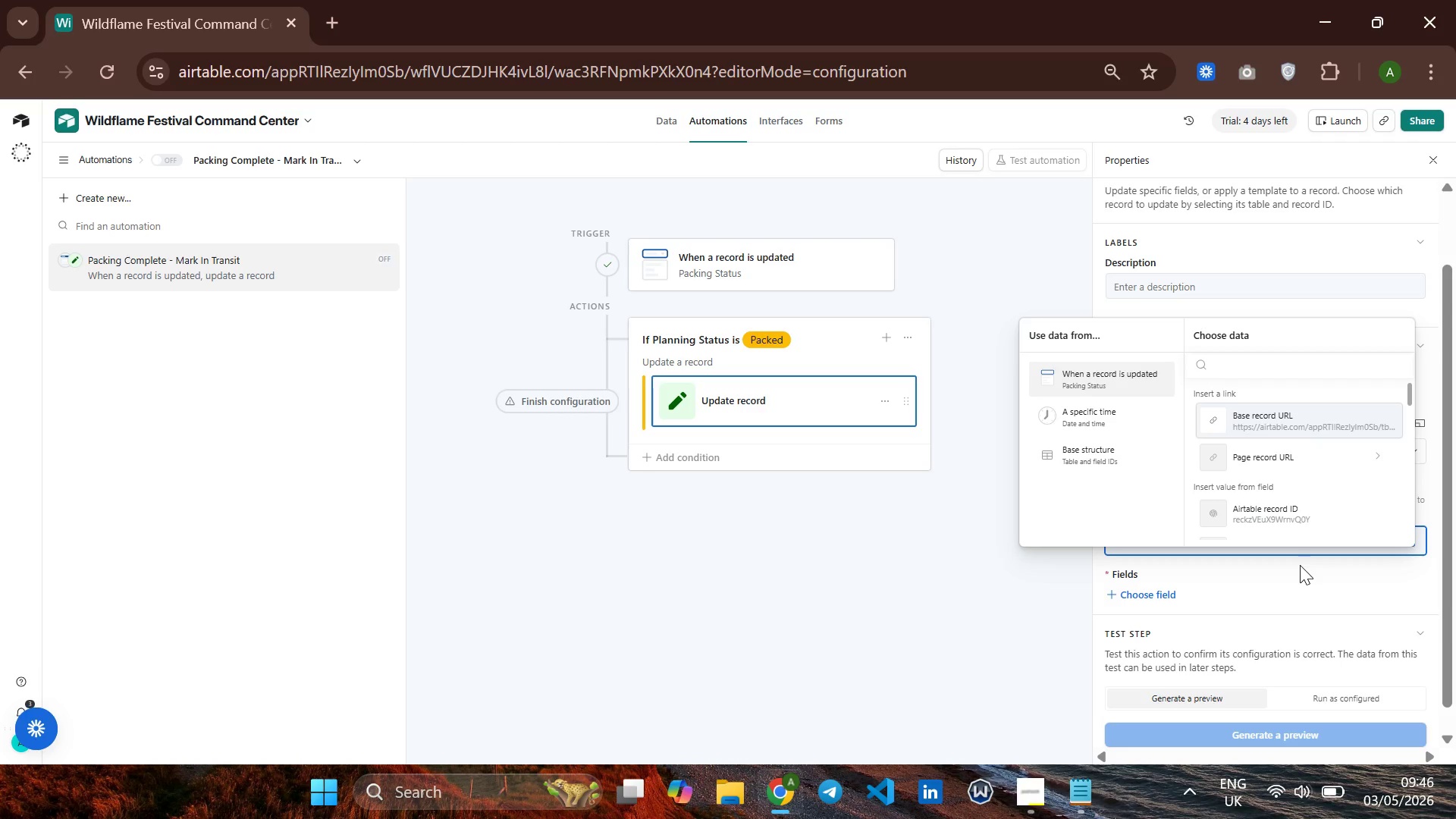 
wait(11.41)
 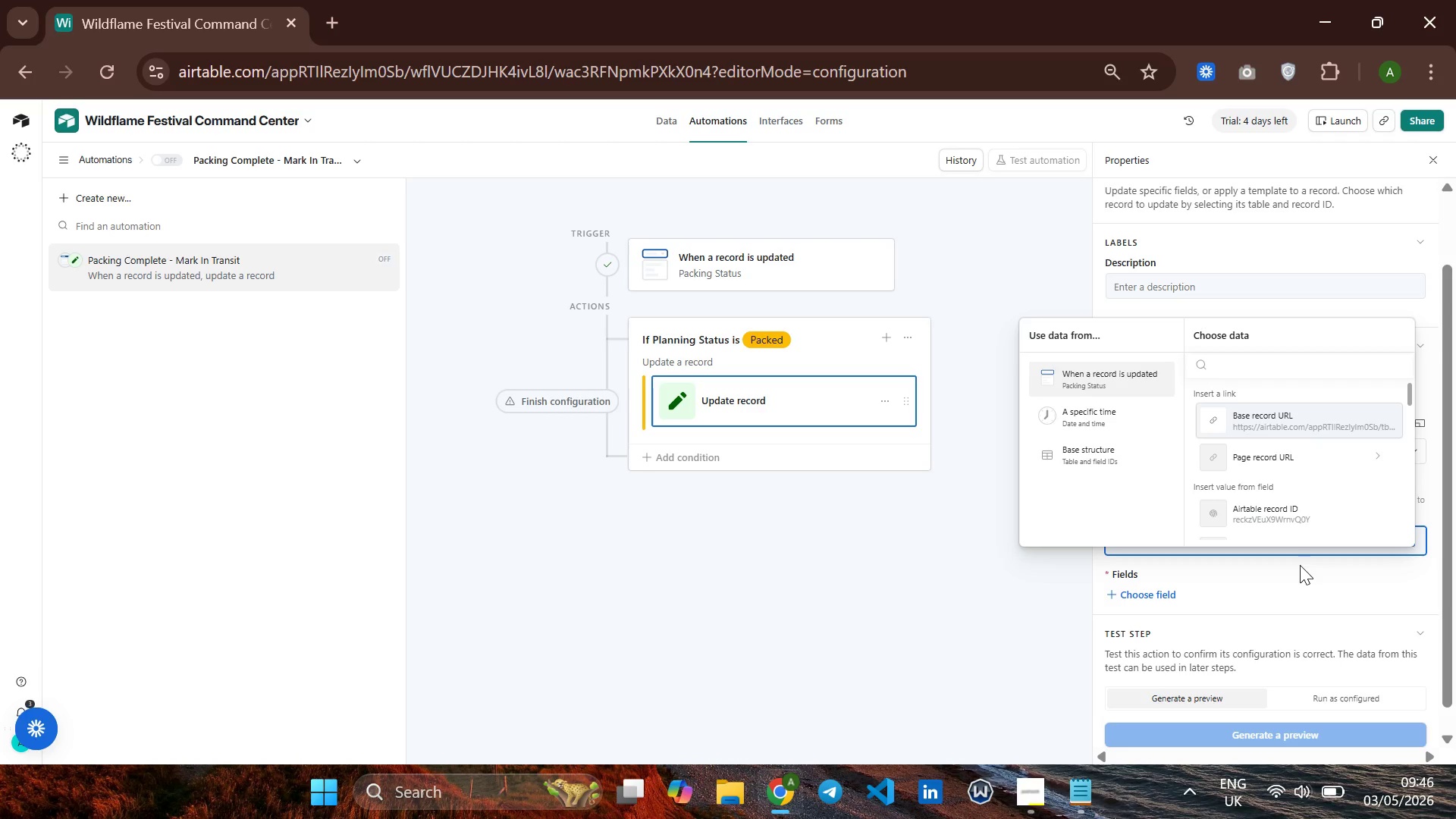 
mouse_move([1297, 480])
 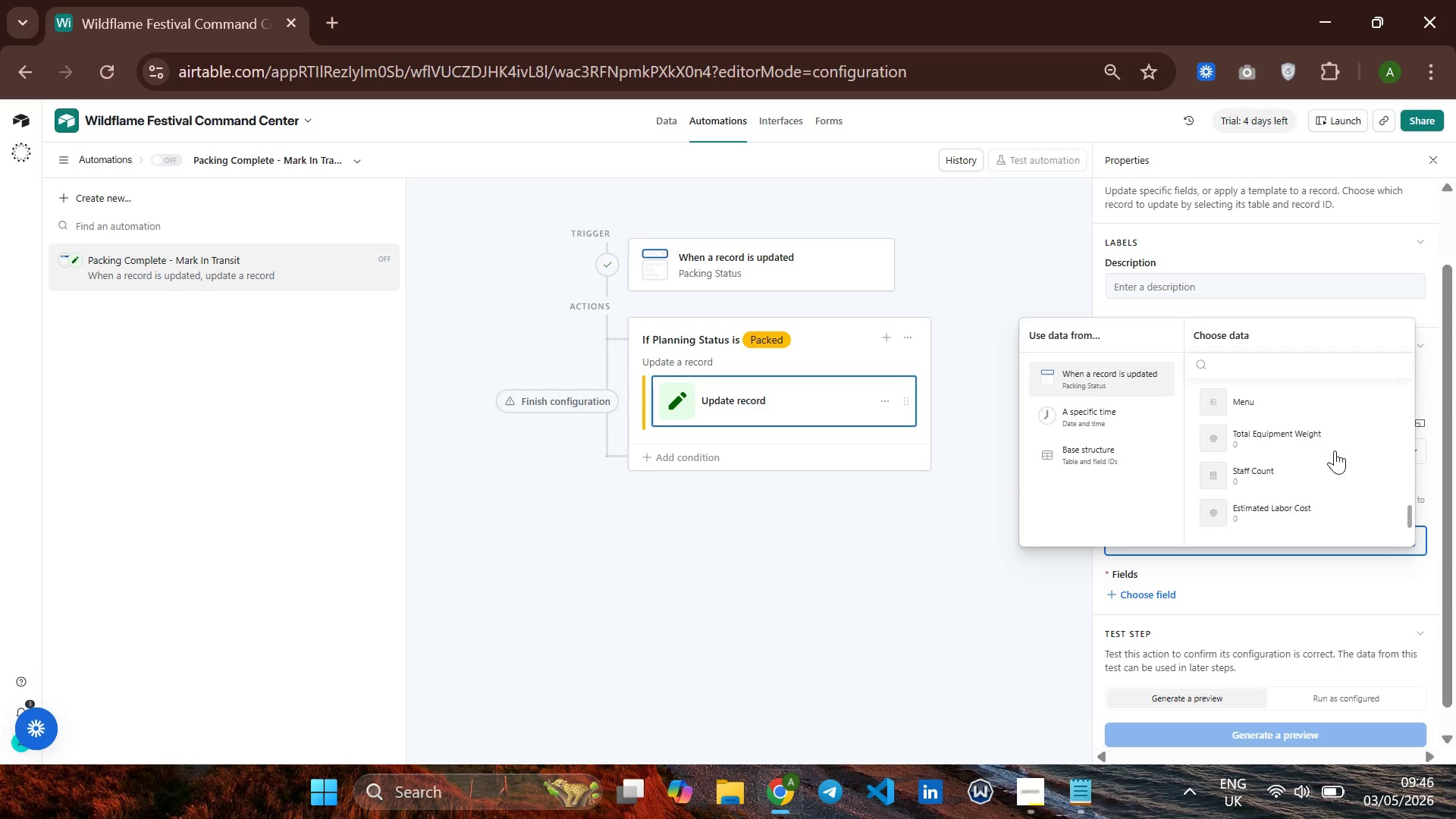 
wait(10.75)
 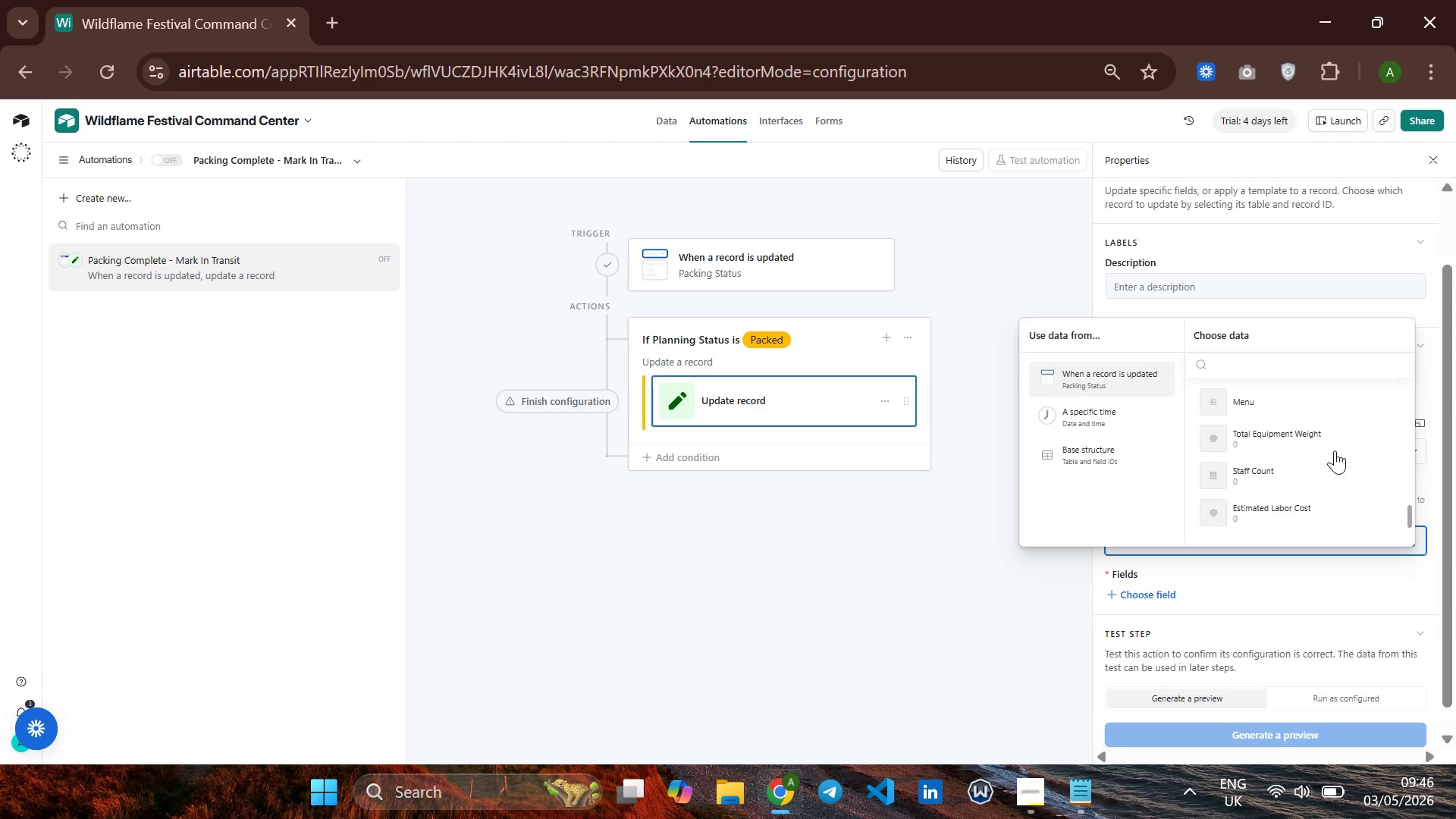 
mouse_move([1289, 494])
 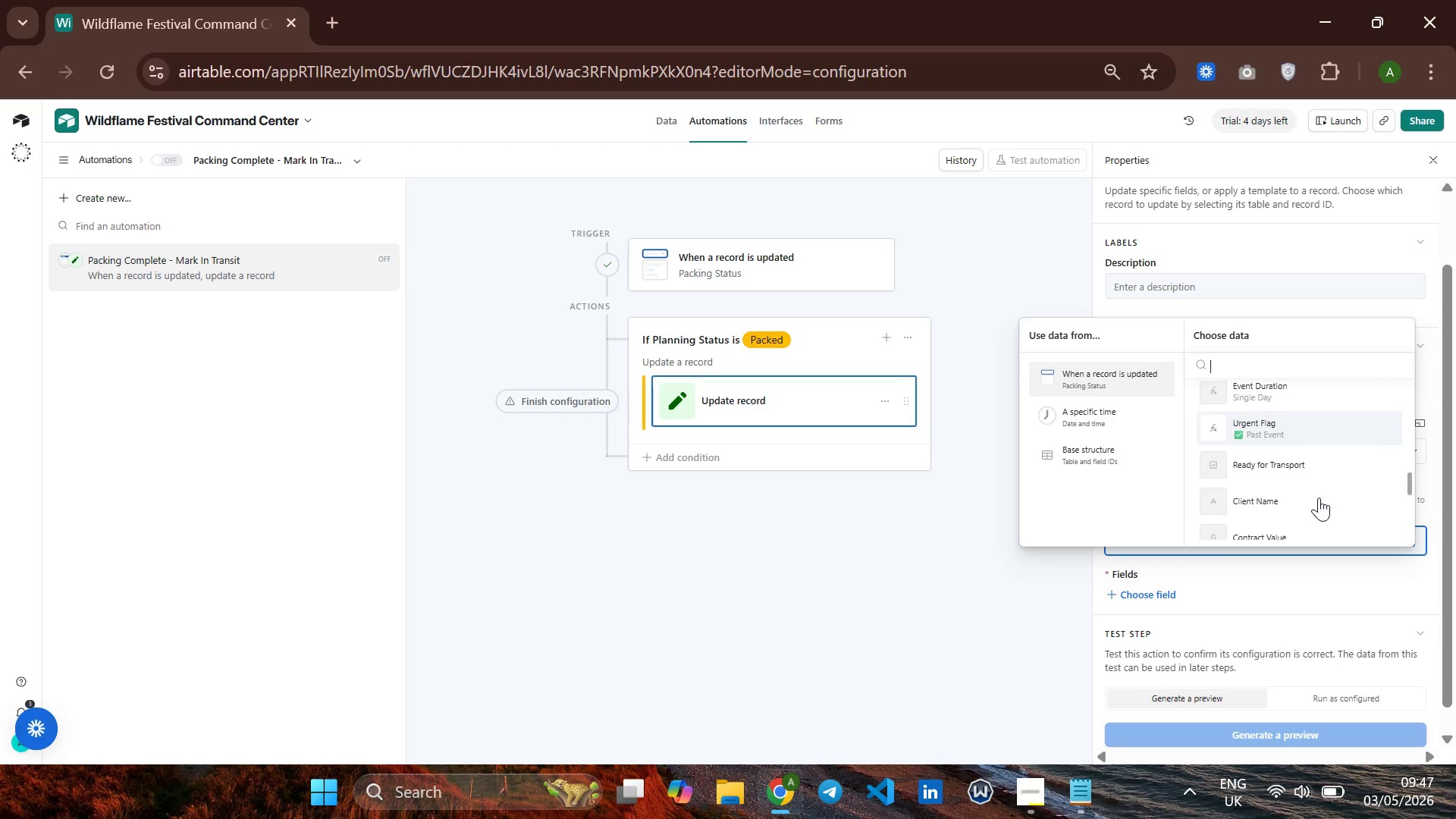 
wait(23.5)
 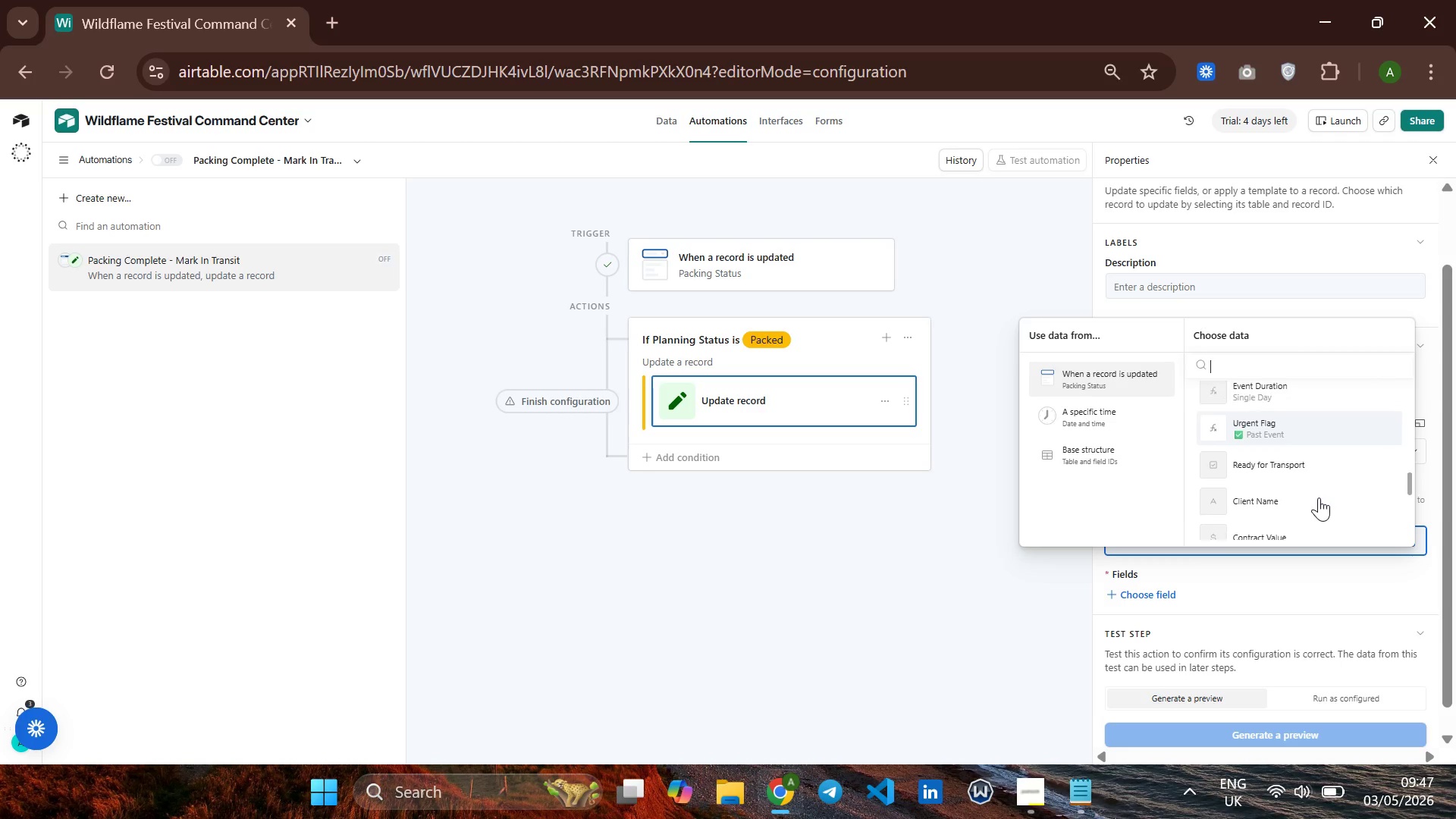 
left_click([1272, 509])
 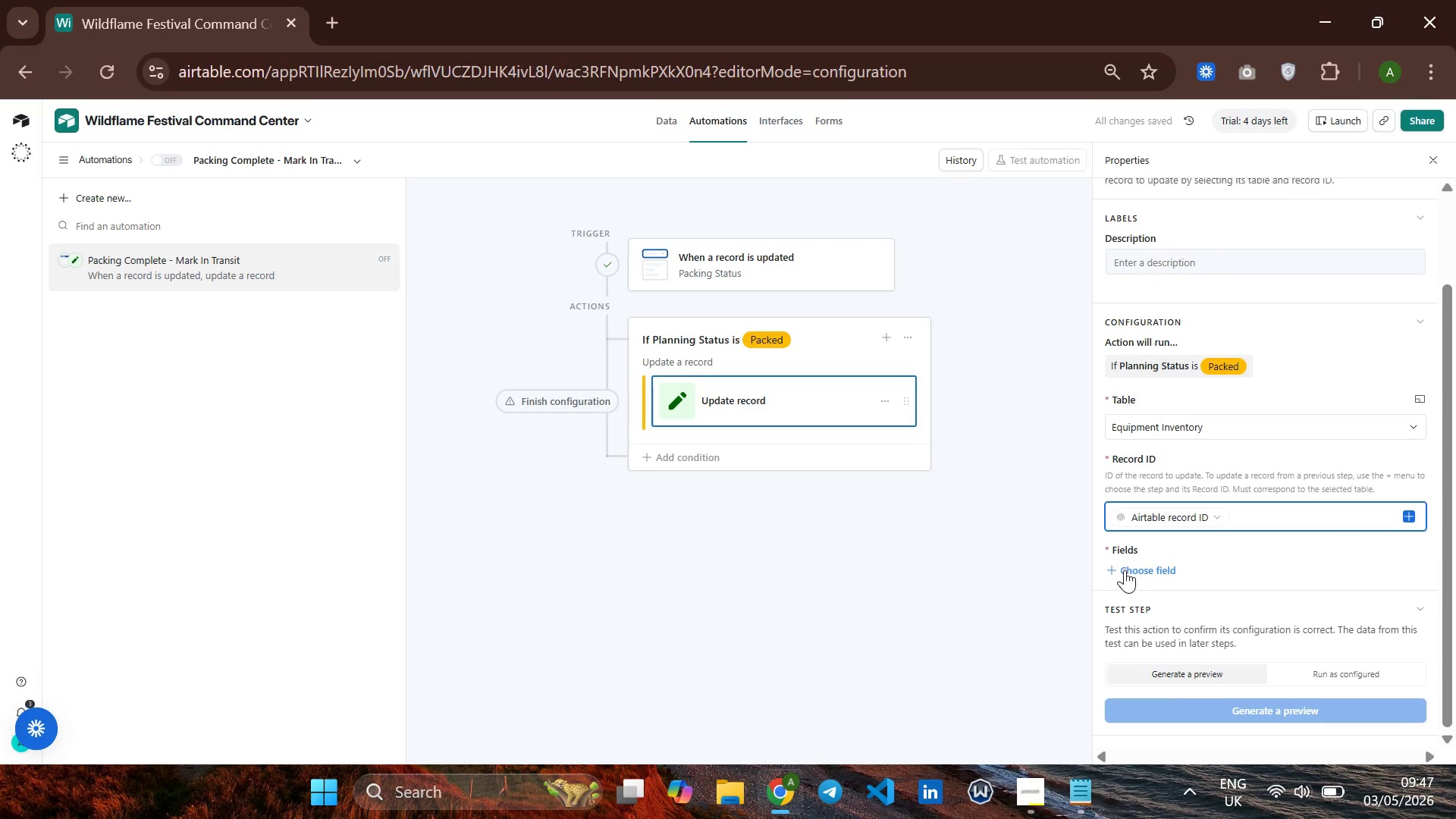 
wait(5.84)
 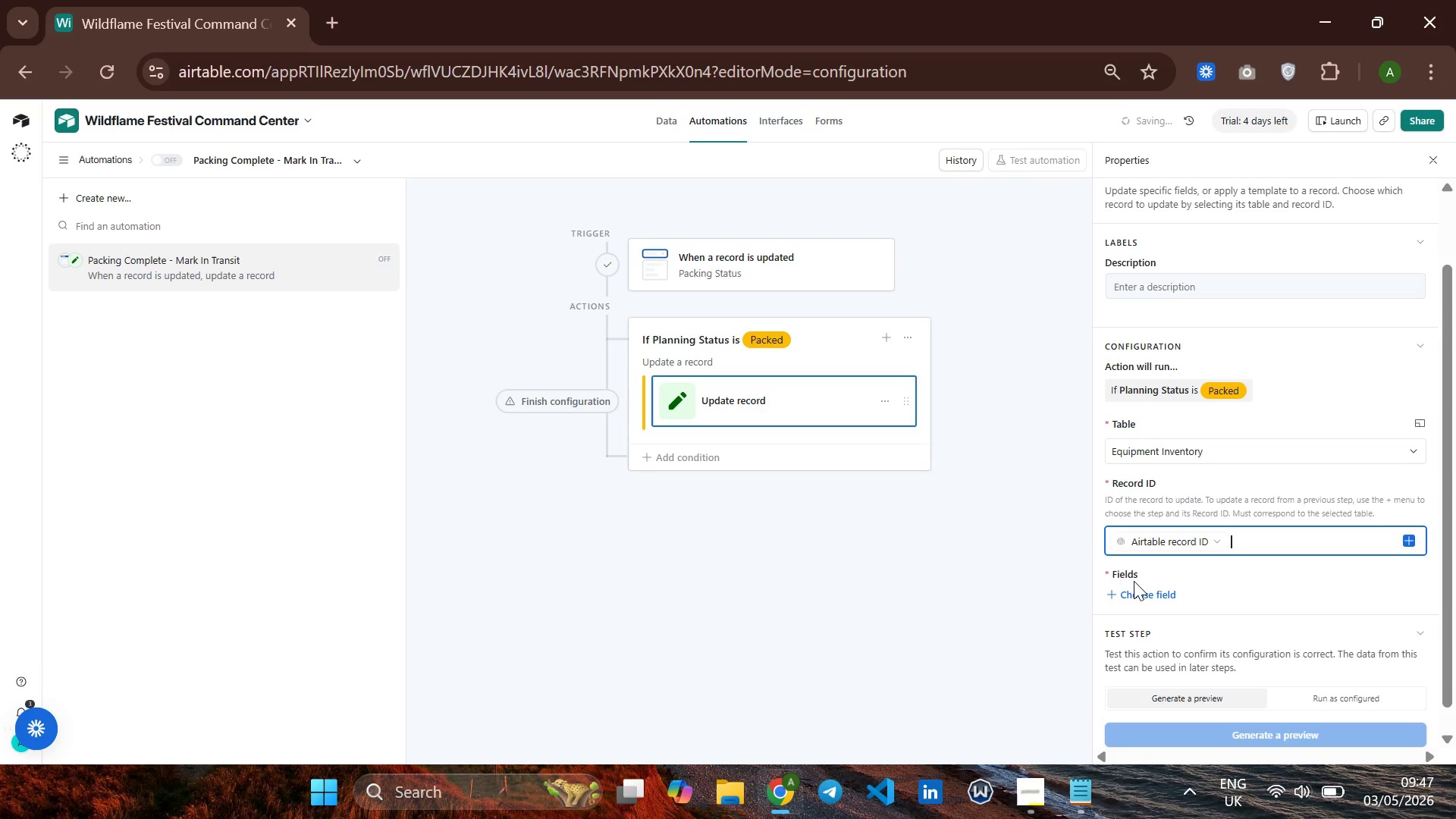 
left_click([1123, 566])
 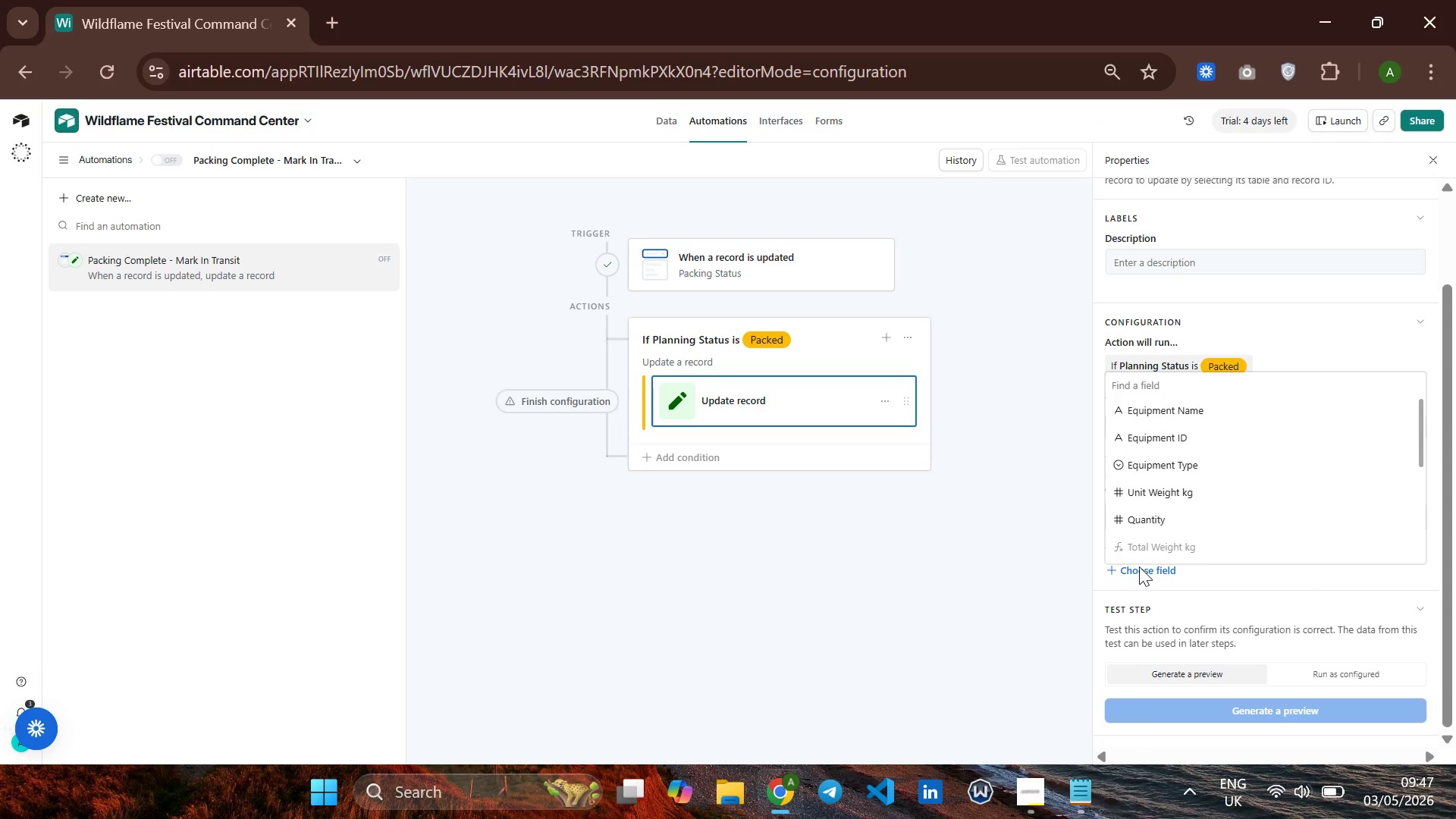 
mouse_move([1177, 509])
 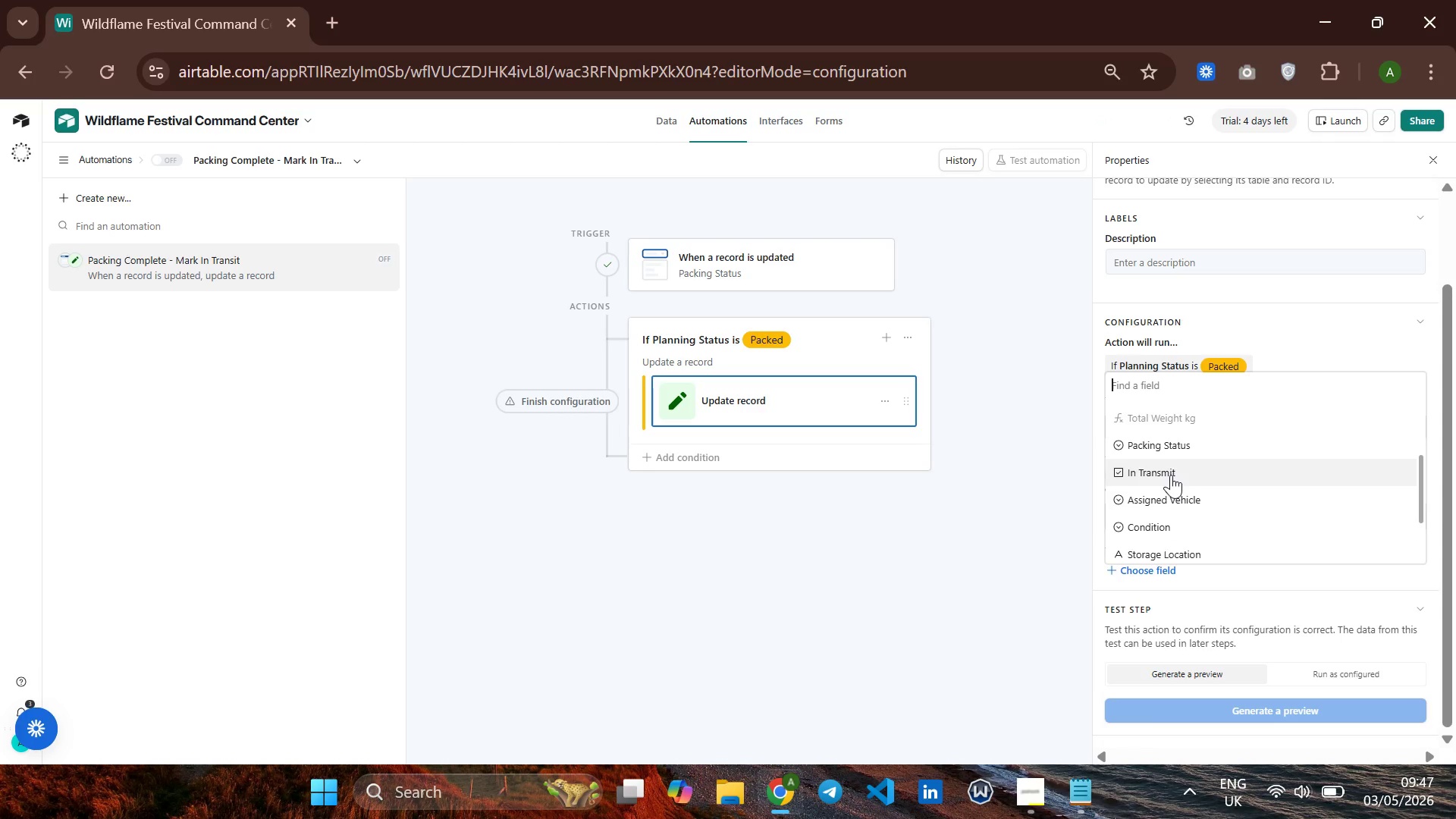 
left_click([1171, 475])
 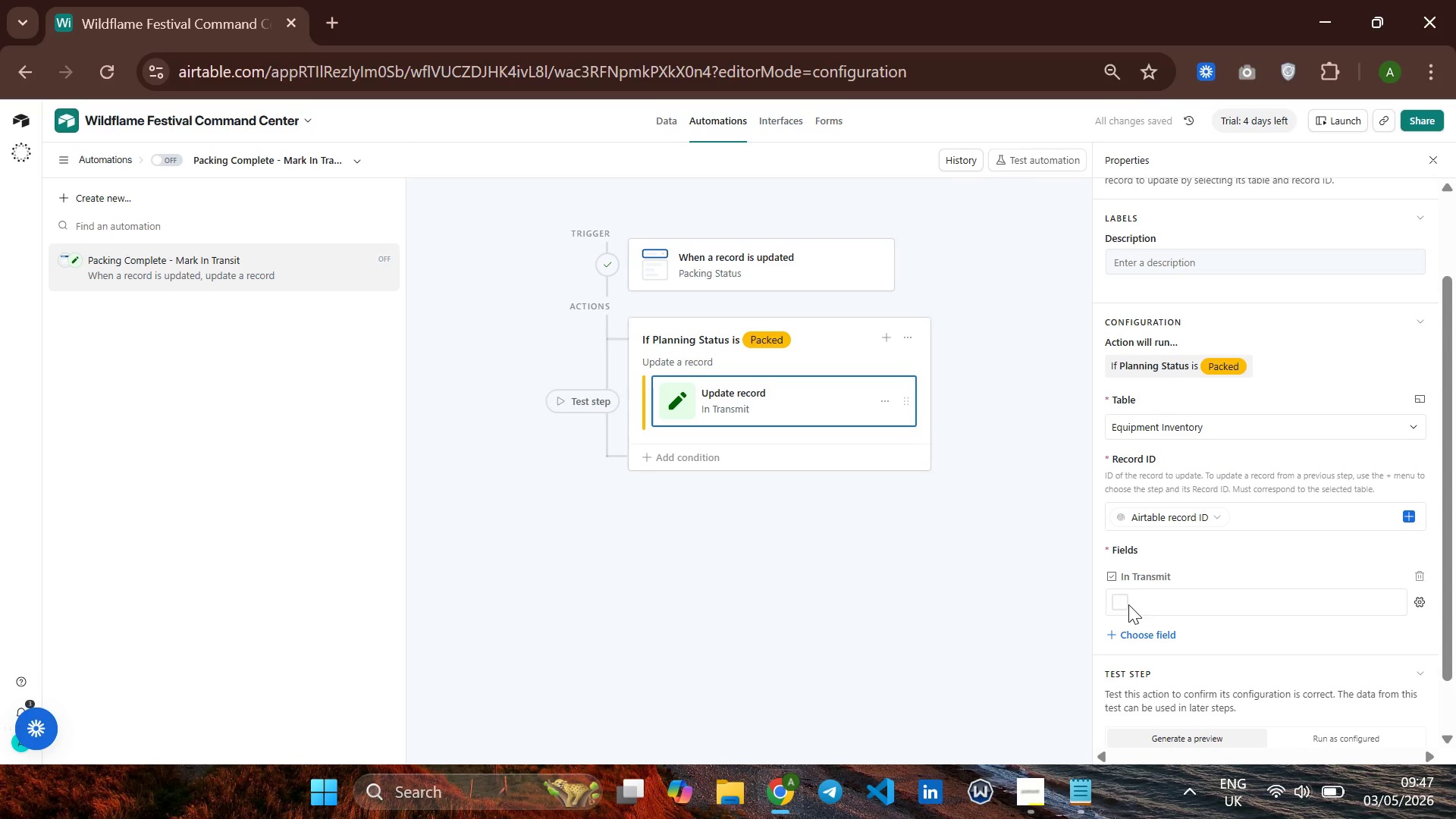 
left_click([1127, 604])
 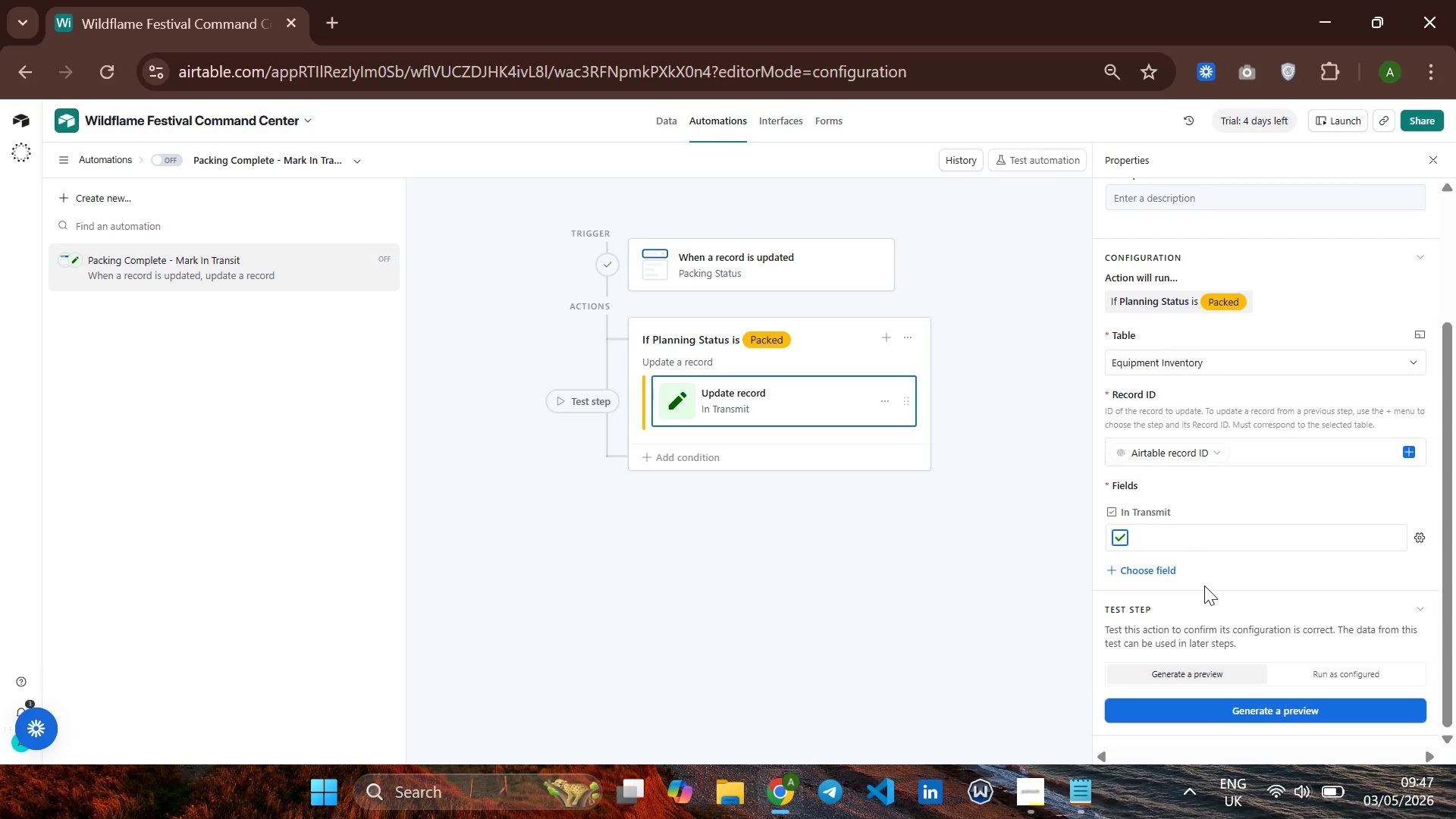 
wait(31.53)
 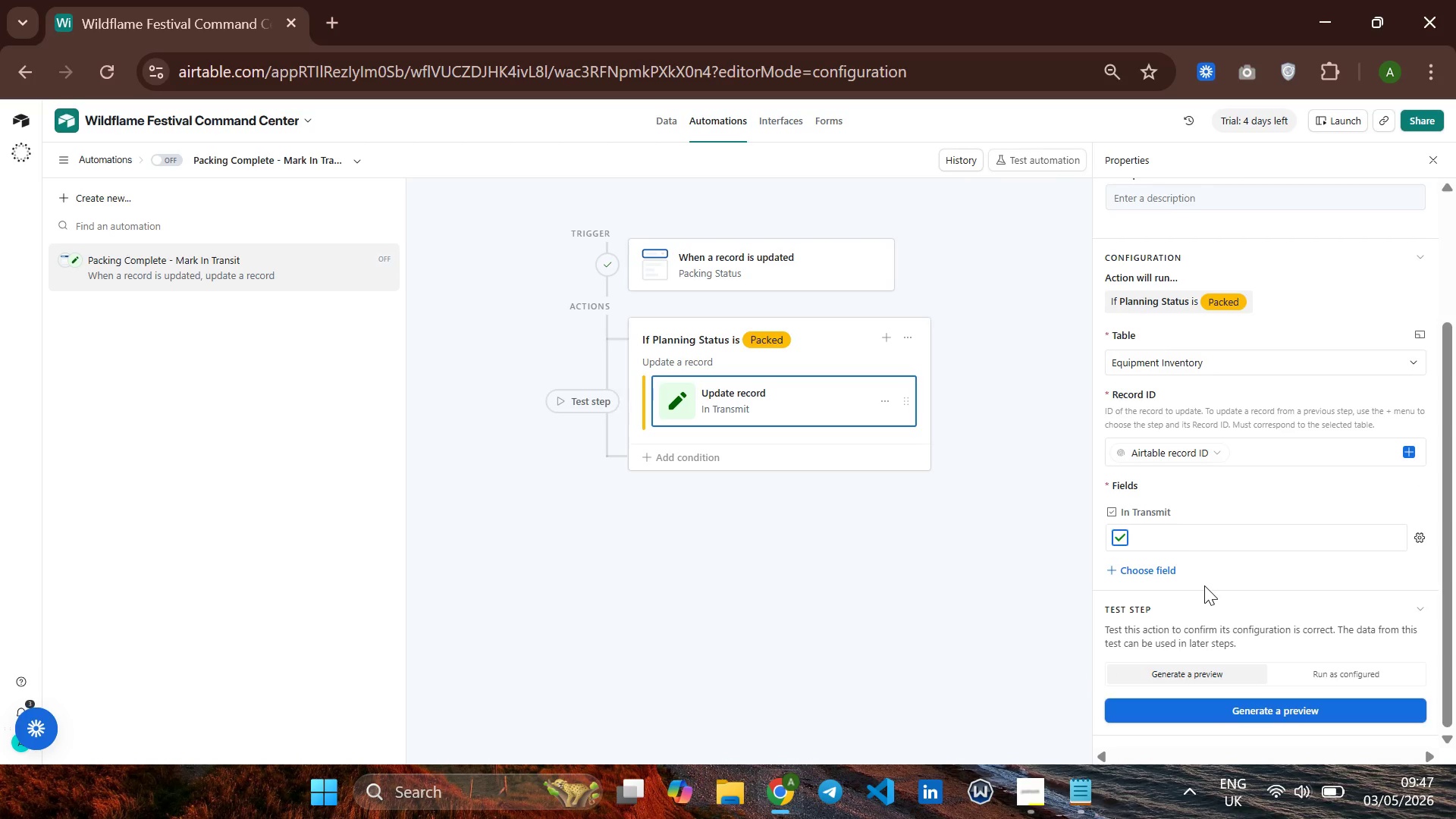 
left_click([1336, 668])
 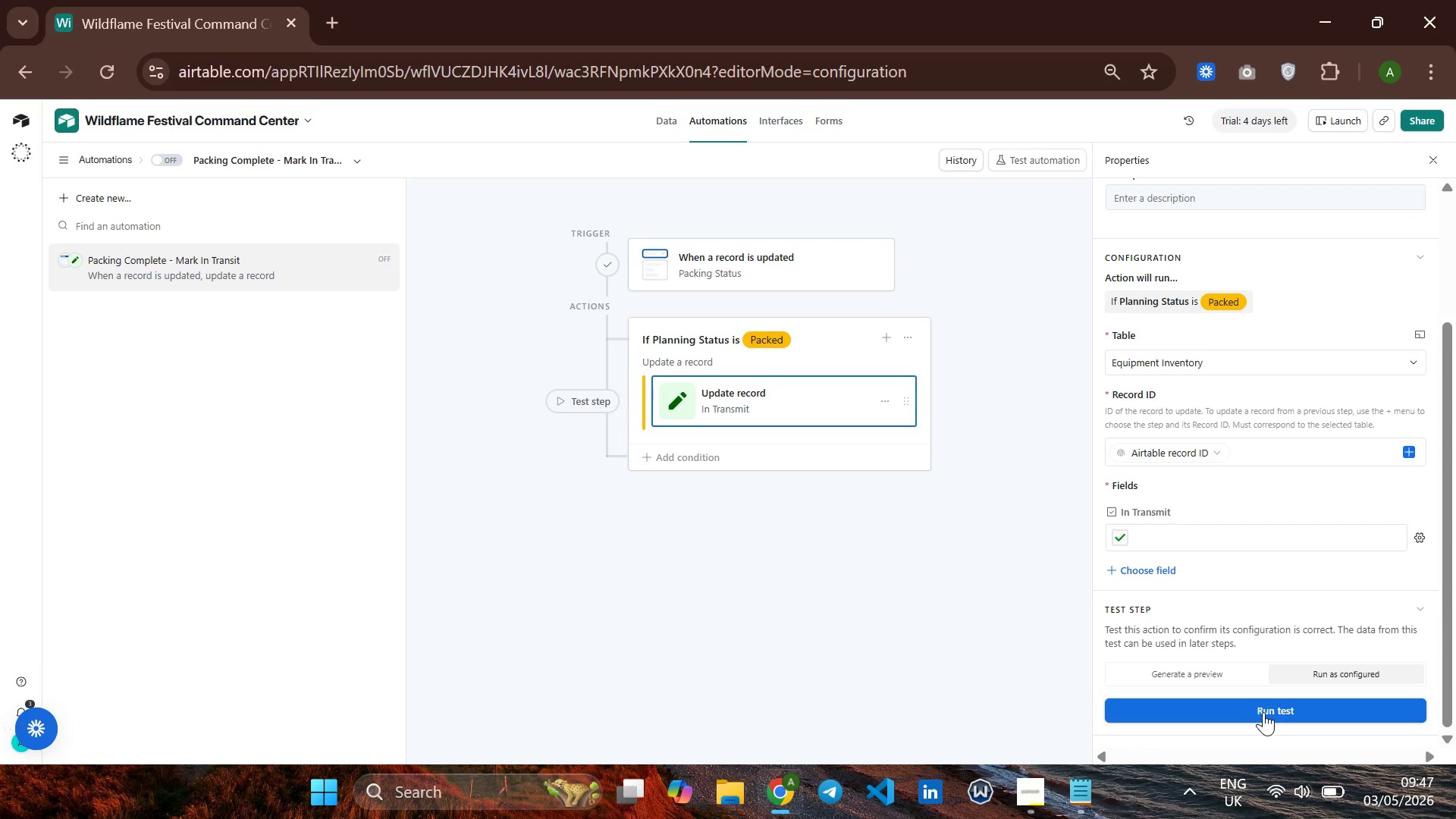 
left_click([1263, 712])
 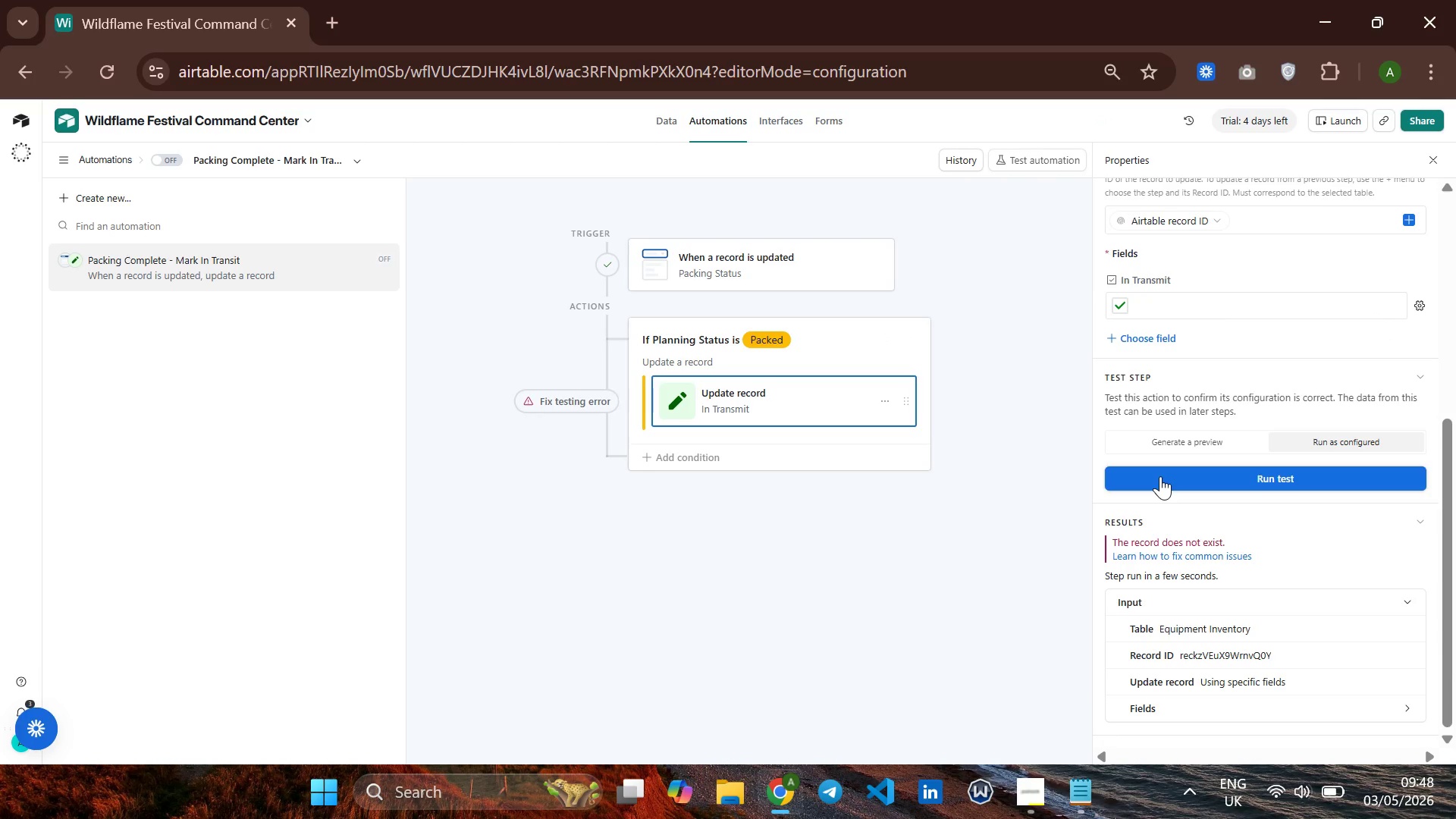 
wait(14.02)
 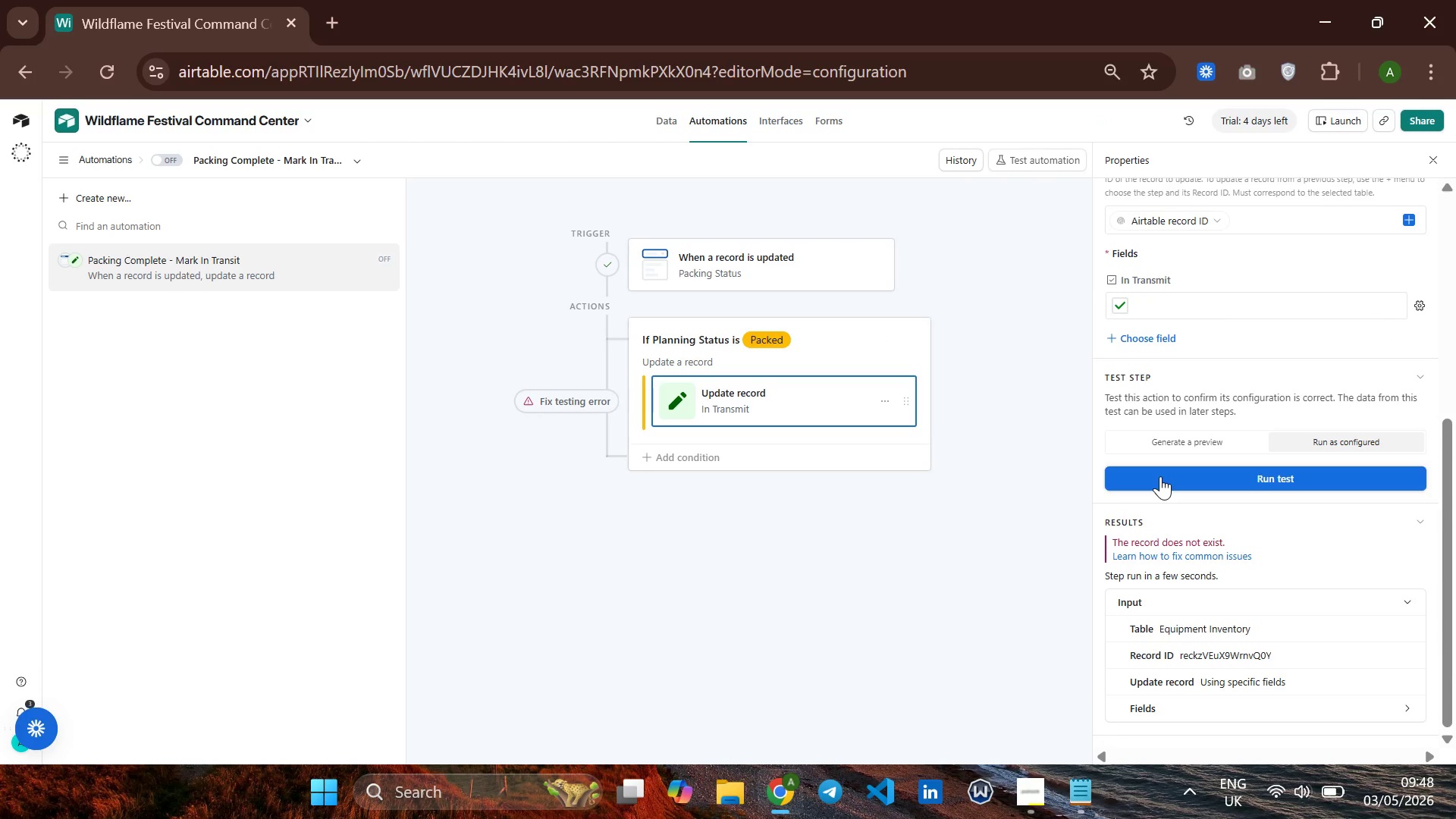 
left_click([826, 258])
 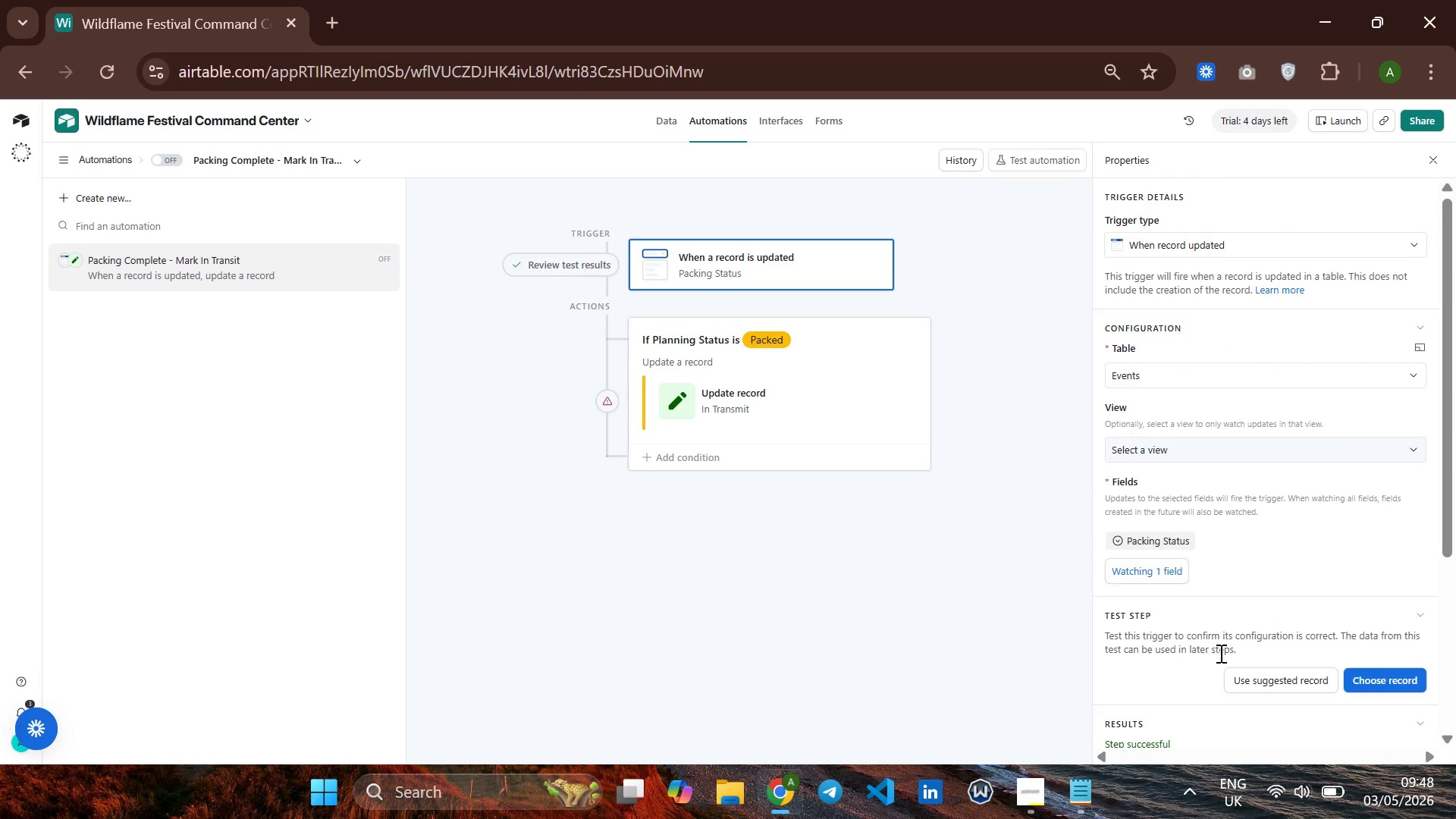 
wait(6.2)
 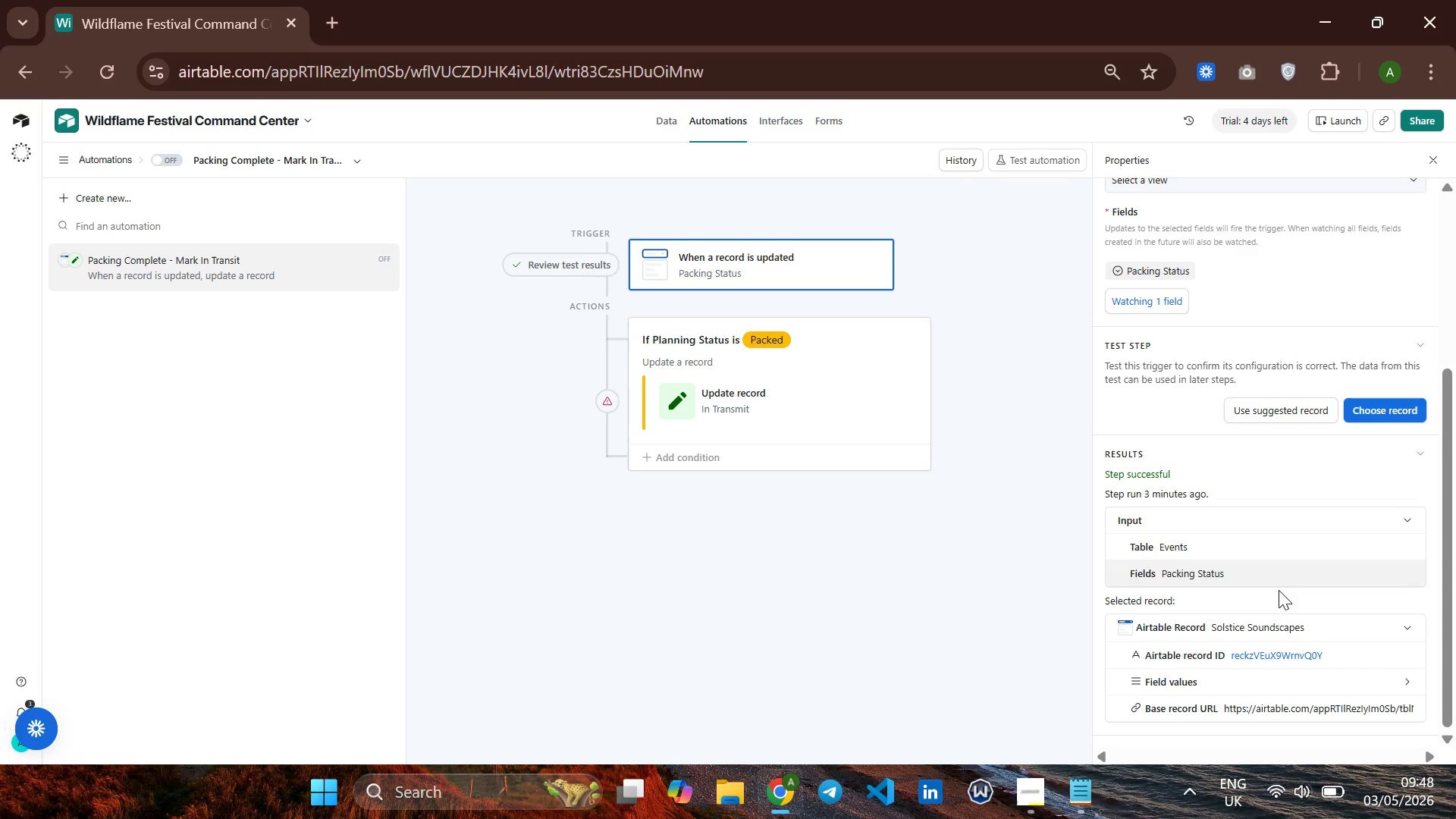 
left_click([836, 349])
 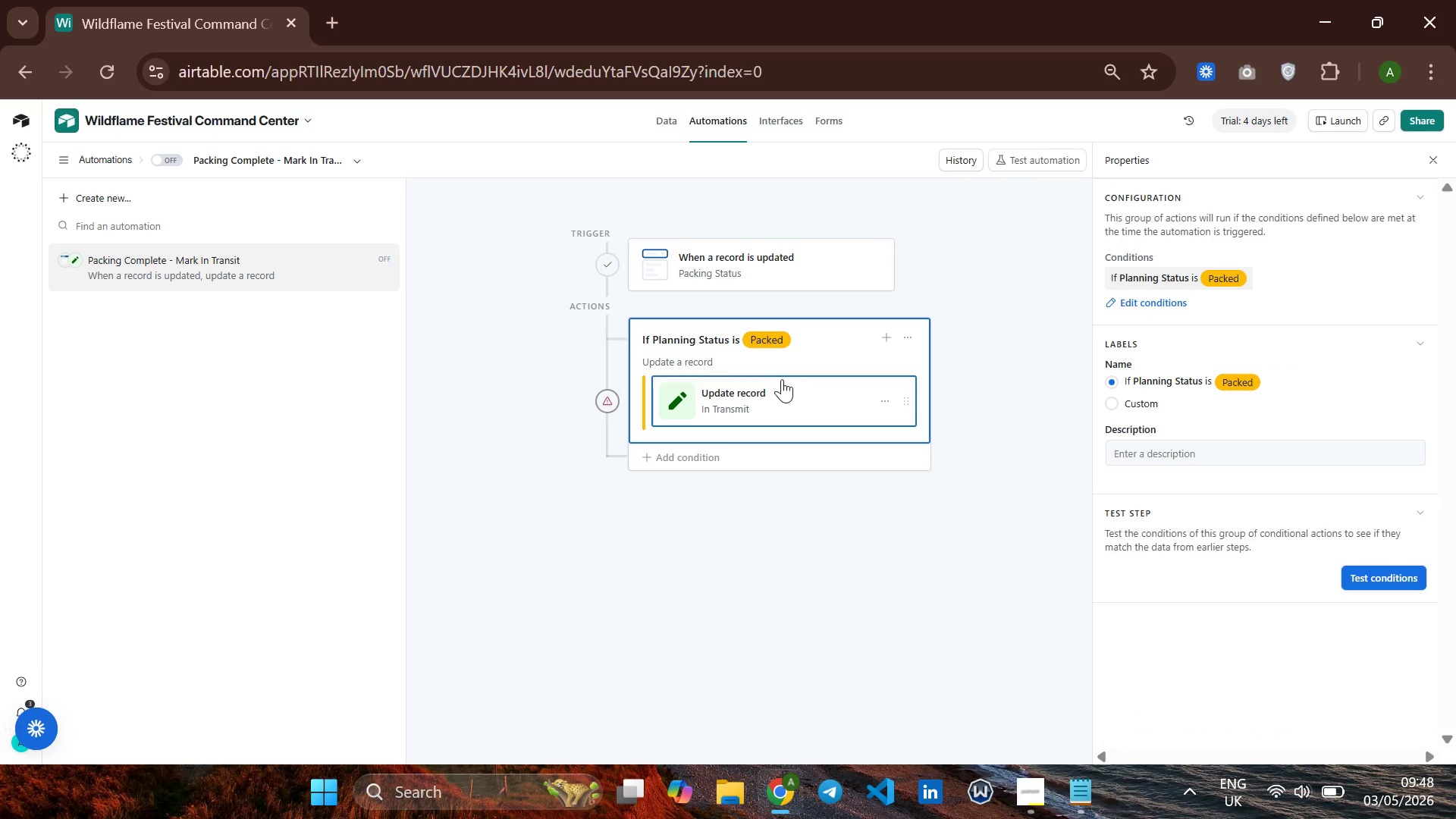 
left_click([775, 380])
 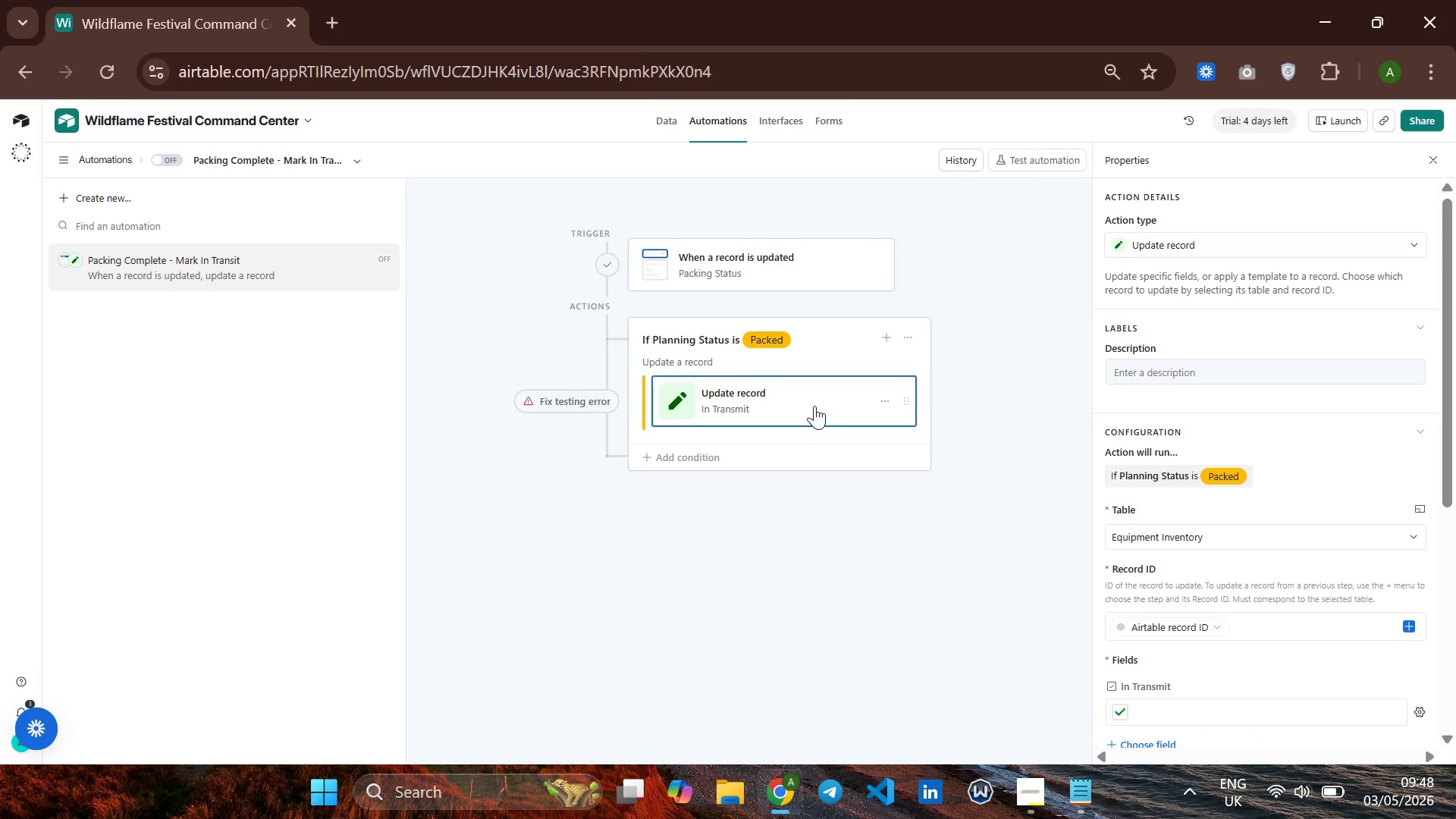 
left_click([809, 405])
 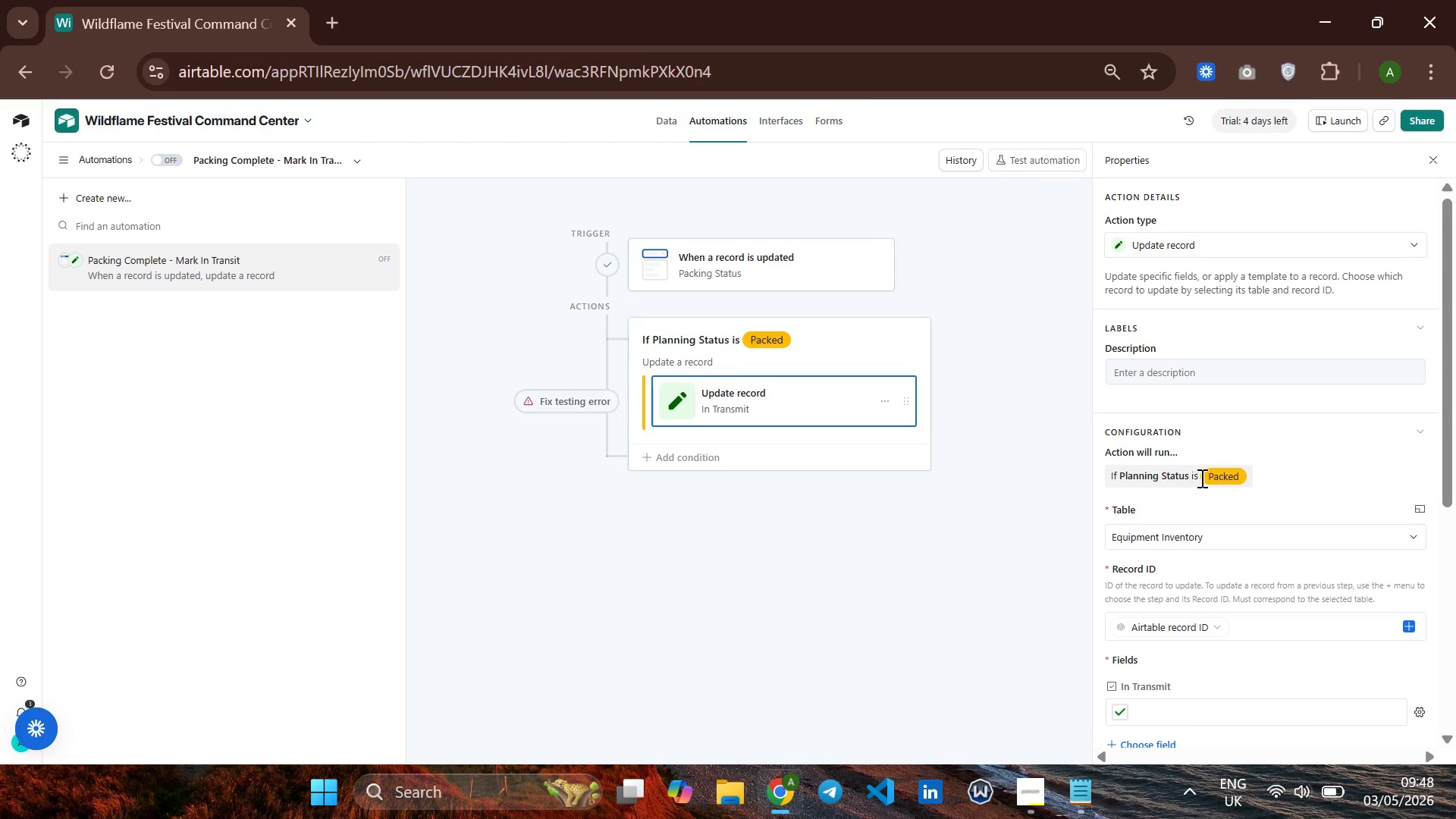 
mouse_move([1213, 478])
 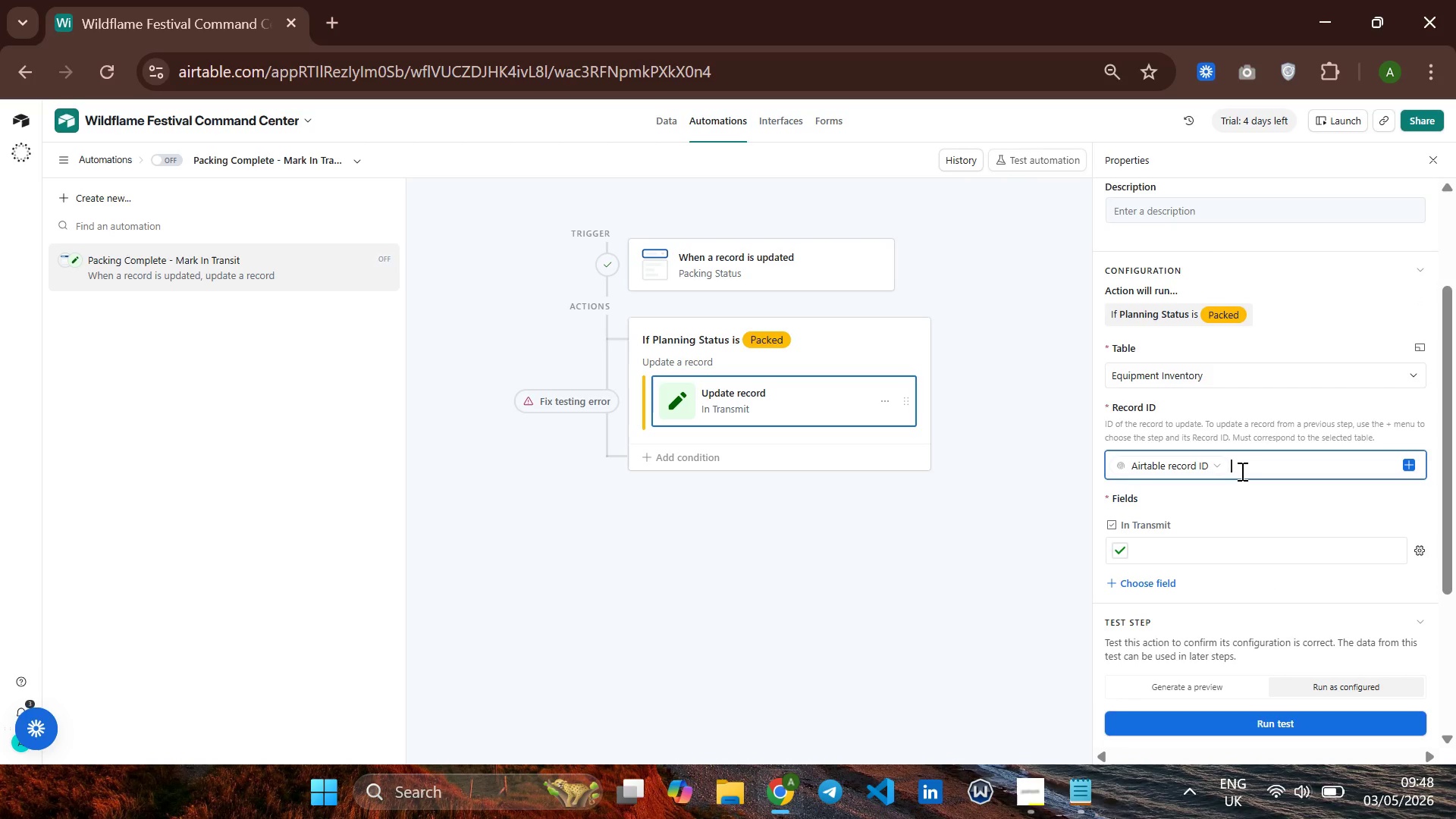 
left_click([1241, 471])
 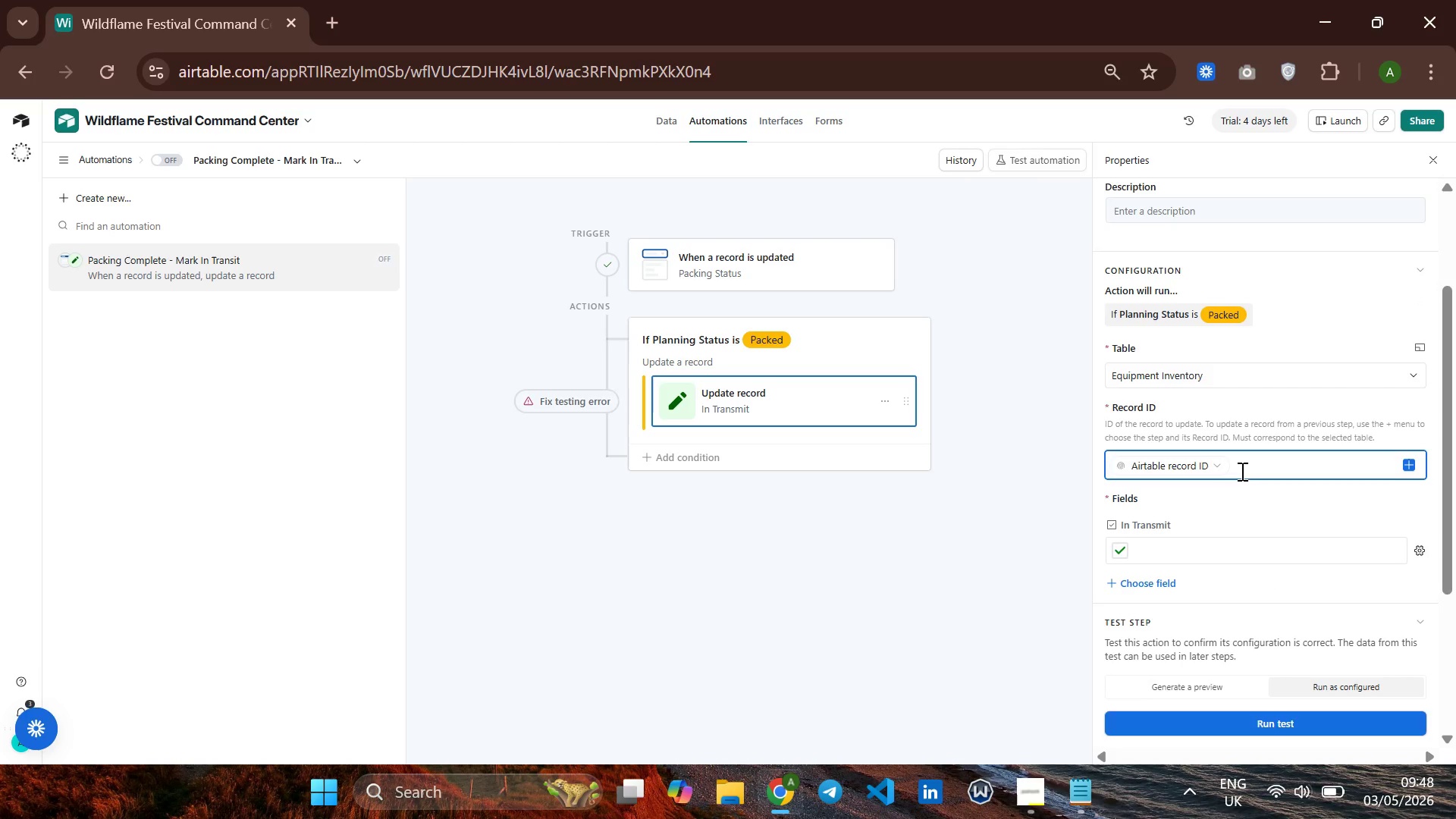 
key(Backspace)
 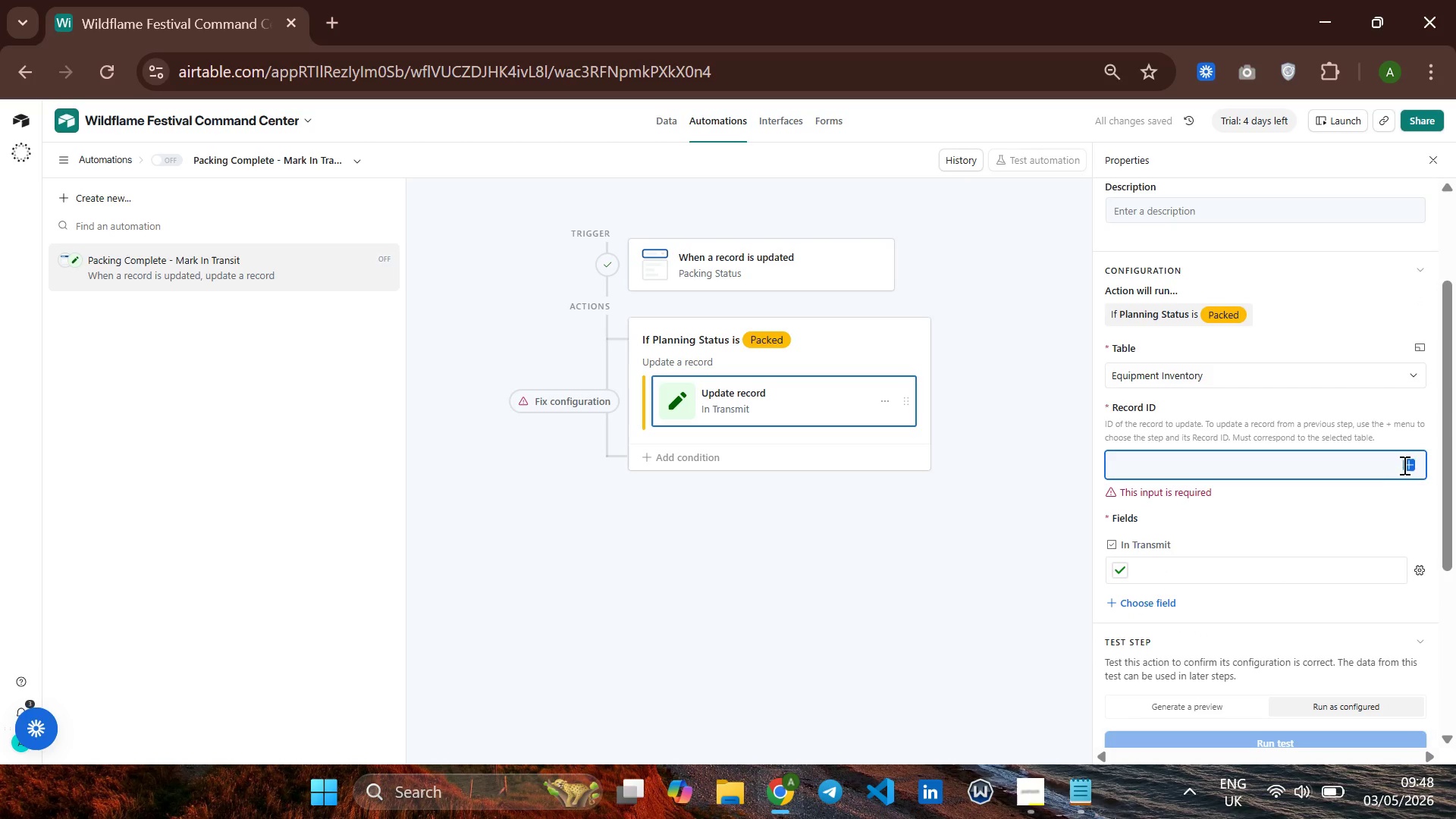 
left_click([1410, 465])
 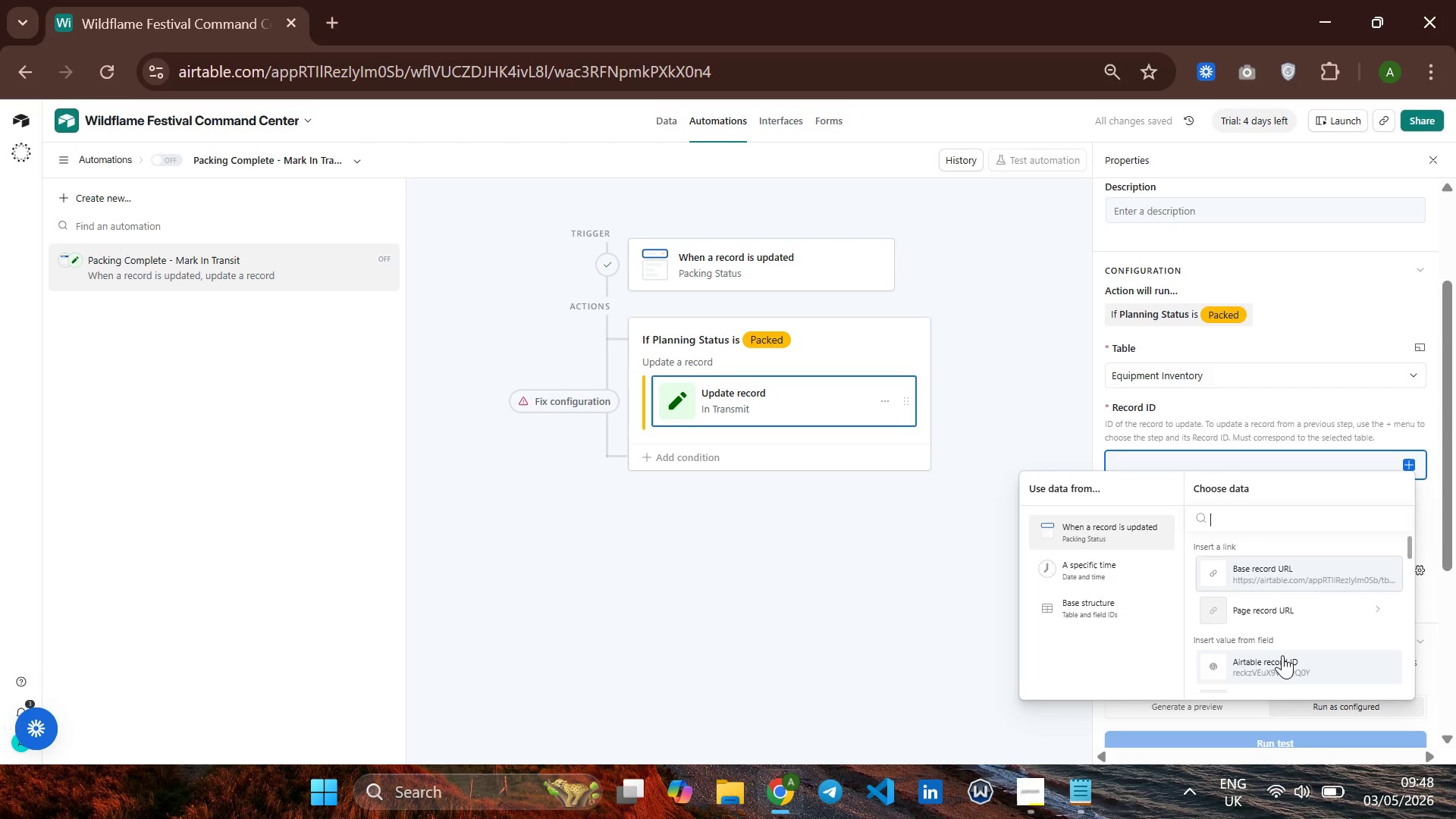 
left_click([1282, 667])
 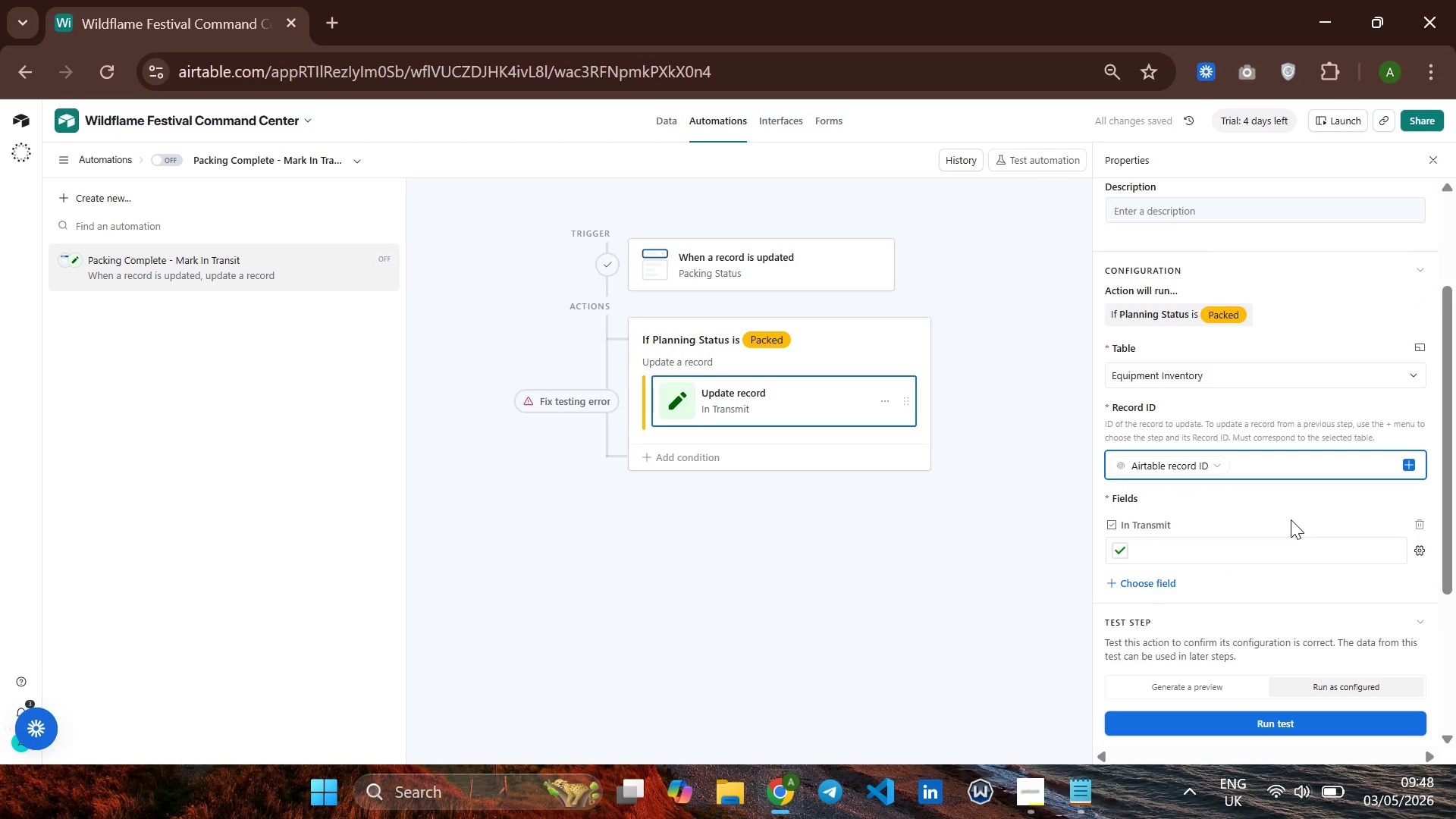 
key(Backspace)
 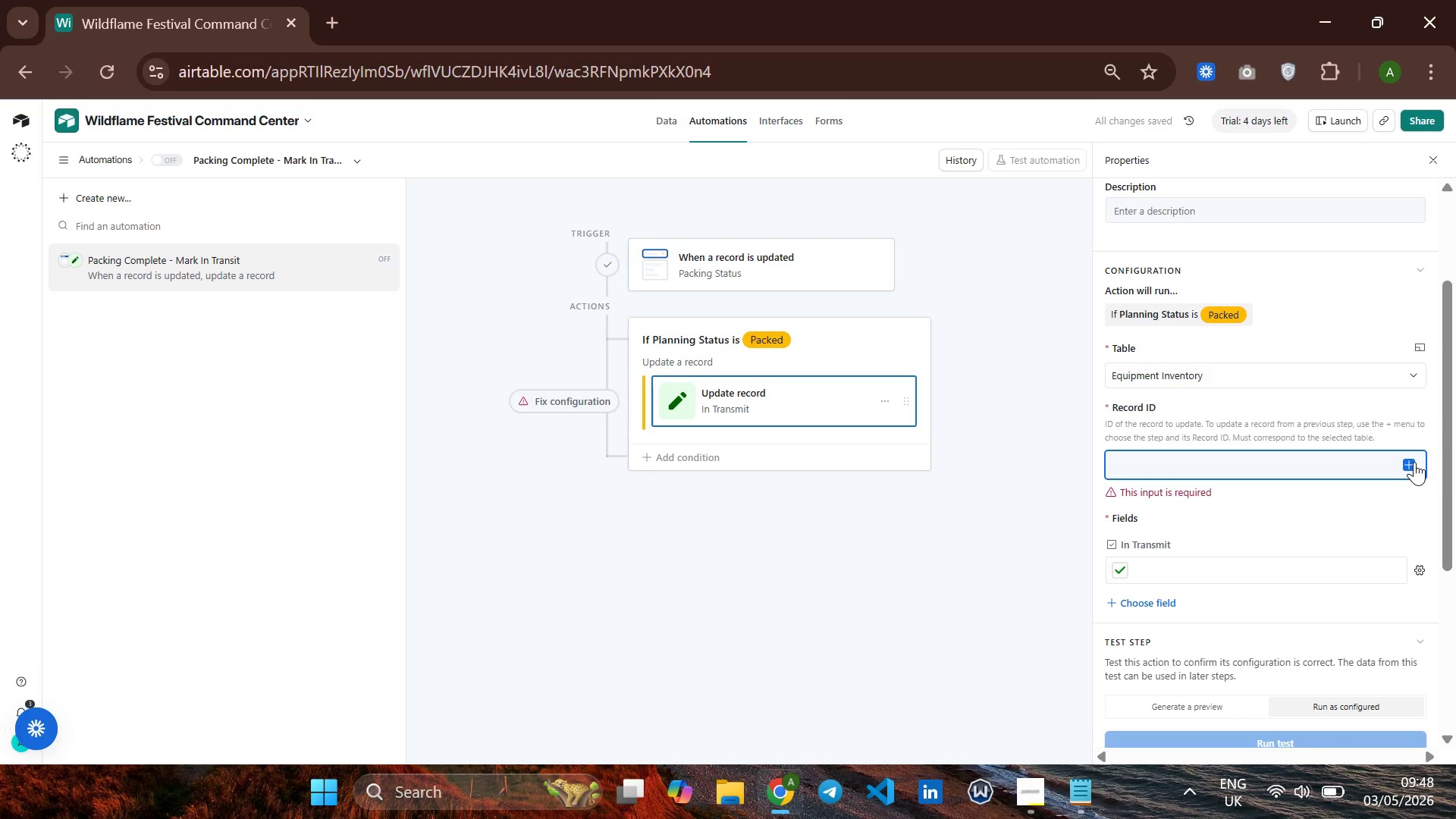 
left_click([1414, 462])
 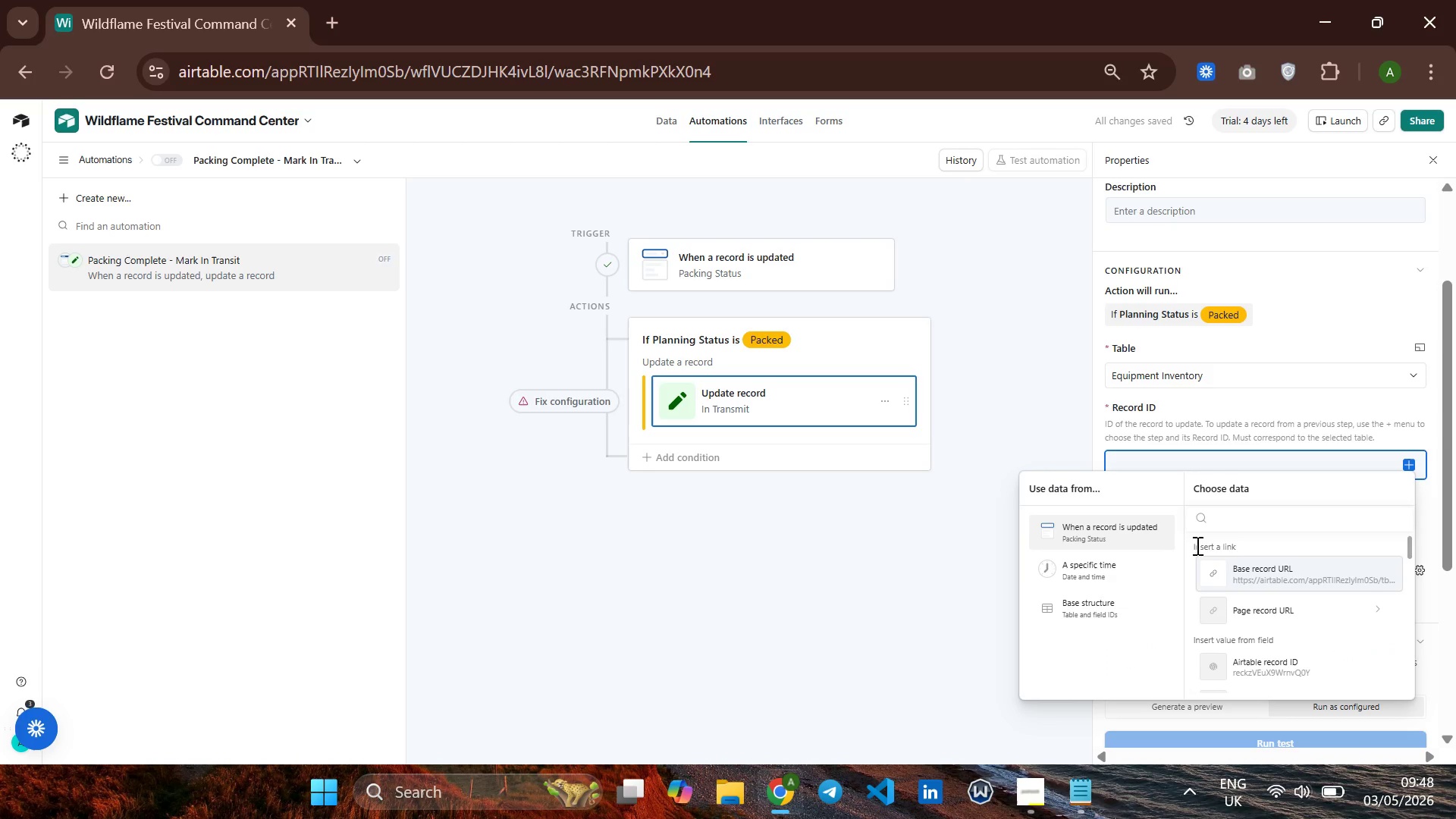 
mouse_move([1241, 589])
 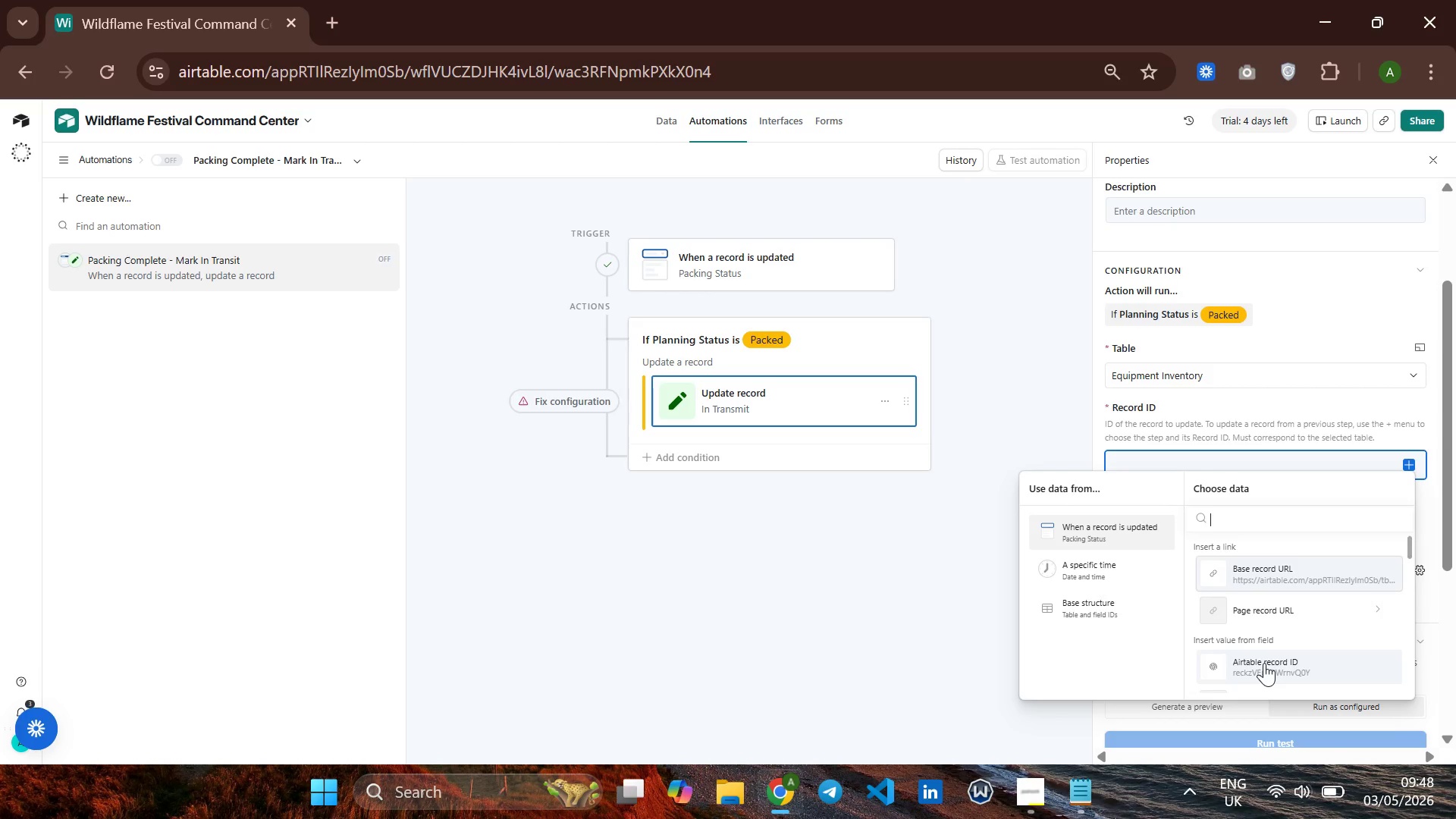 
left_click([1264, 663])
 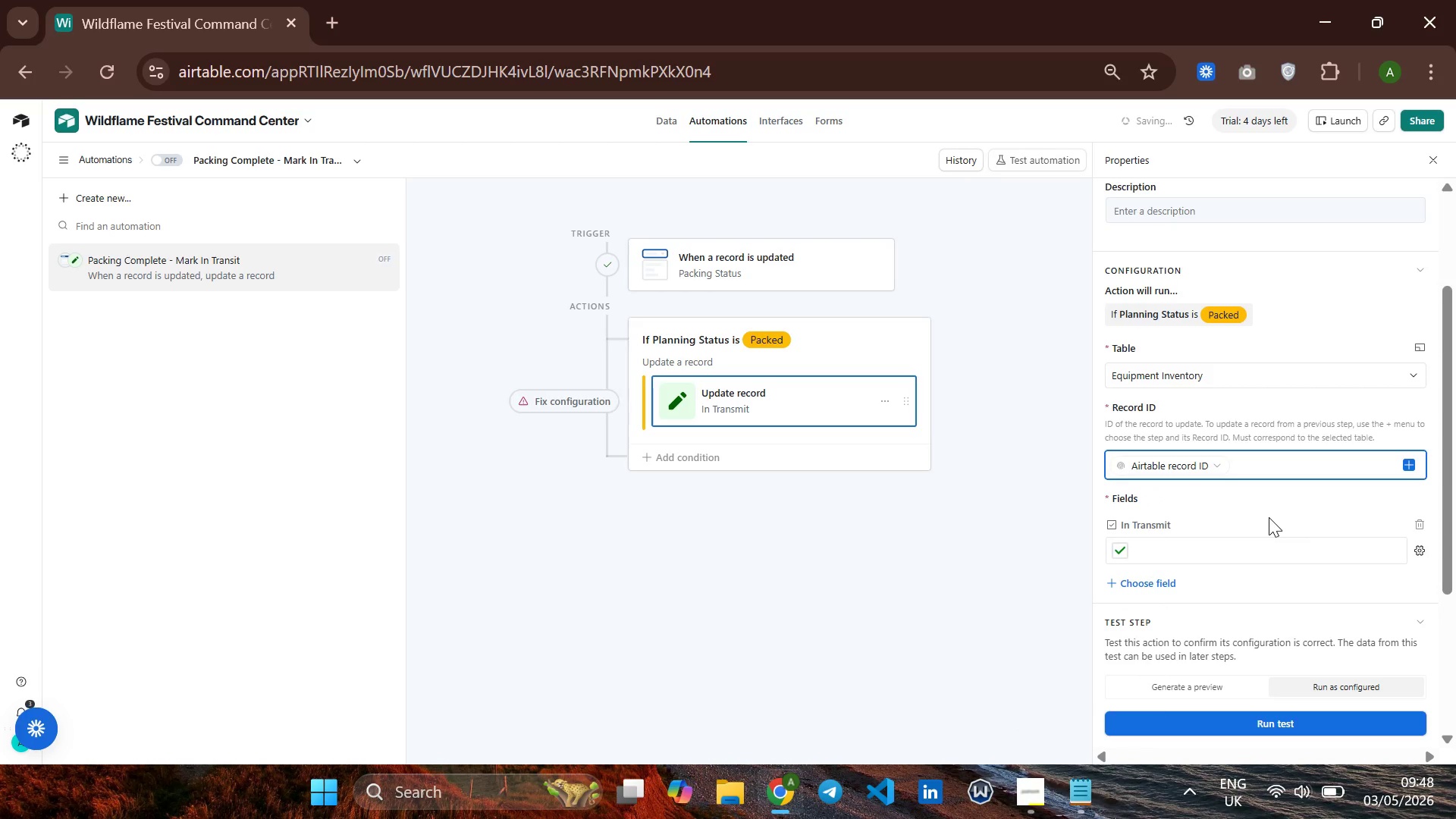 
left_click([1269, 517])
 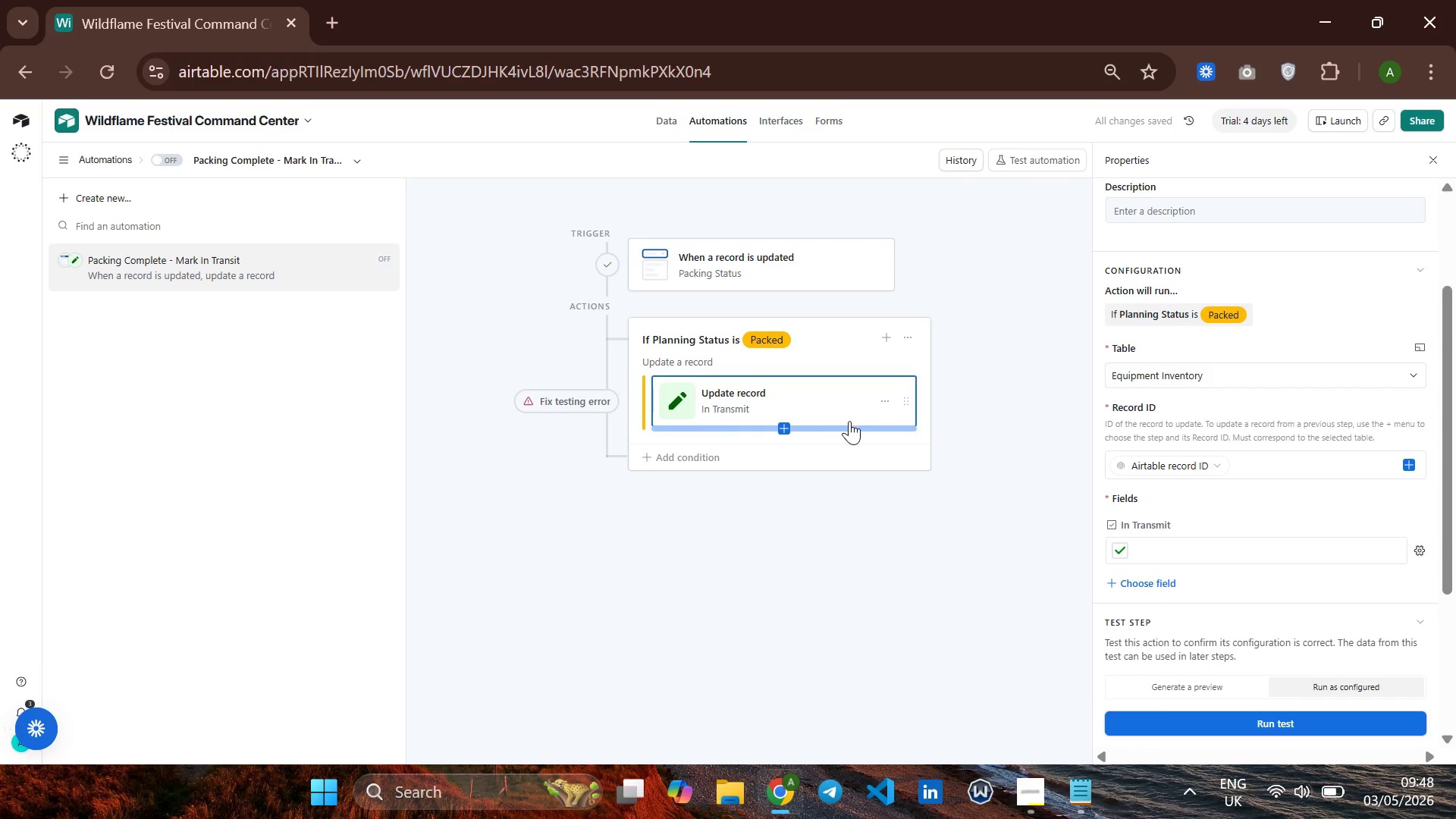 
left_click([833, 421])
 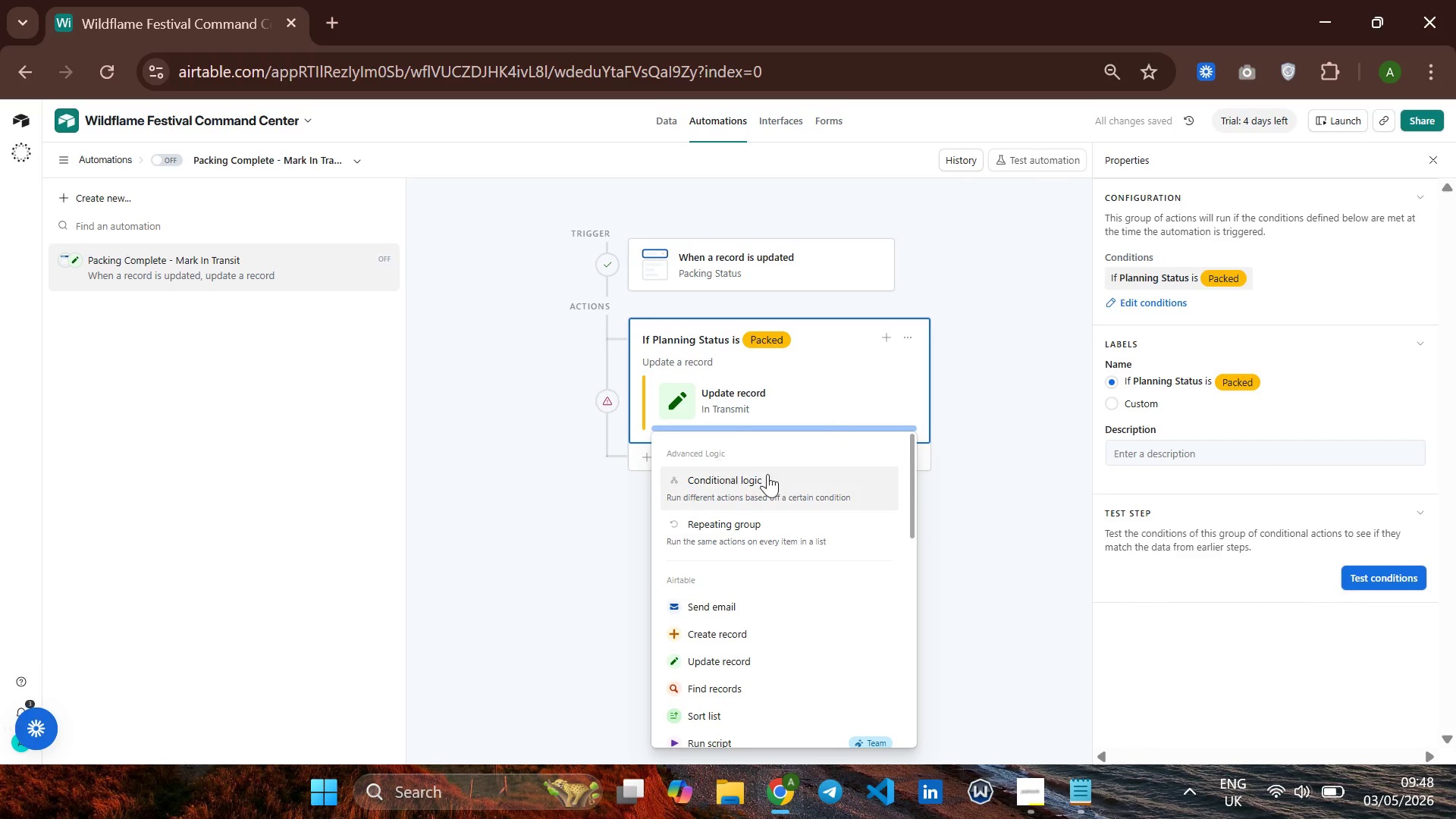 
mouse_move([746, 526])
 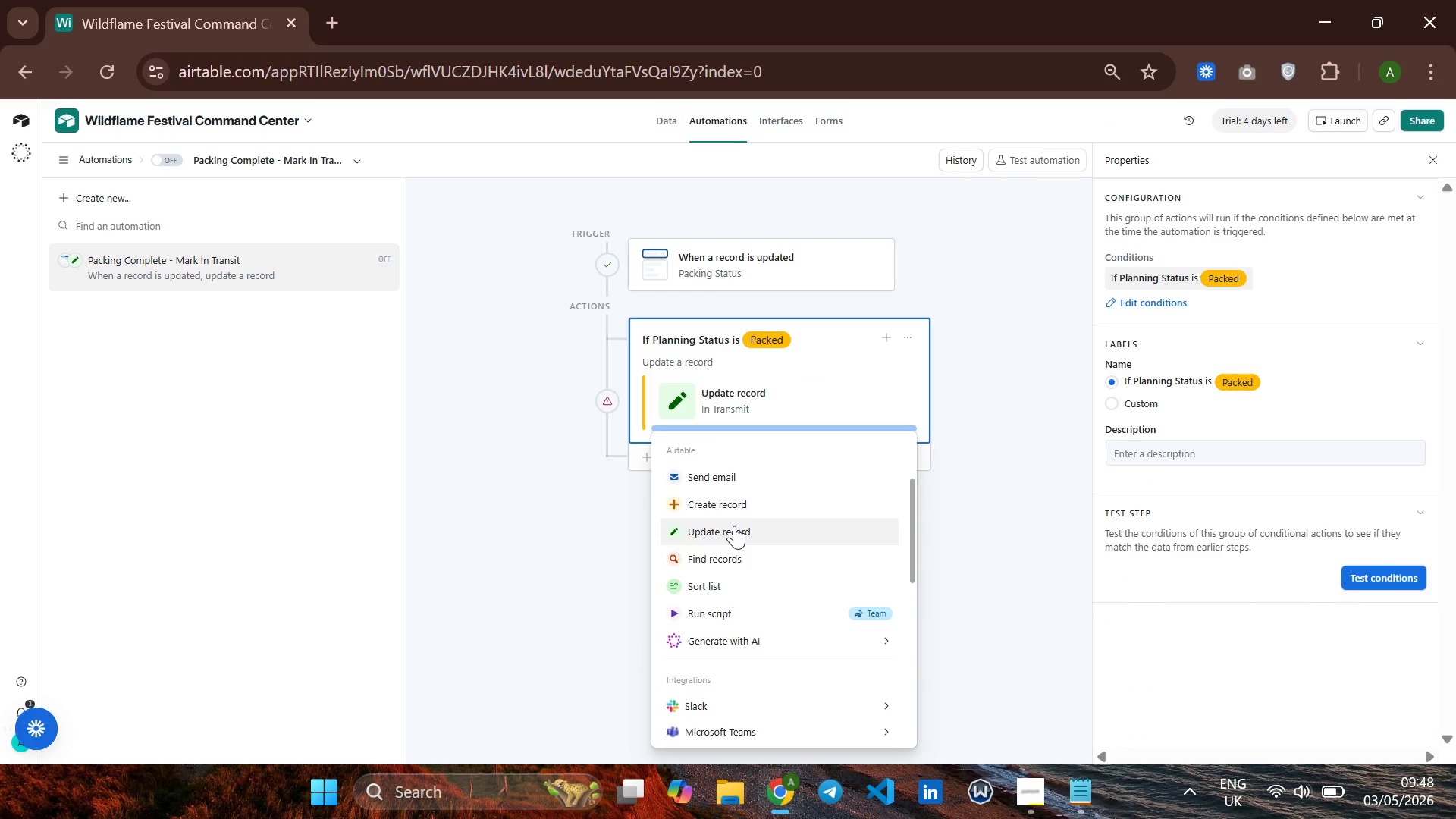 
left_click([734, 526])
 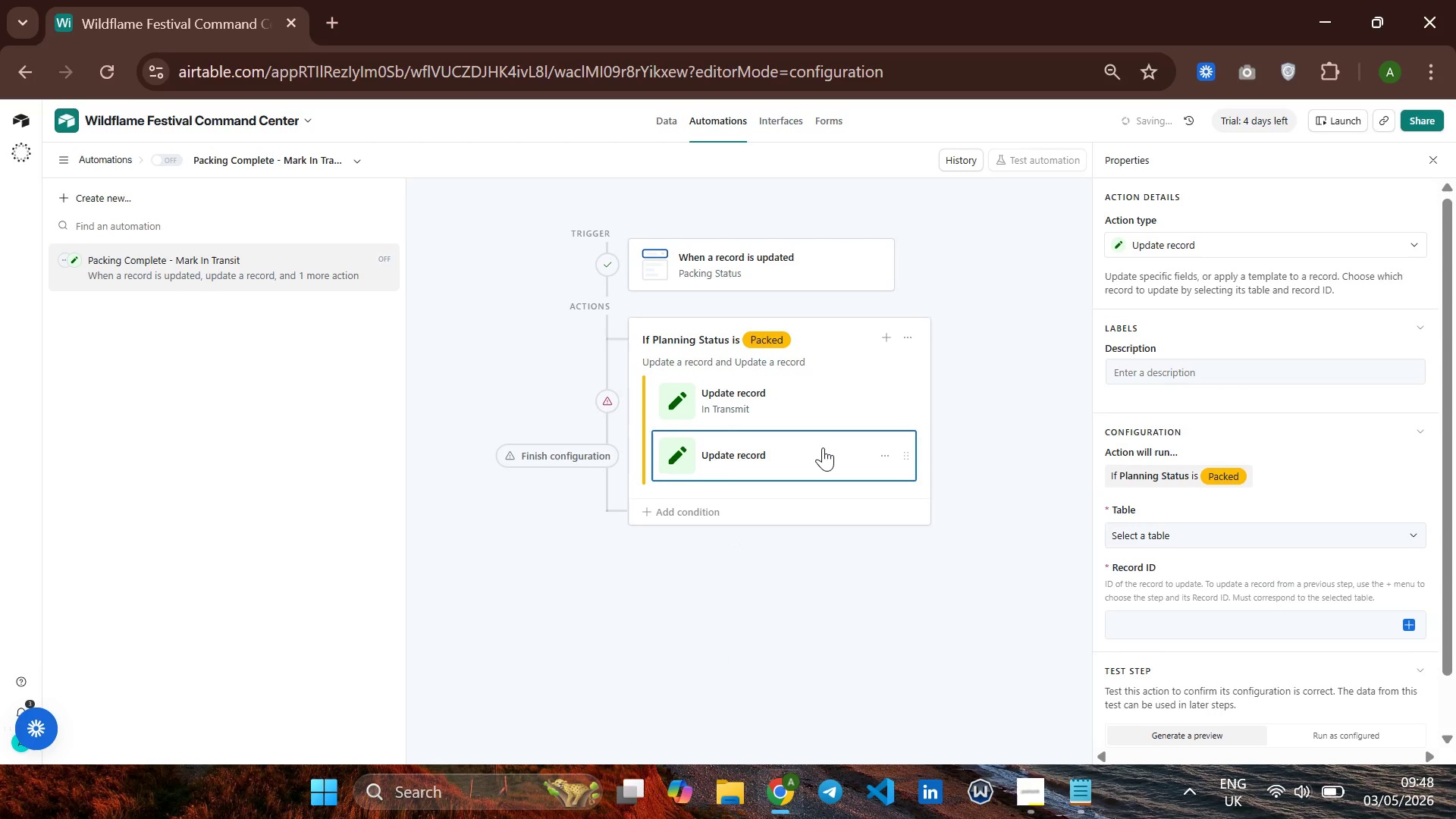 
left_click([823, 447])
 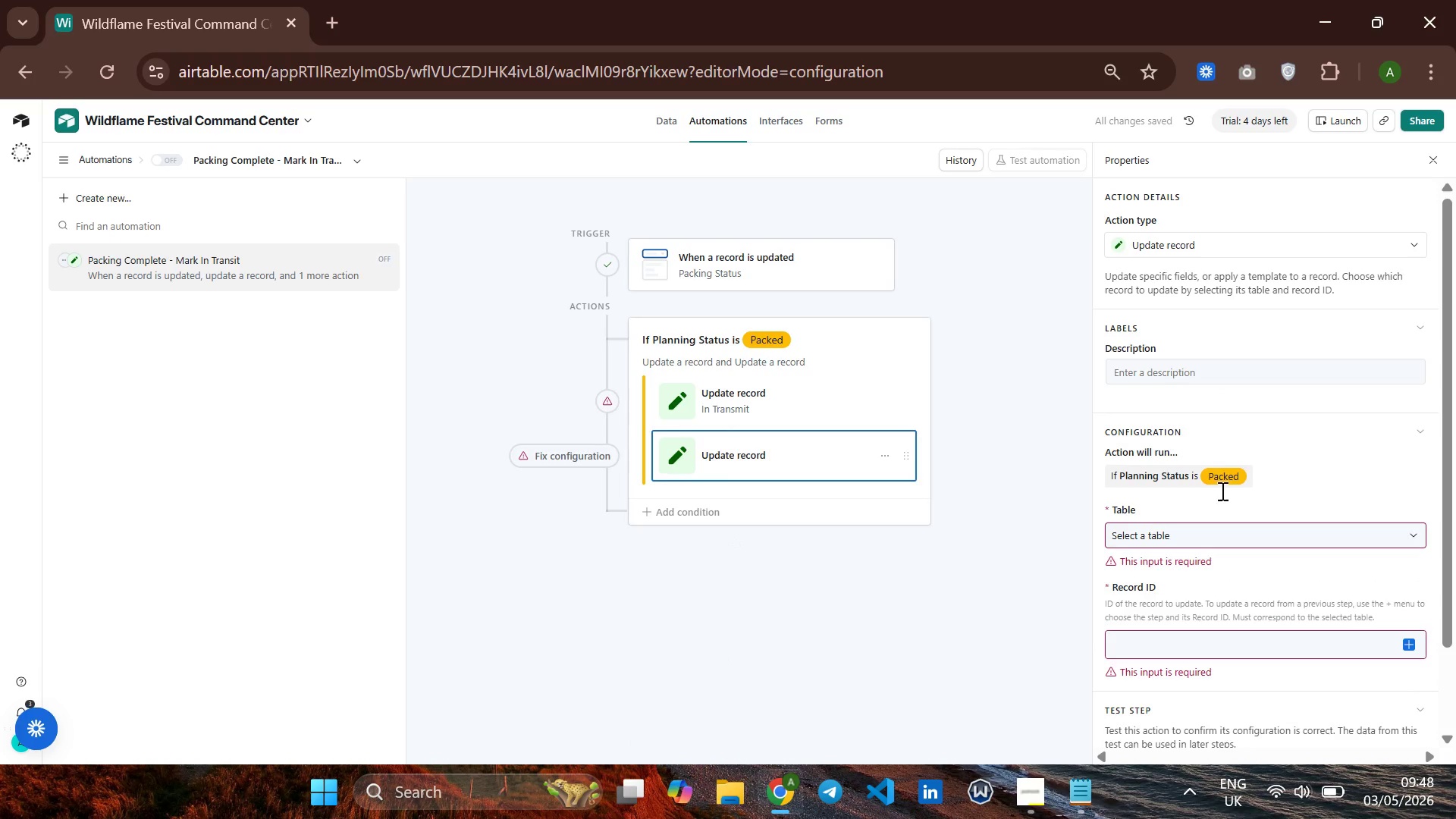 
left_click([1200, 527])
 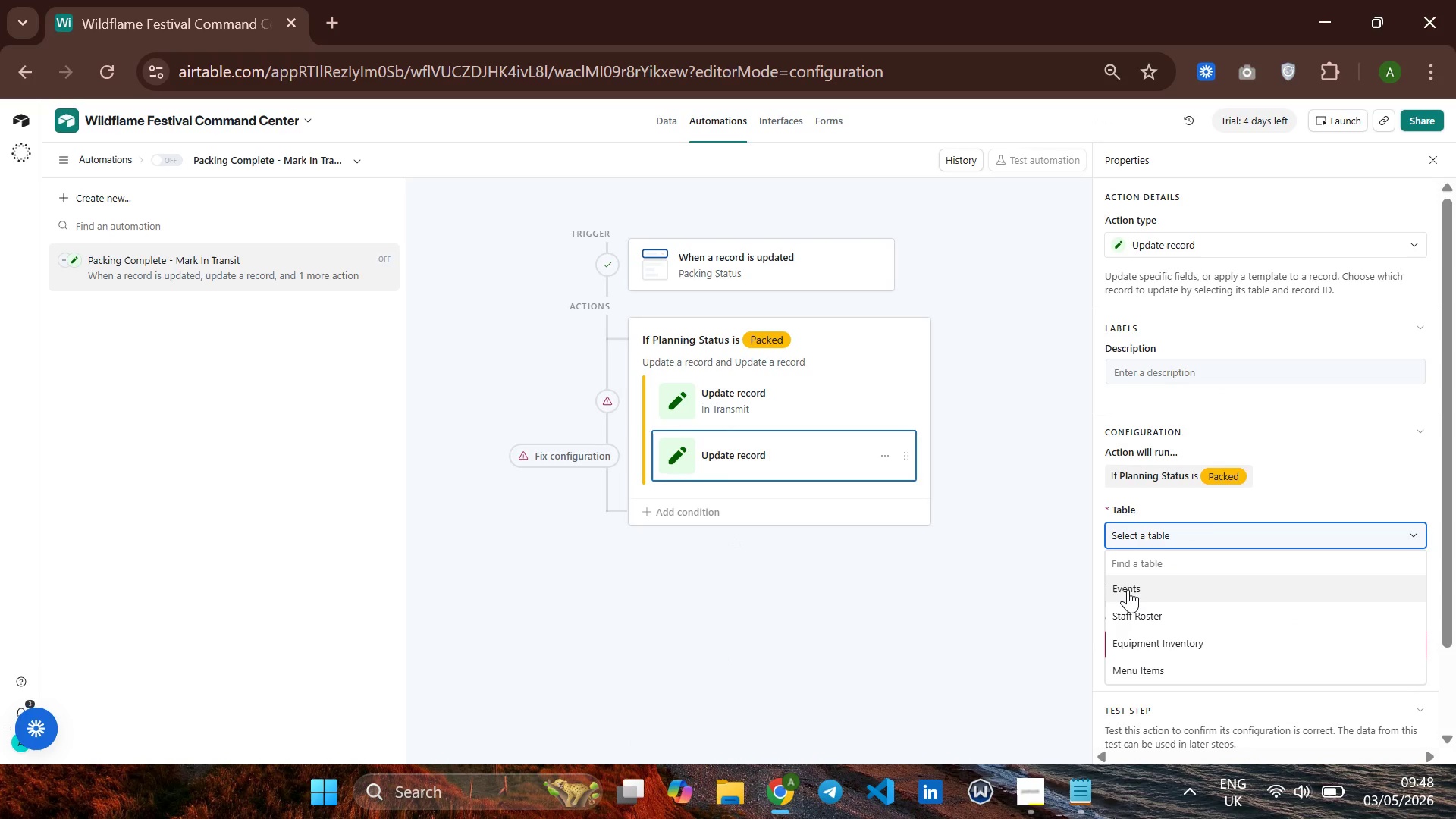 
left_click([1128, 589])
 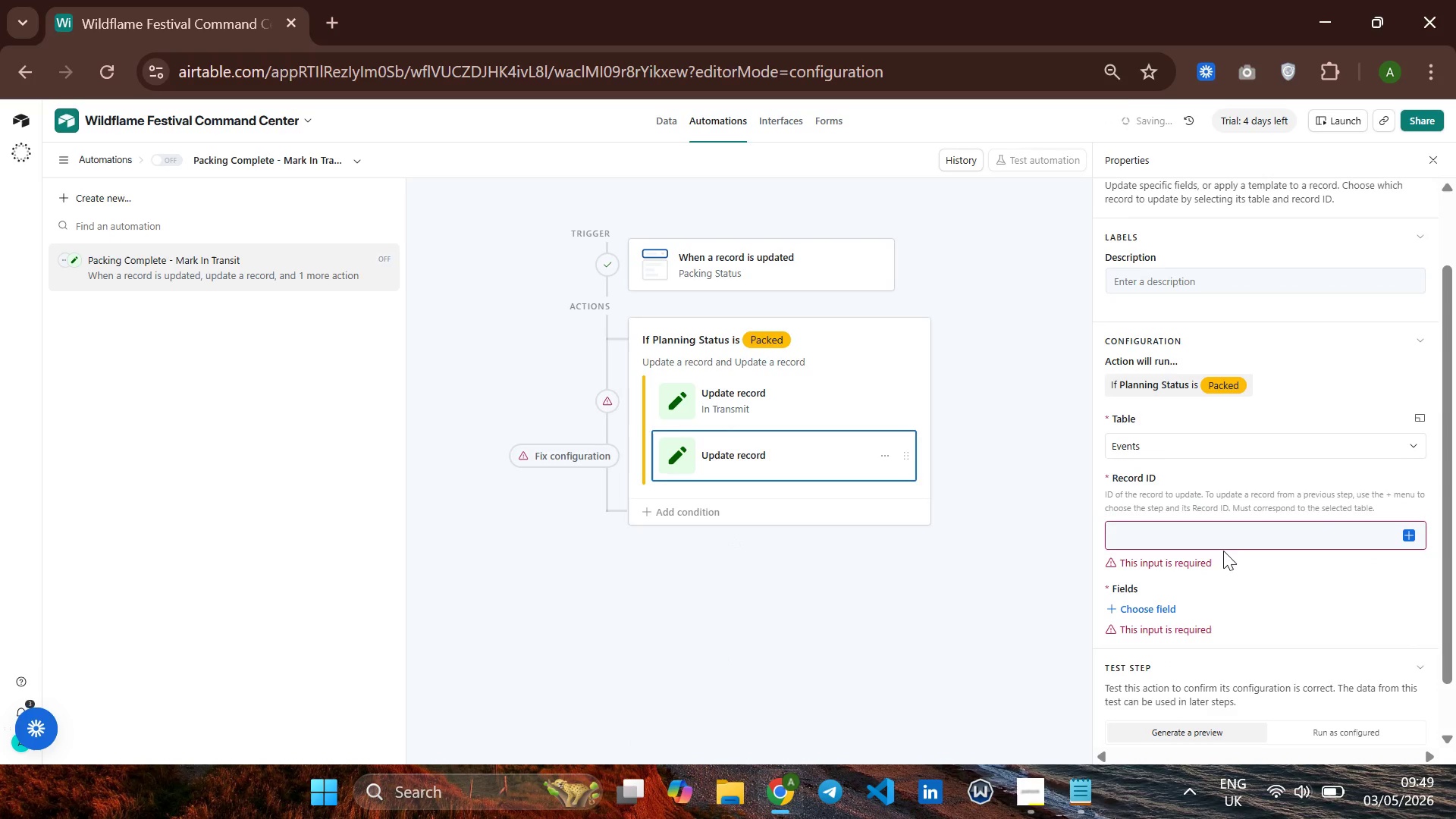 
left_click([1238, 545])
 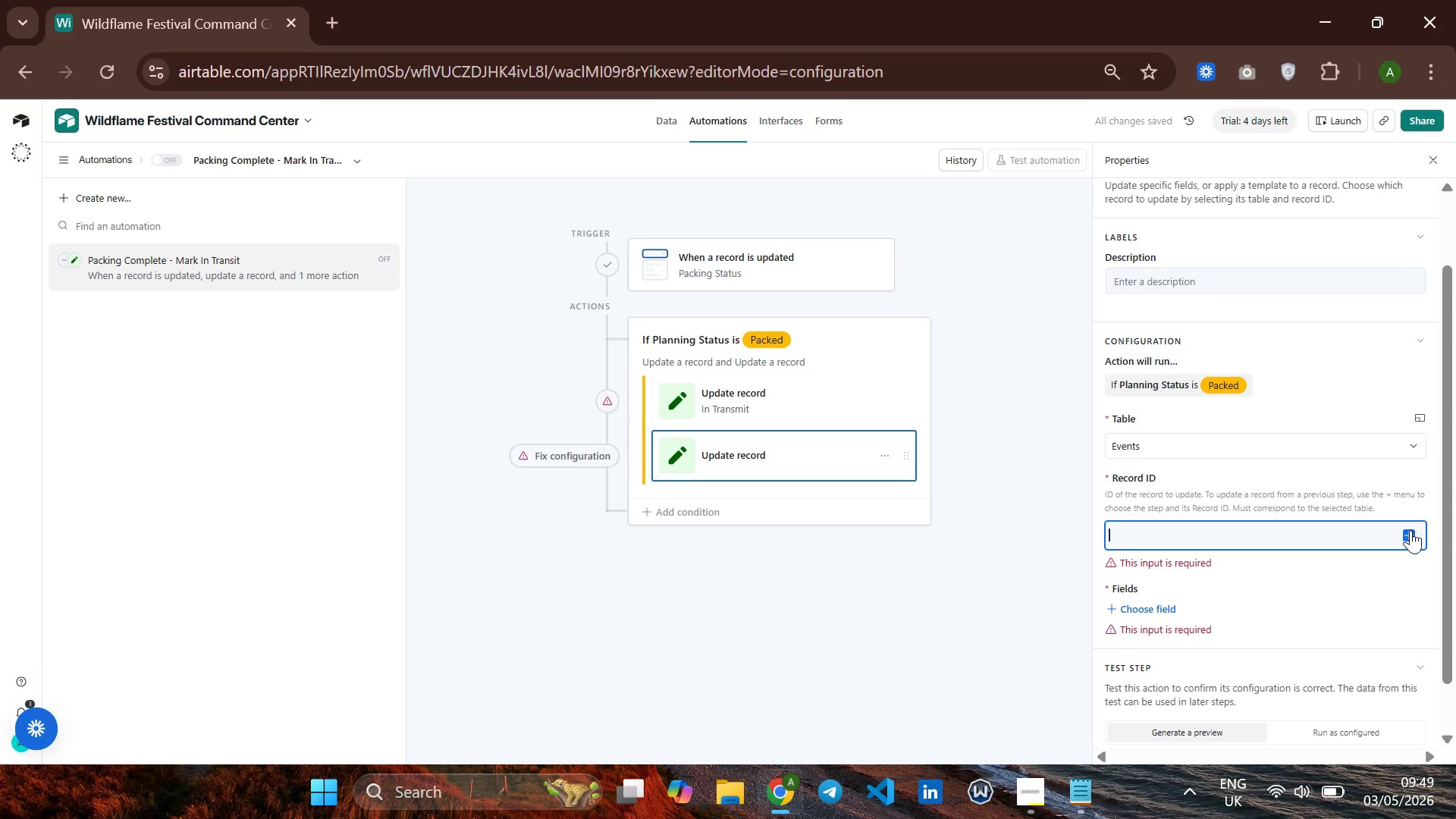 
left_click([1410, 530])
 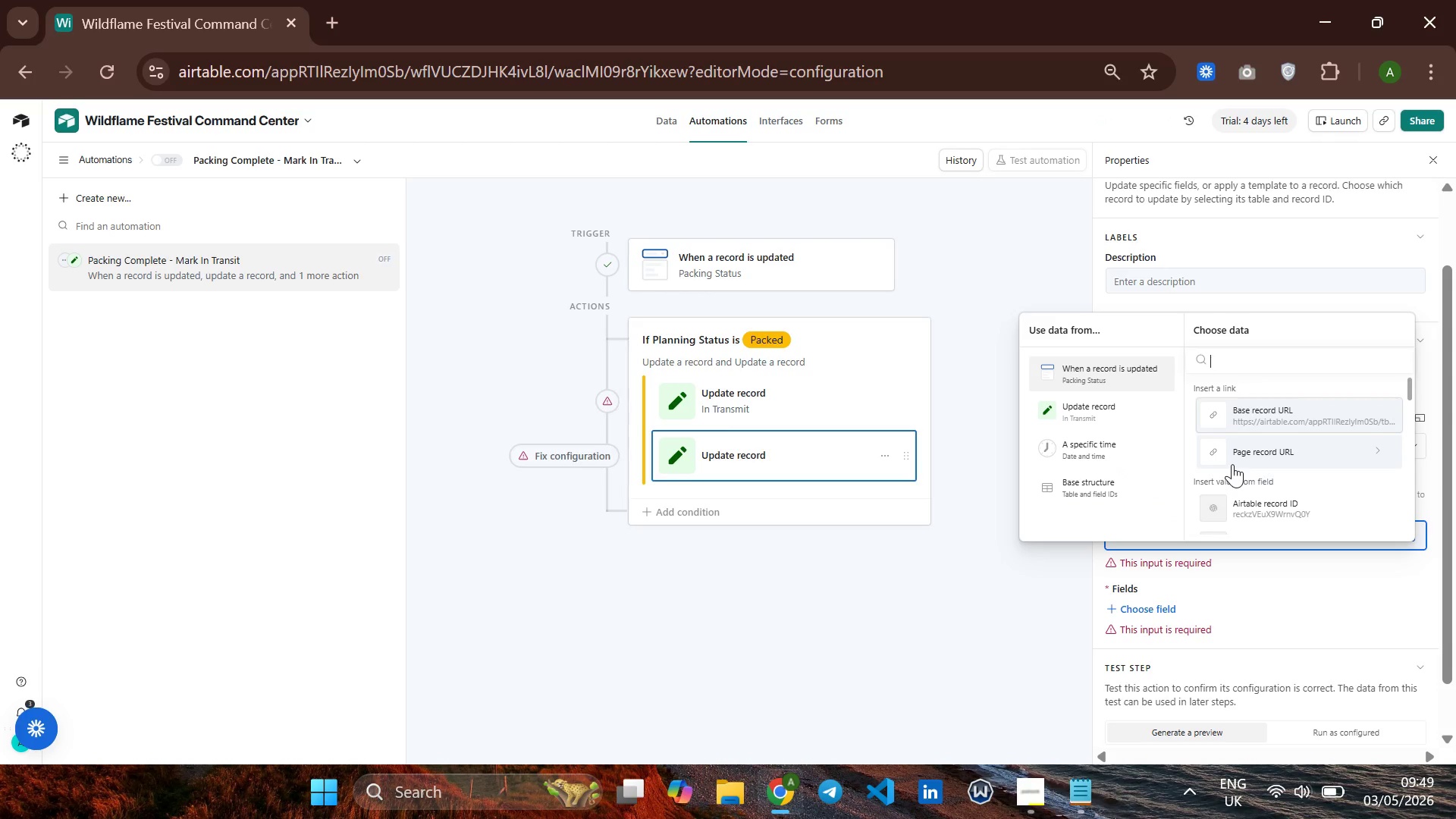 
wait(13.0)
 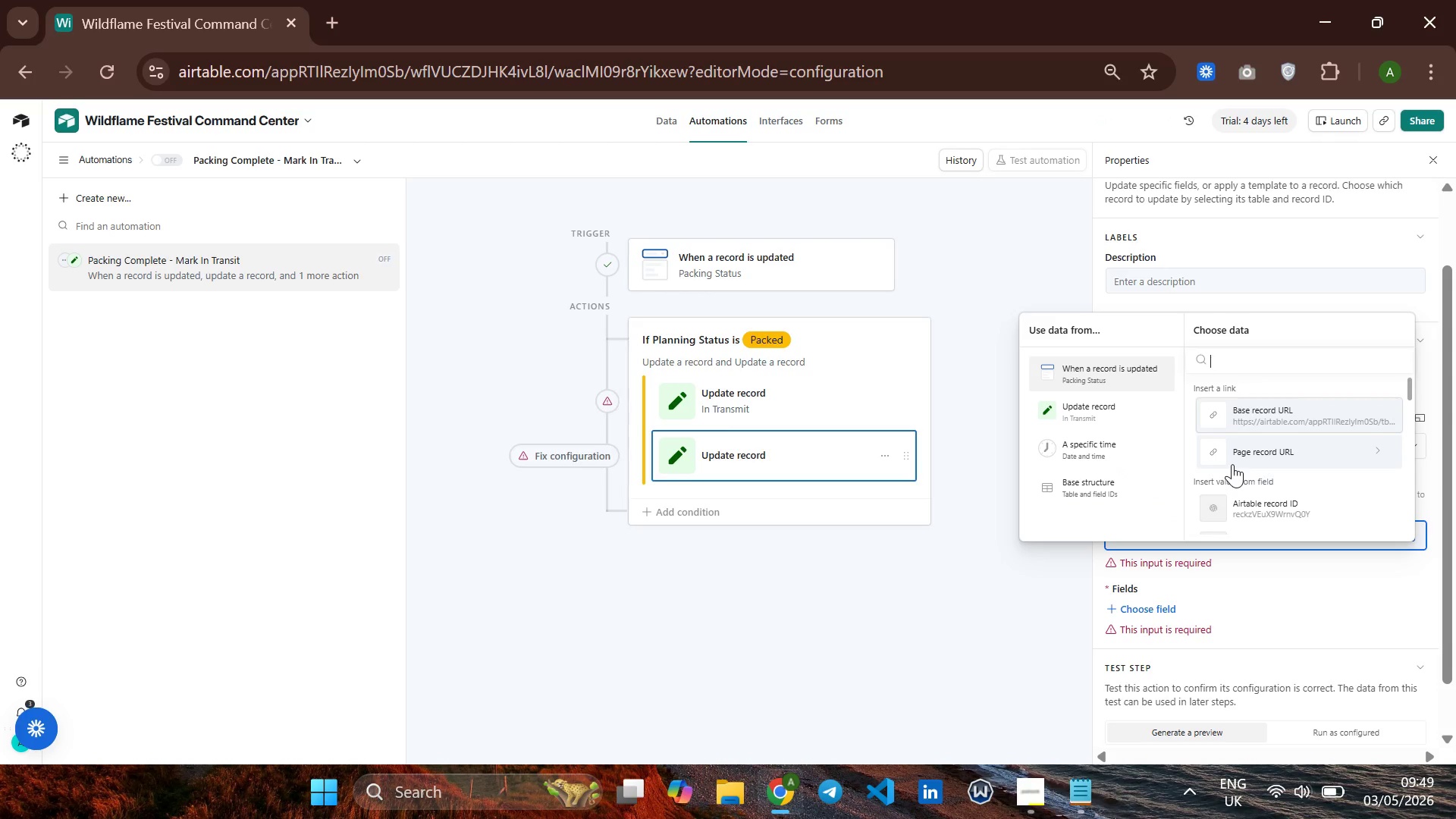 
mouse_move([1267, 468])
 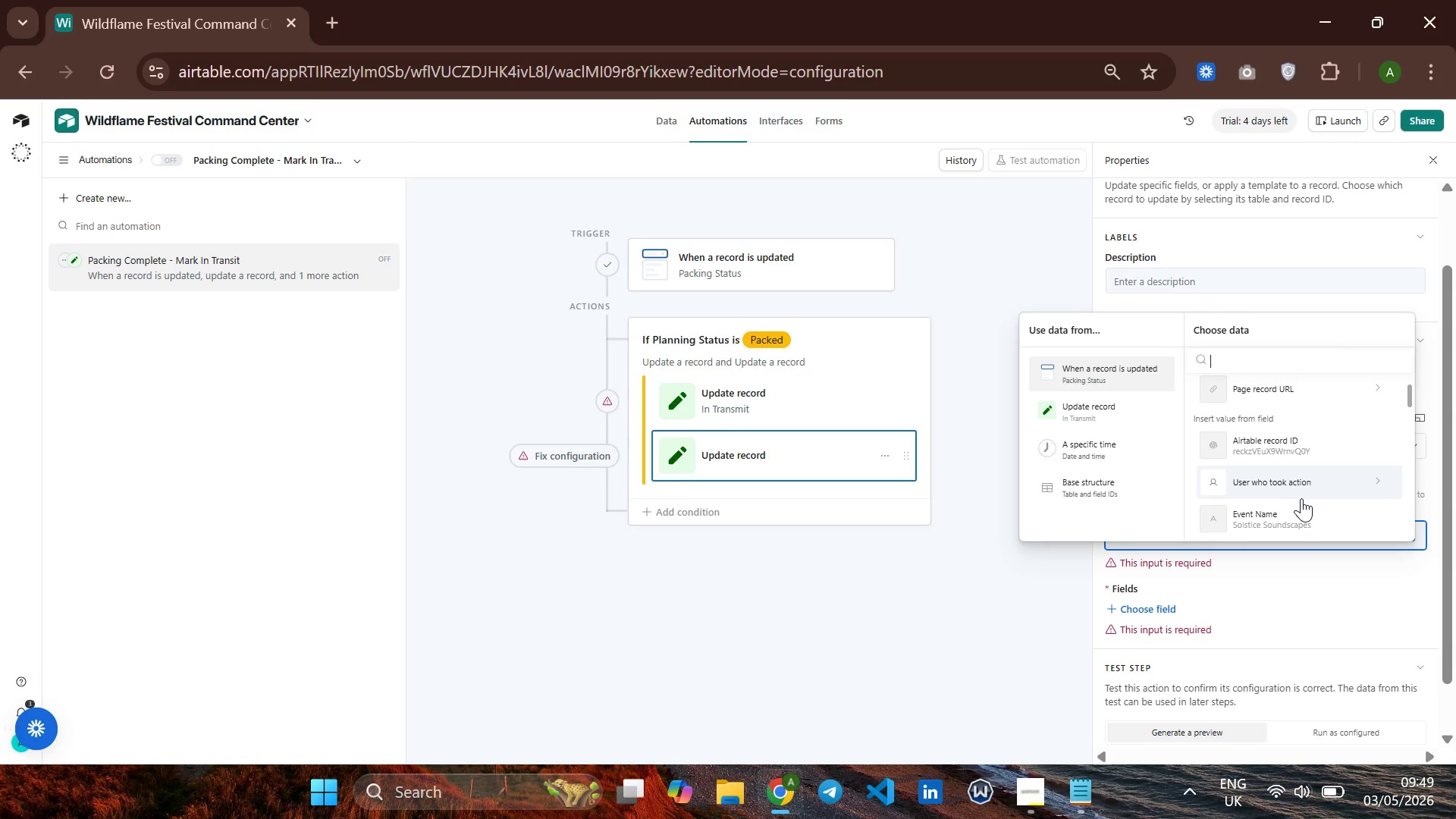 
mouse_move([1298, 482])
 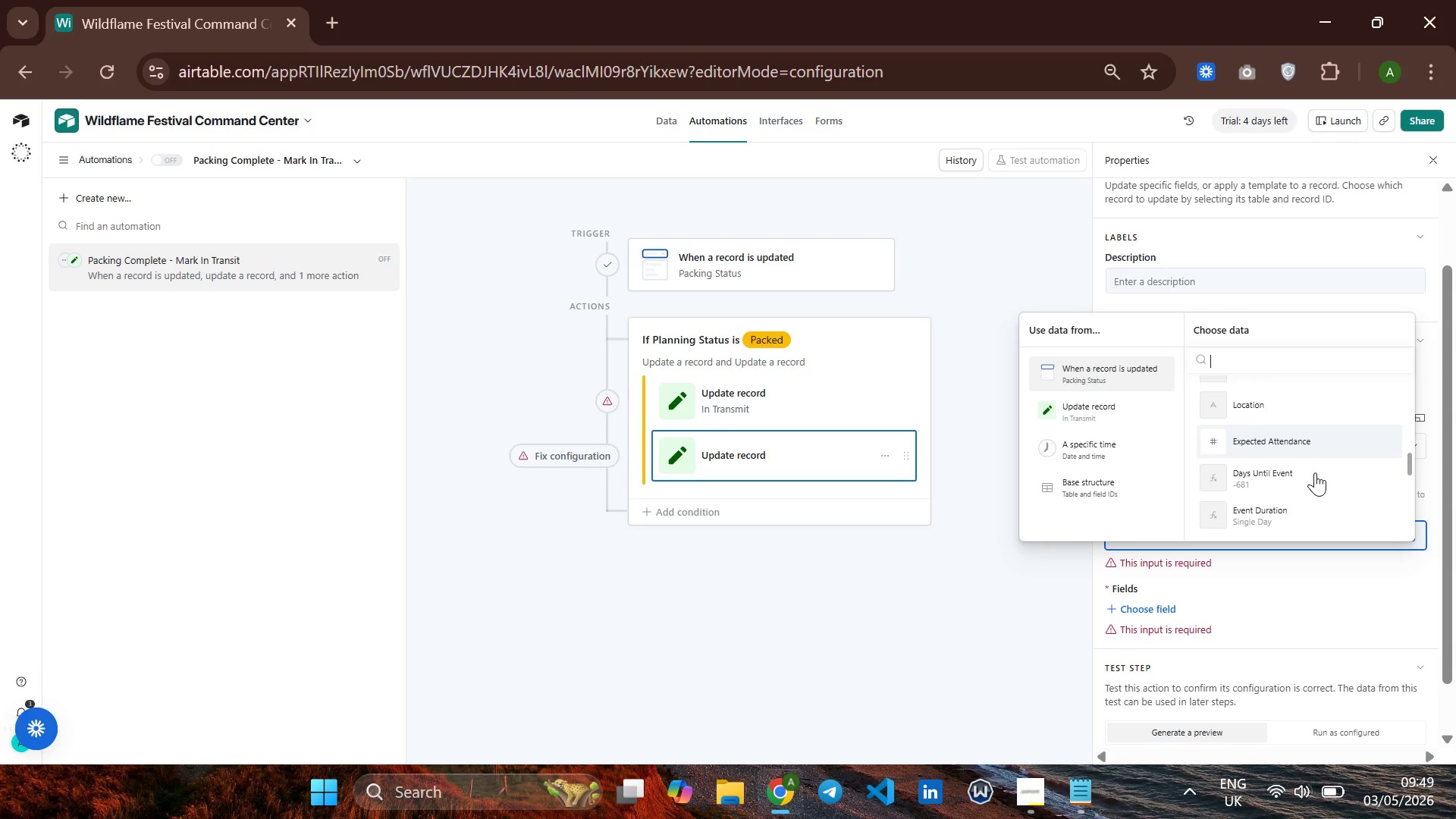 
wait(13.62)
 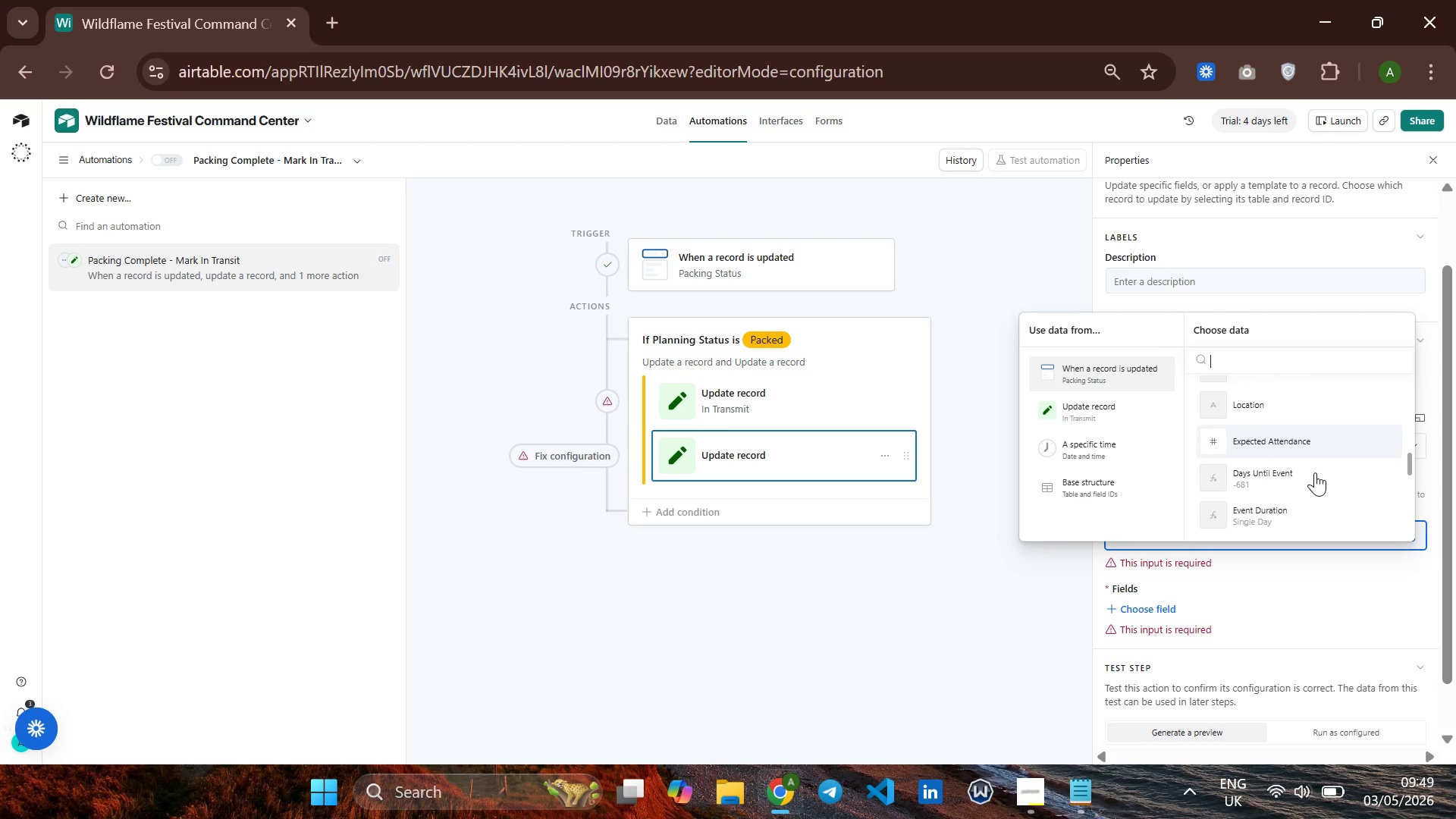 
left_click([1278, 498])
 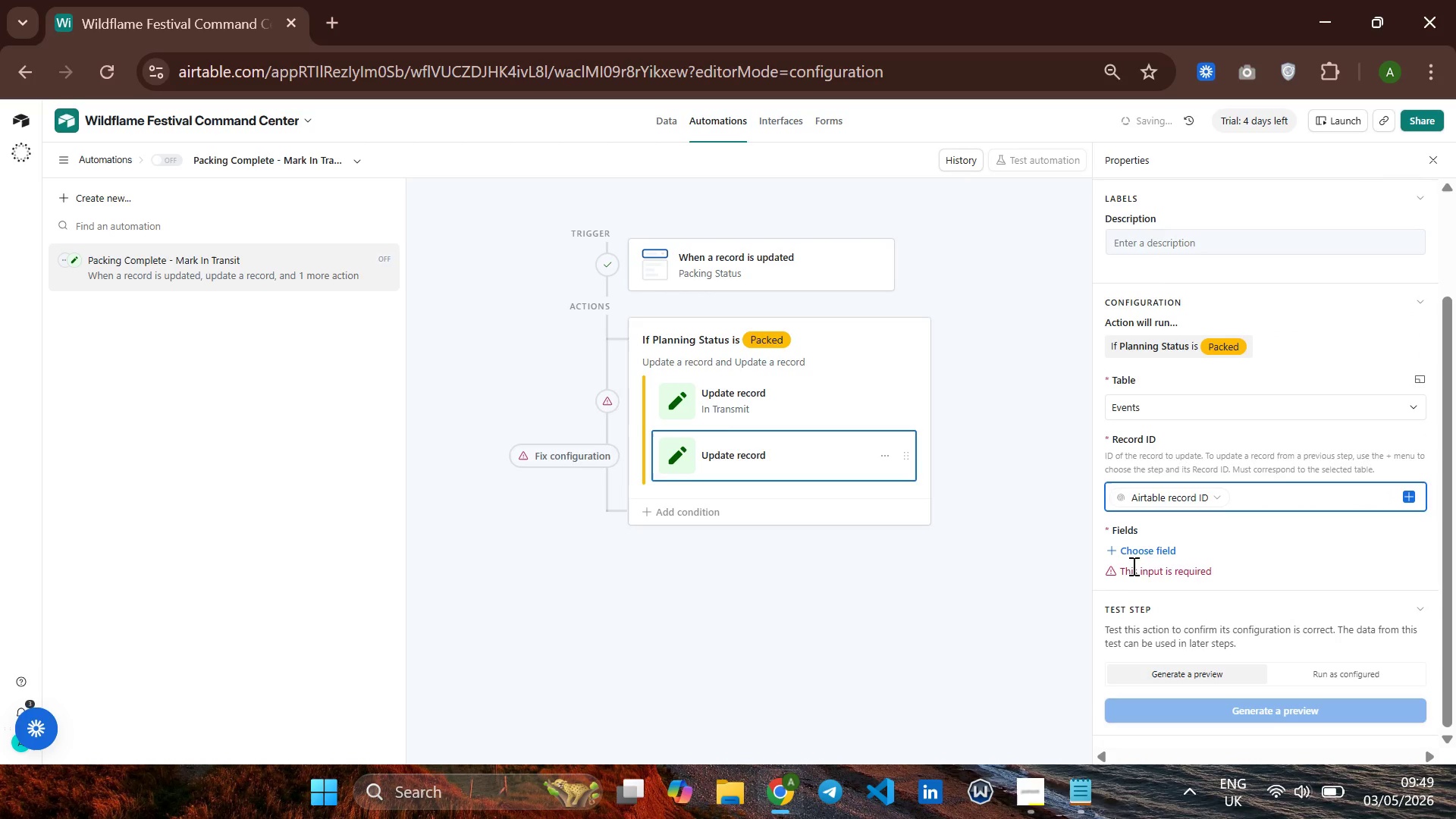 
left_click([1133, 552])
 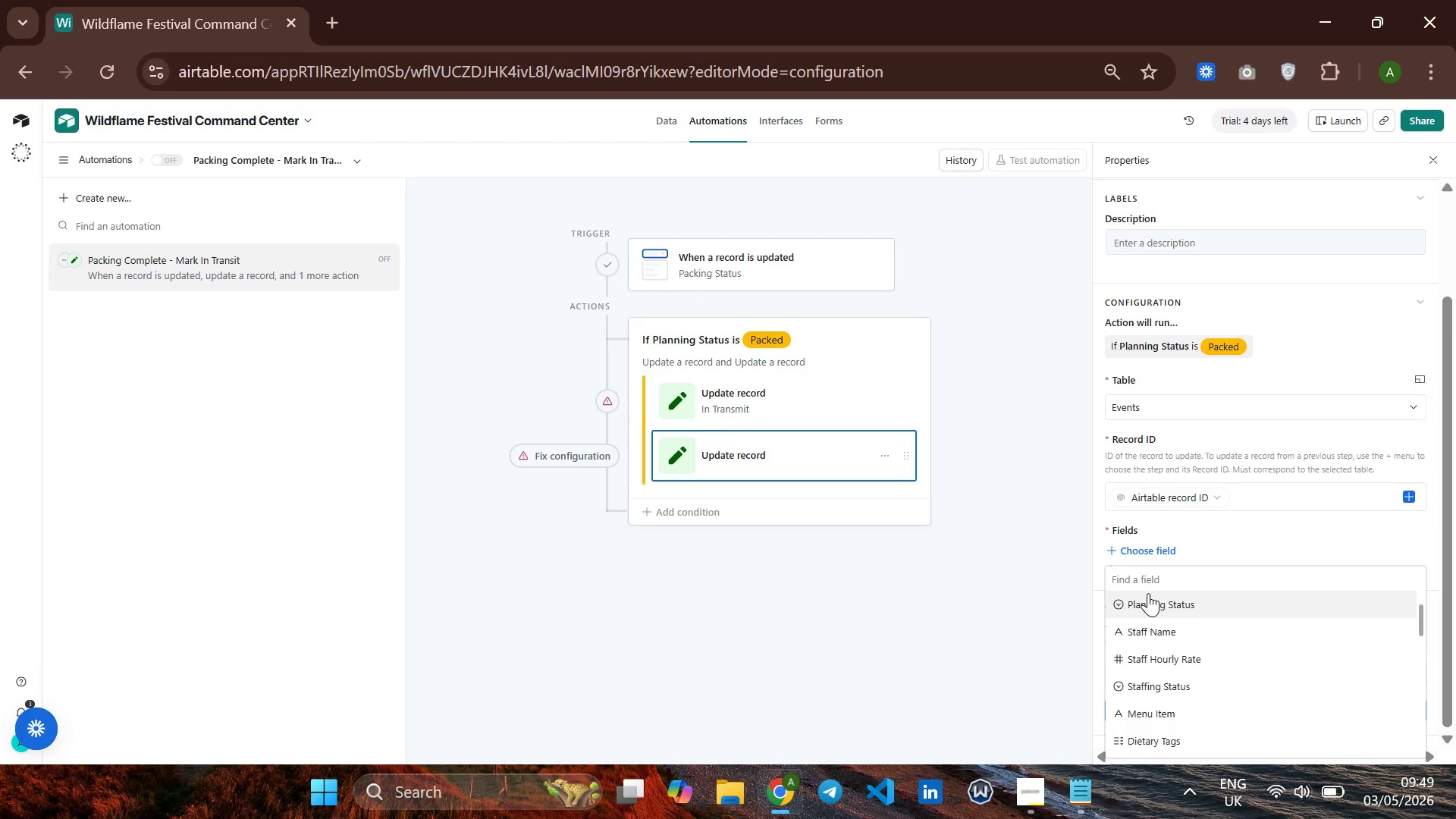 
wait(11.02)
 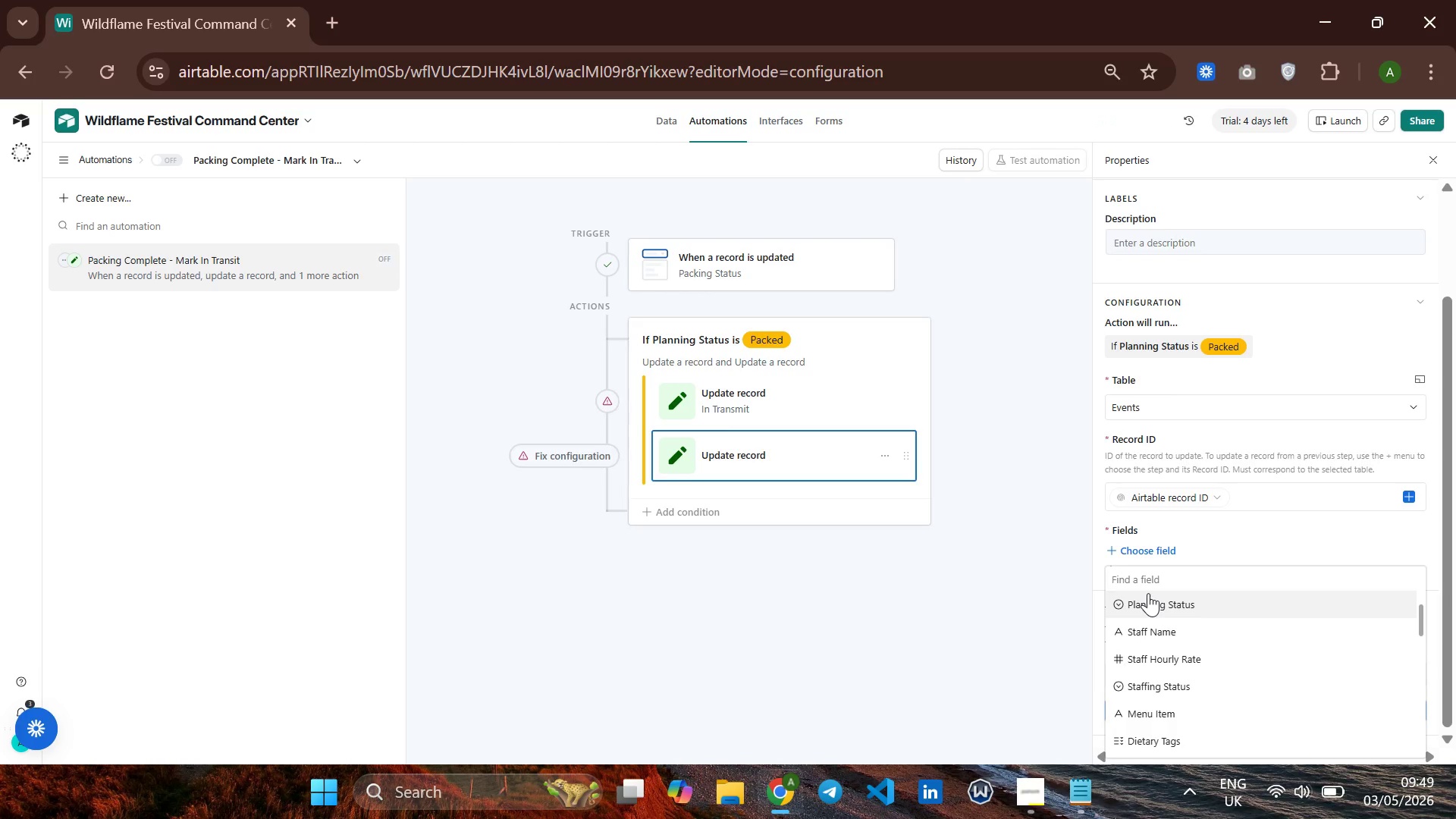 
left_click([1191, 701])
 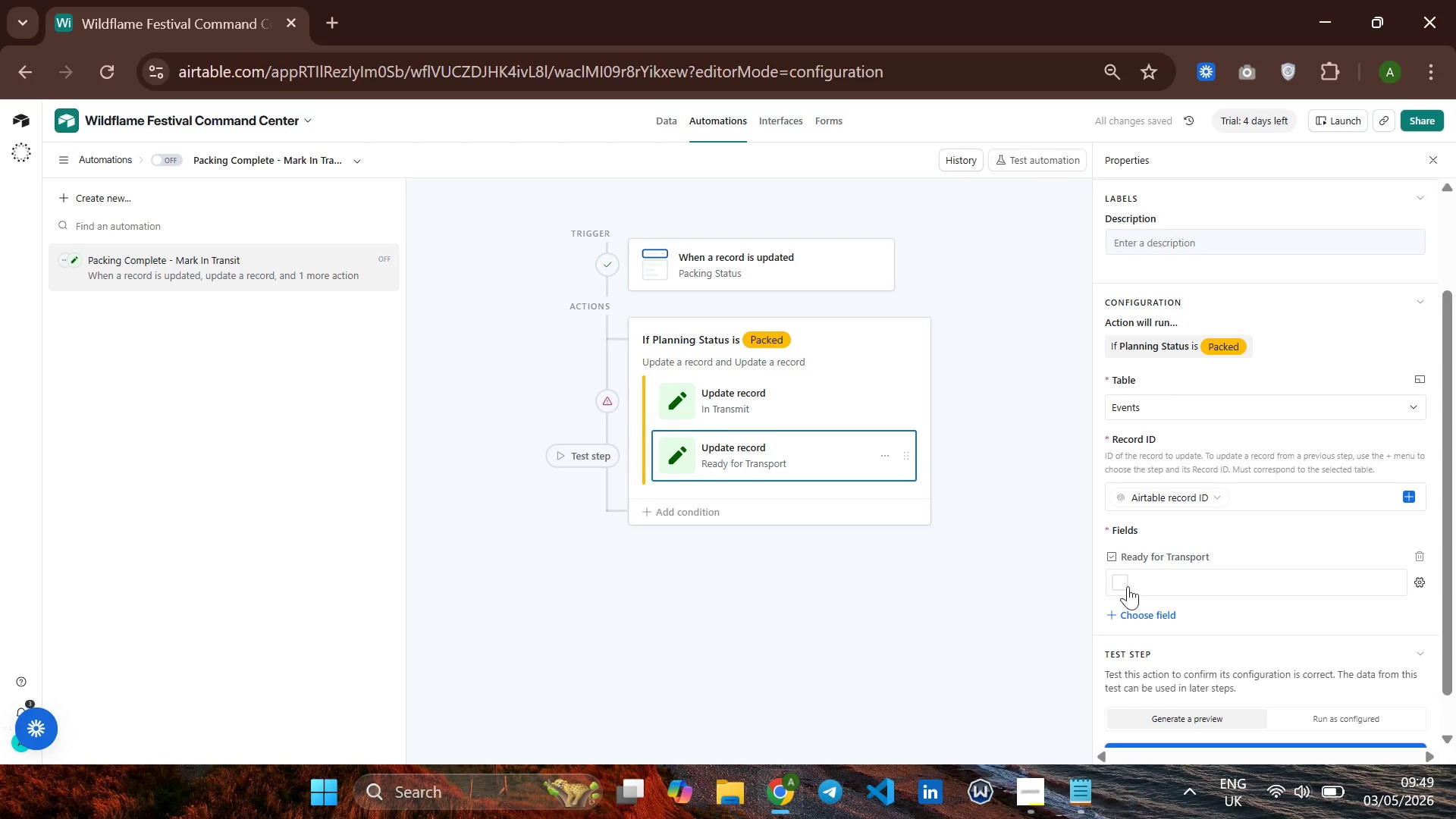 
left_click([1121, 588])
 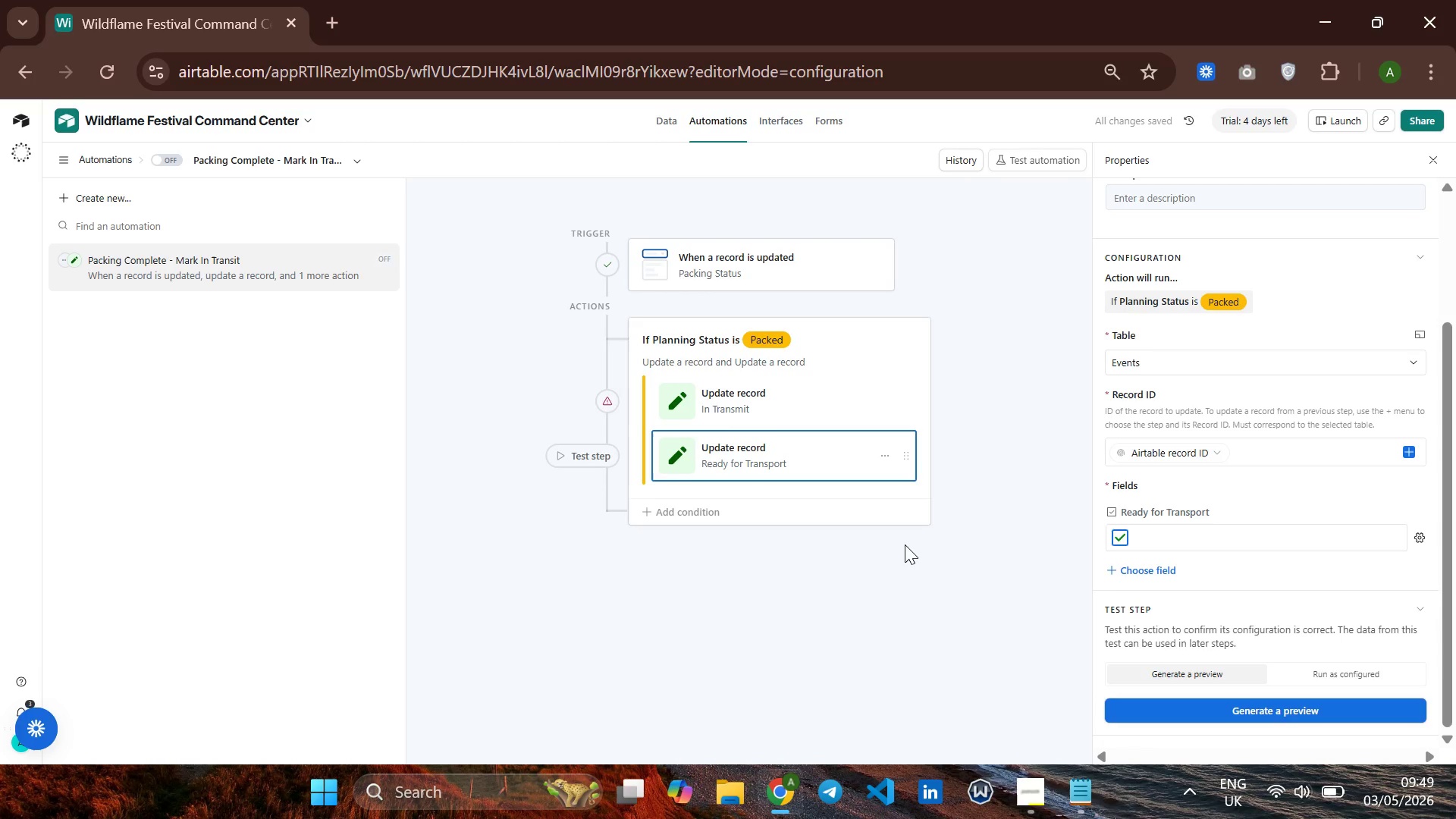 
wait(7.47)
 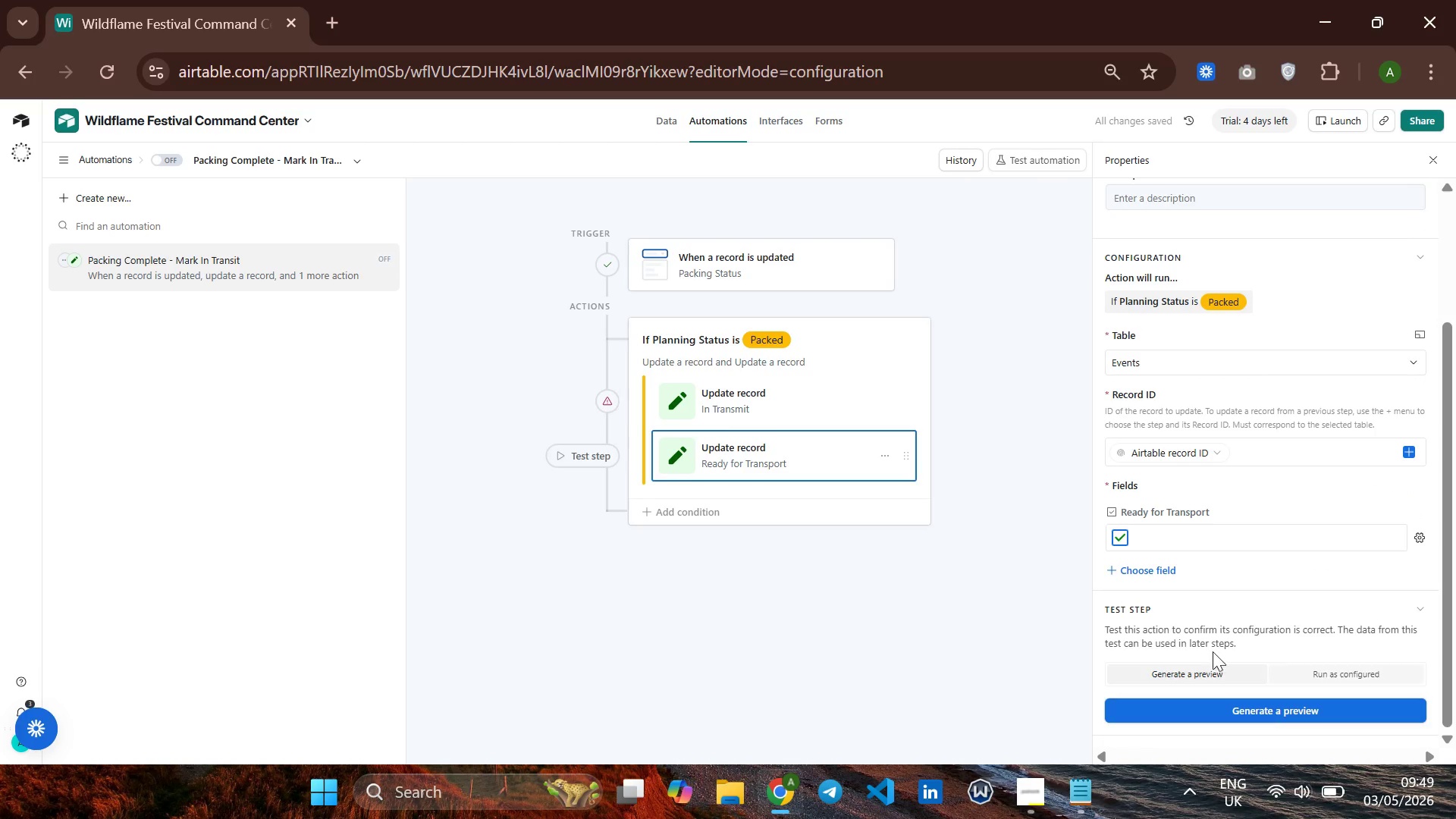 
left_click([1213, 598])
 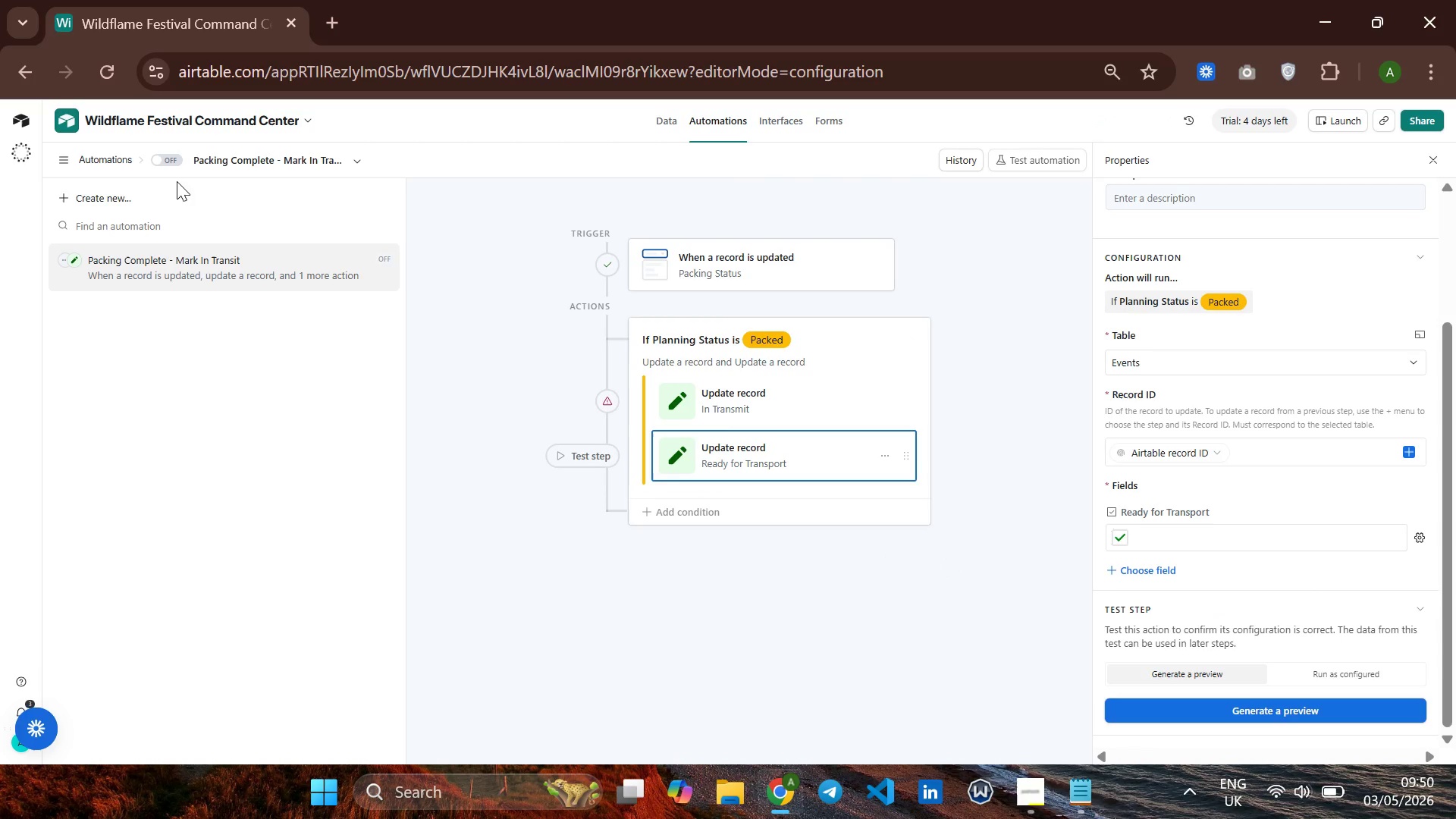 
left_click([116, 187])
 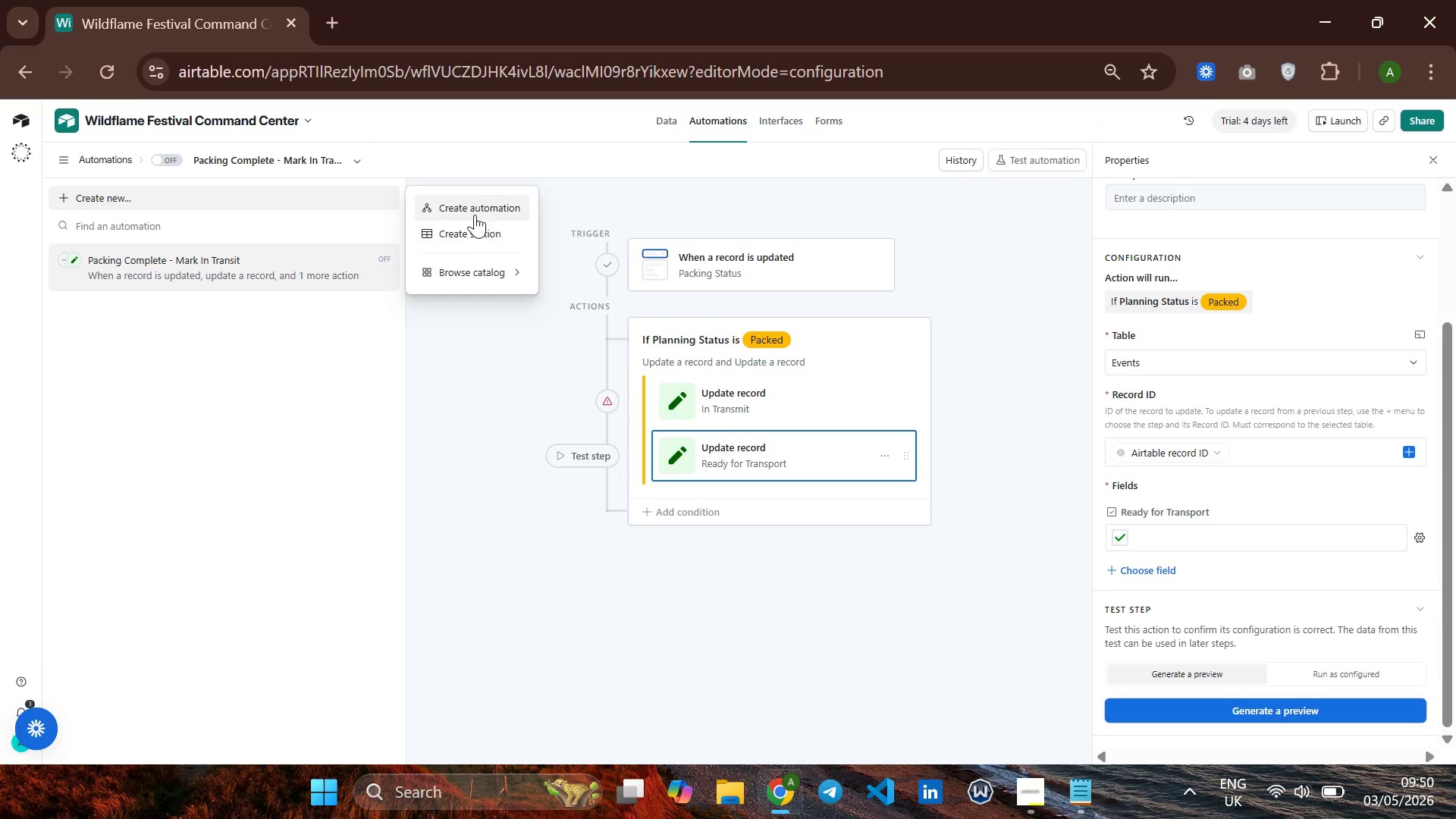 
left_click([482, 209])
 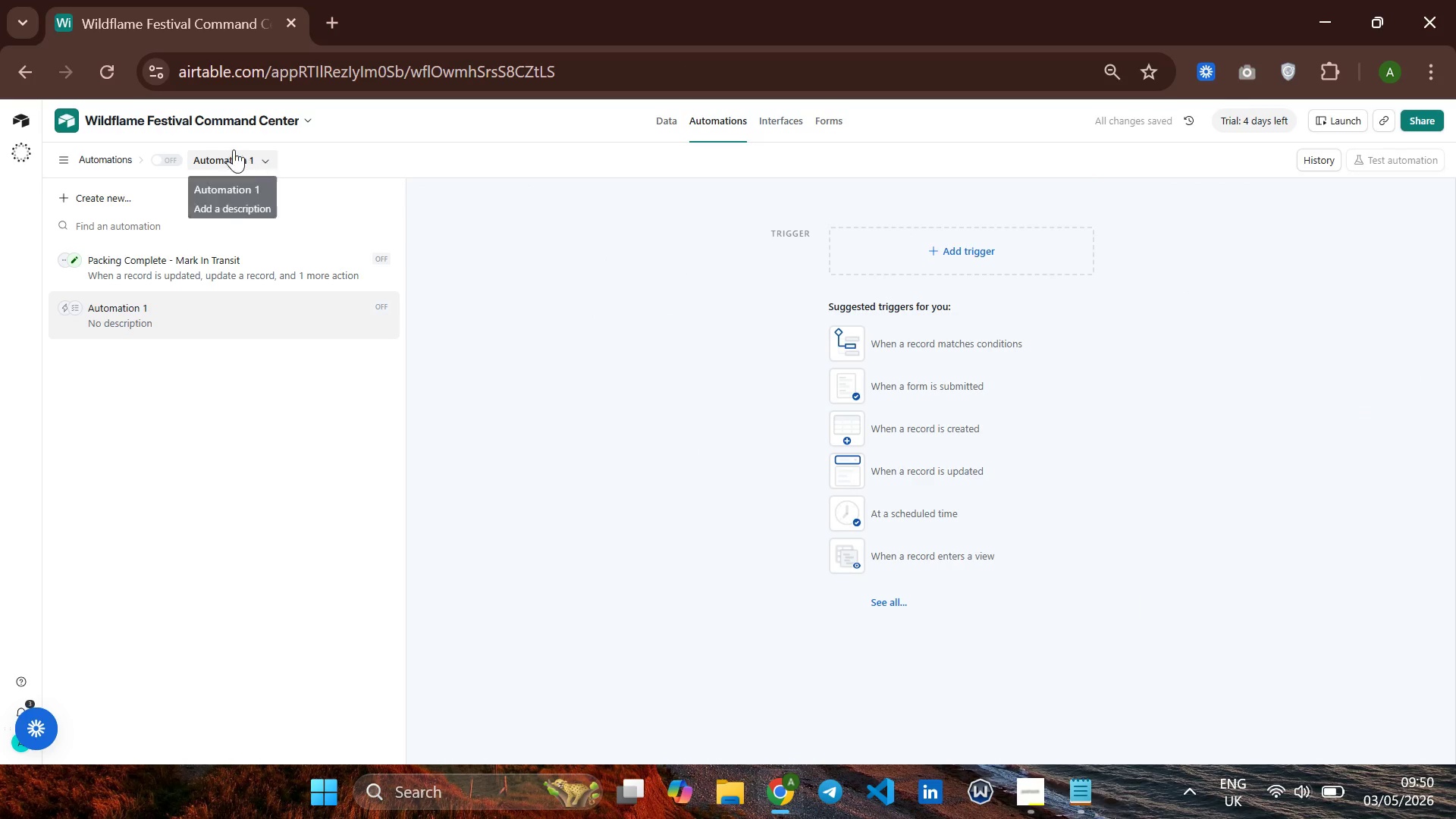 
right_click([231, 150])
 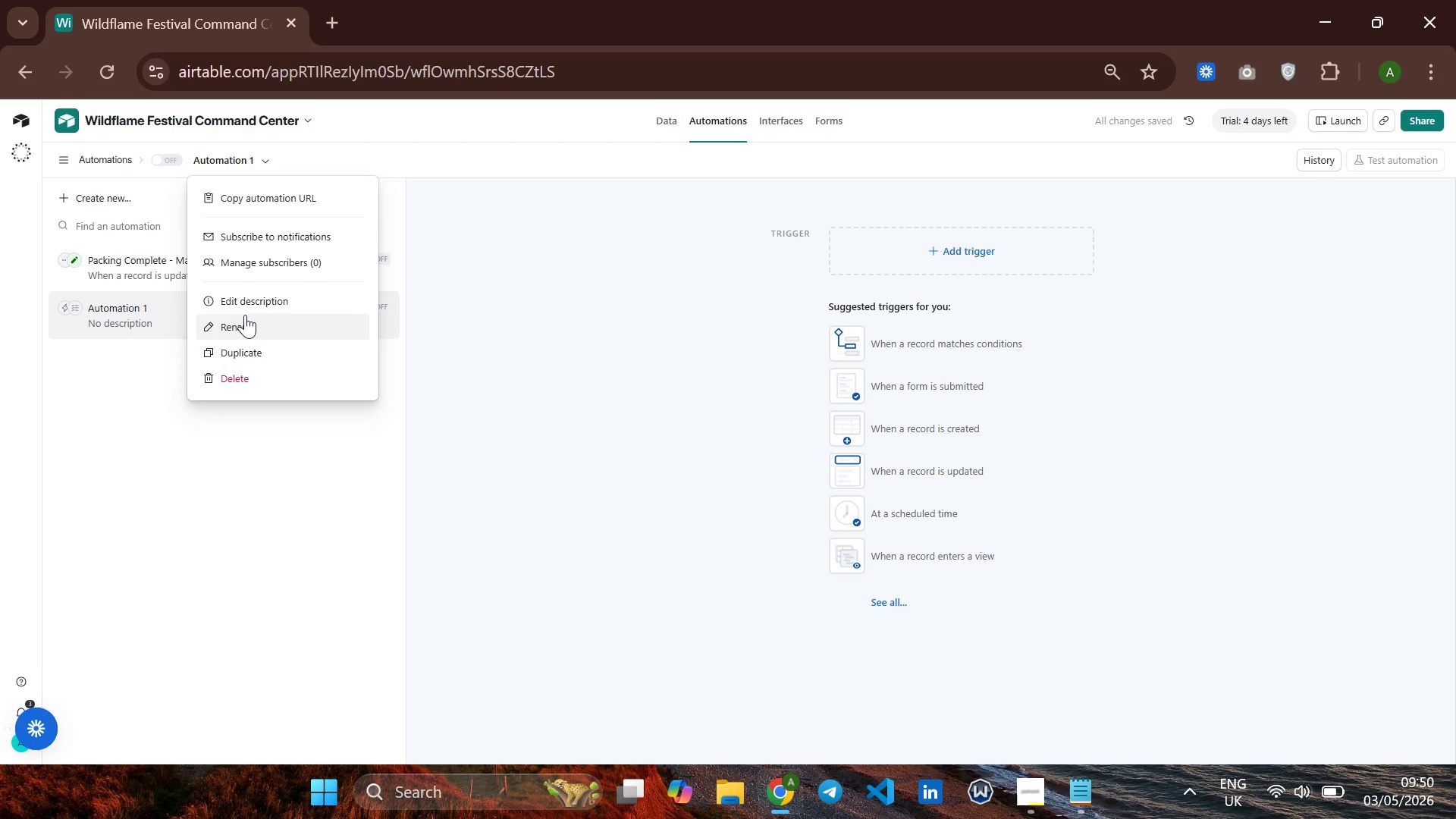 
left_click([245, 317])
 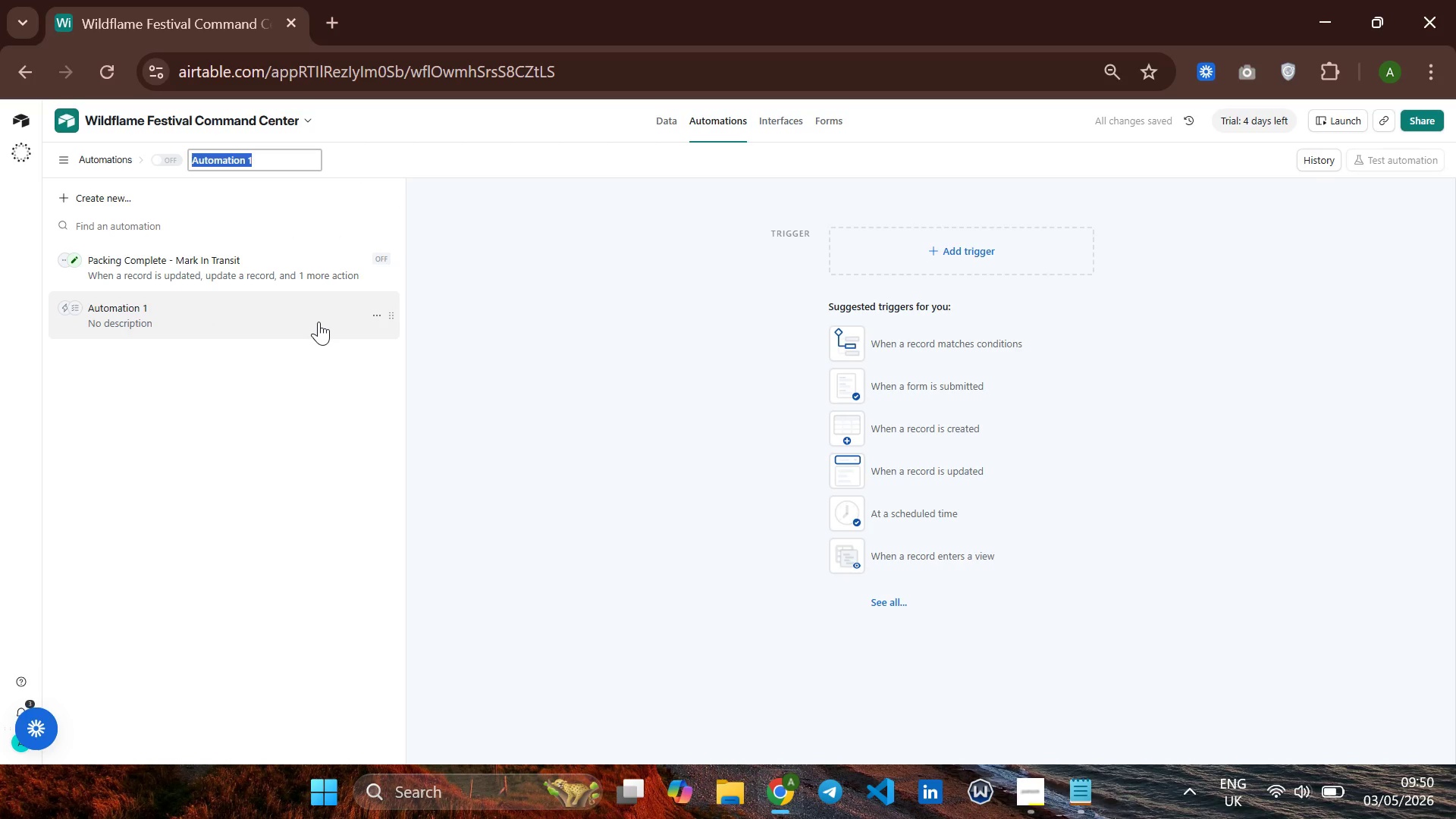 
key(7)
 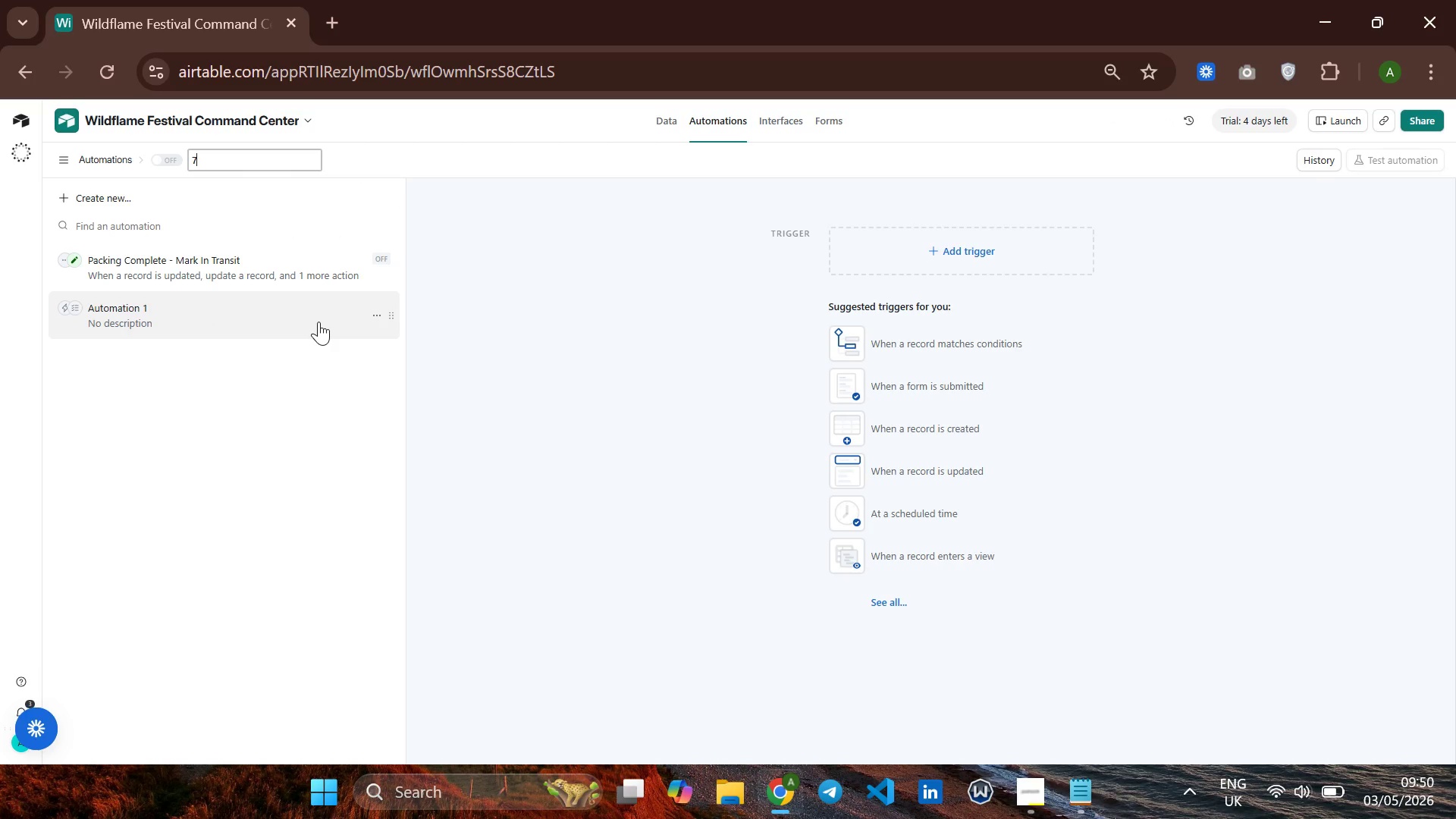 
key(CapsLock)
 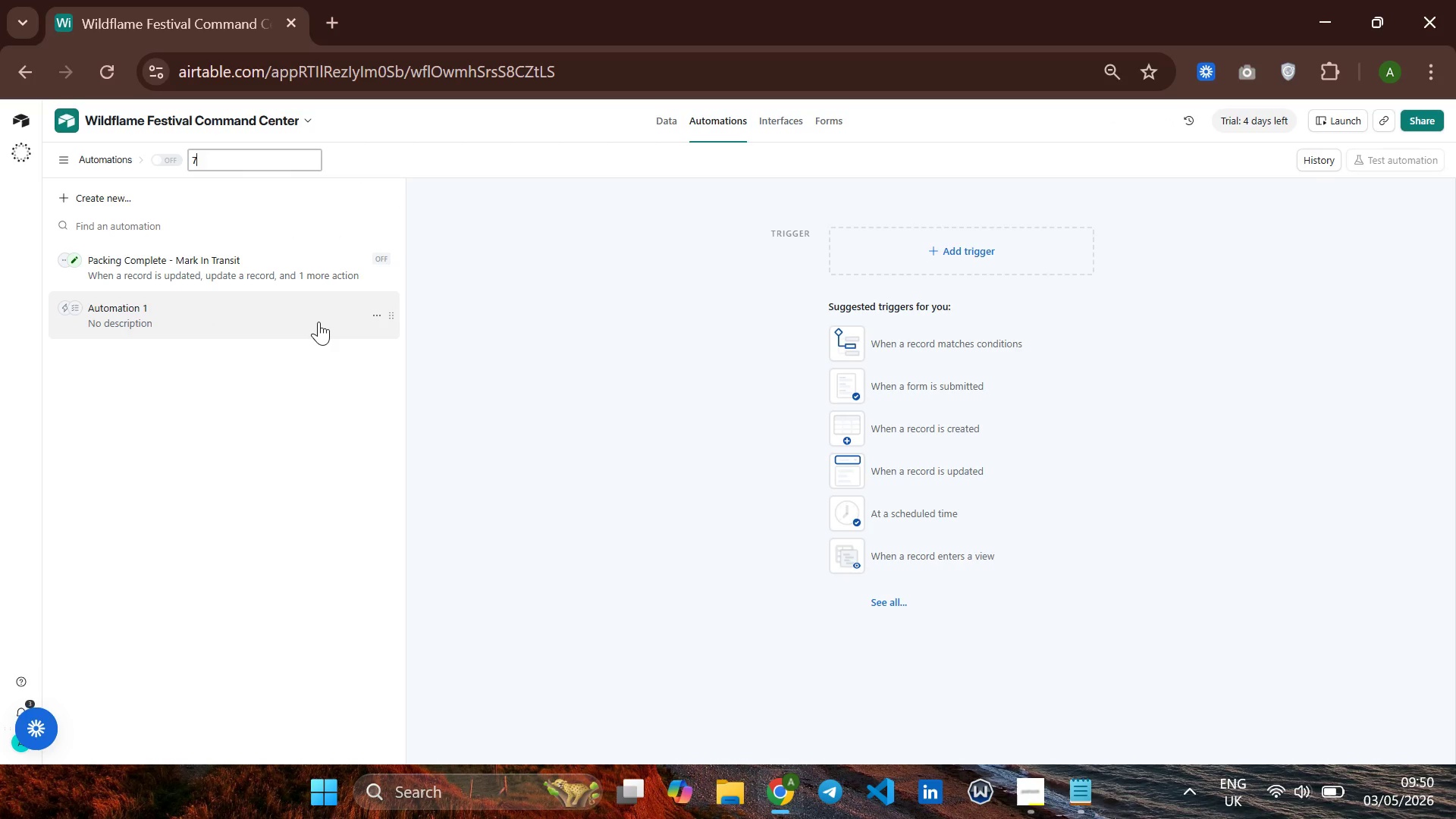 
key(Minus)
 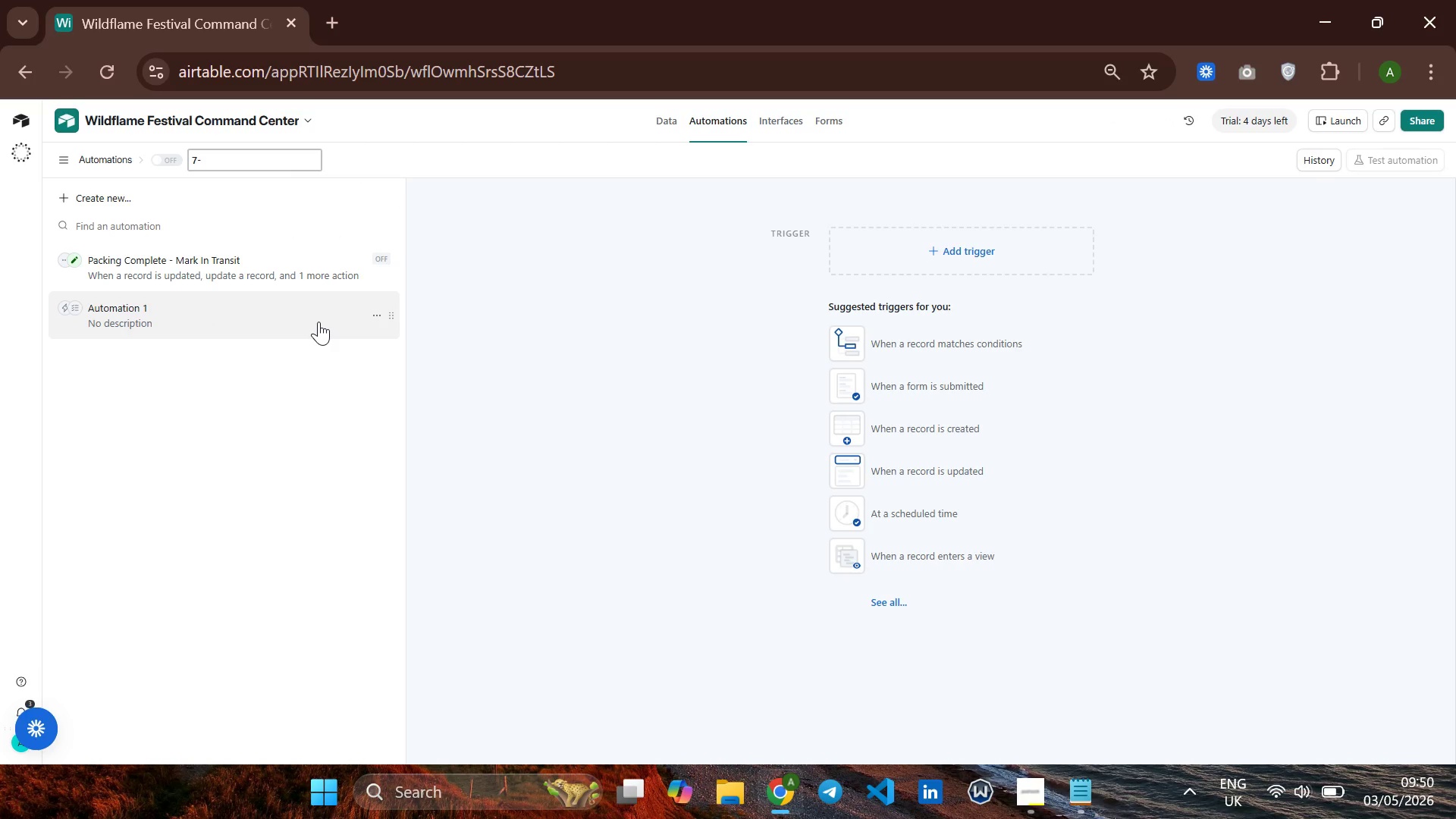 
key(CapsLock)
 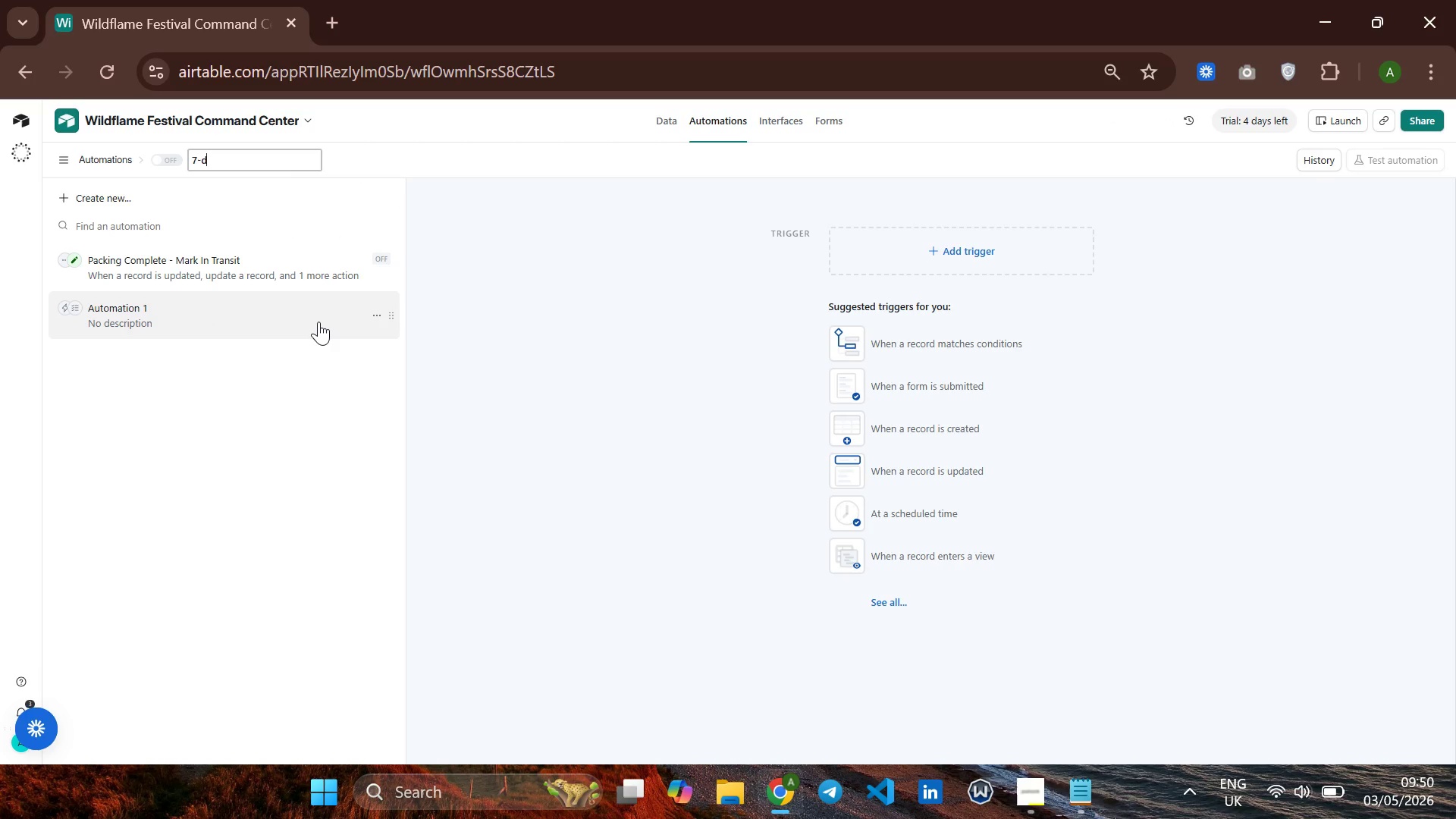 
key(D)
 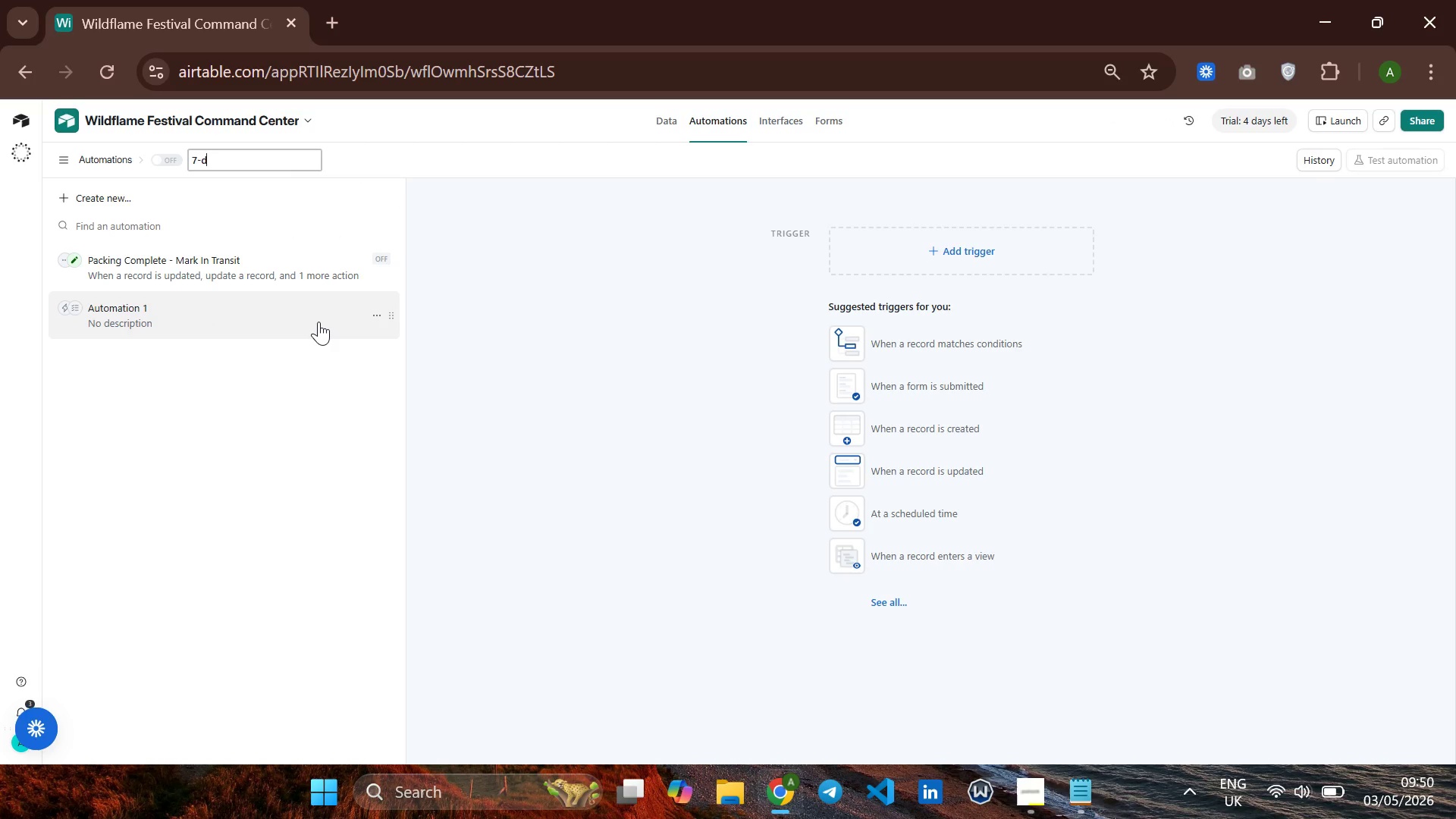 
key(CapsLock)
 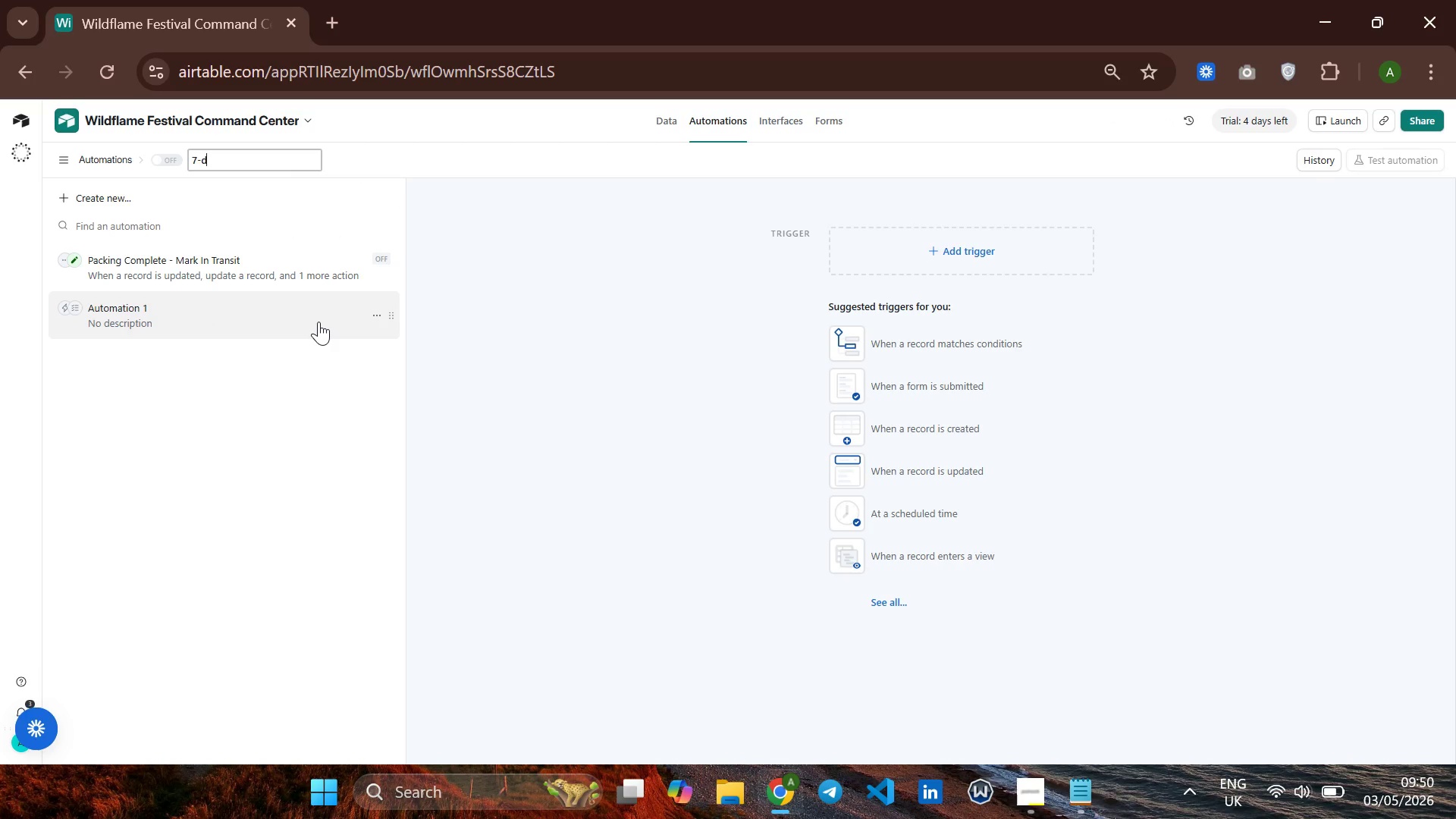 
key(Backspace)
 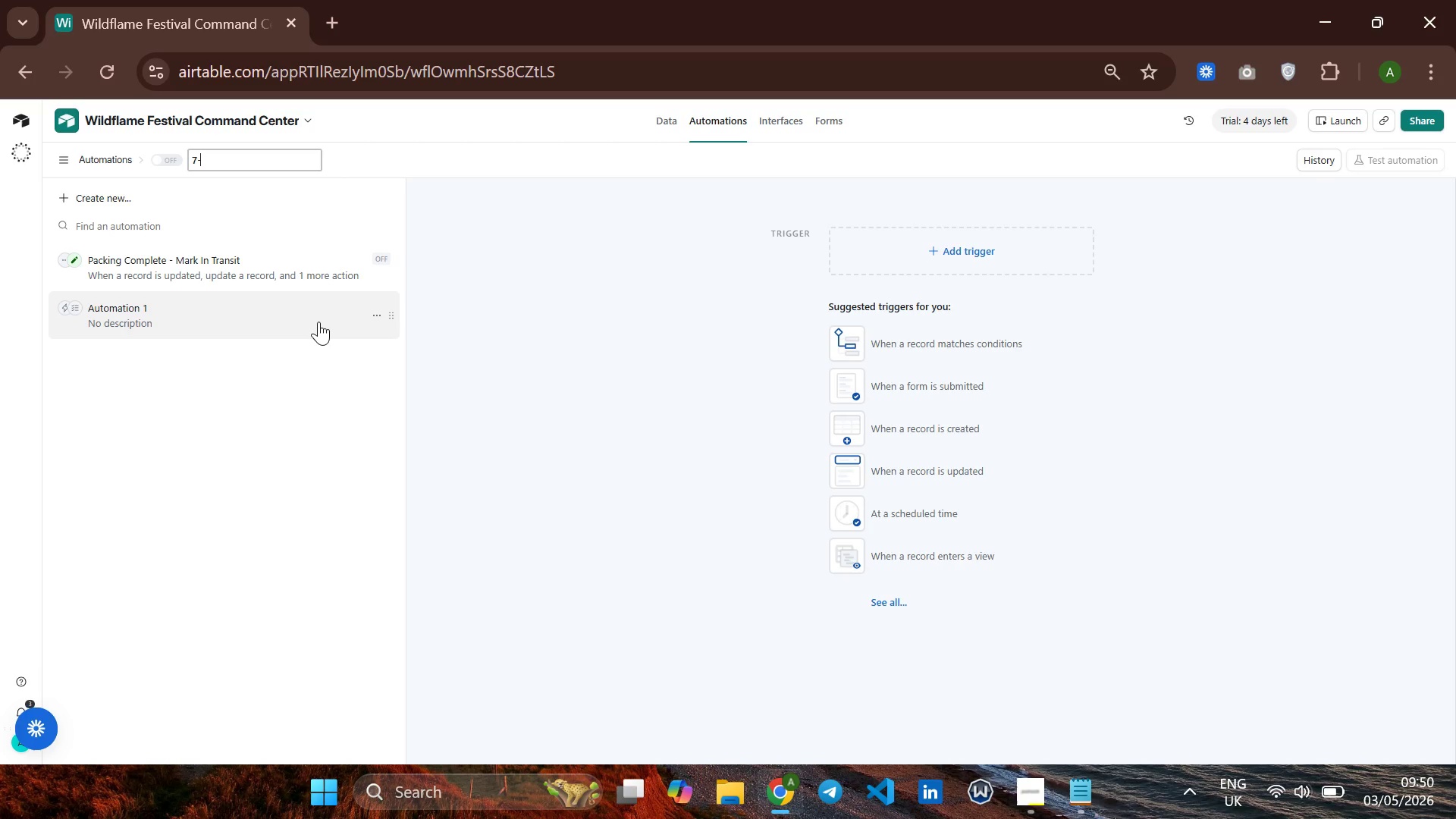 
type(Day Staffing Alert)
 